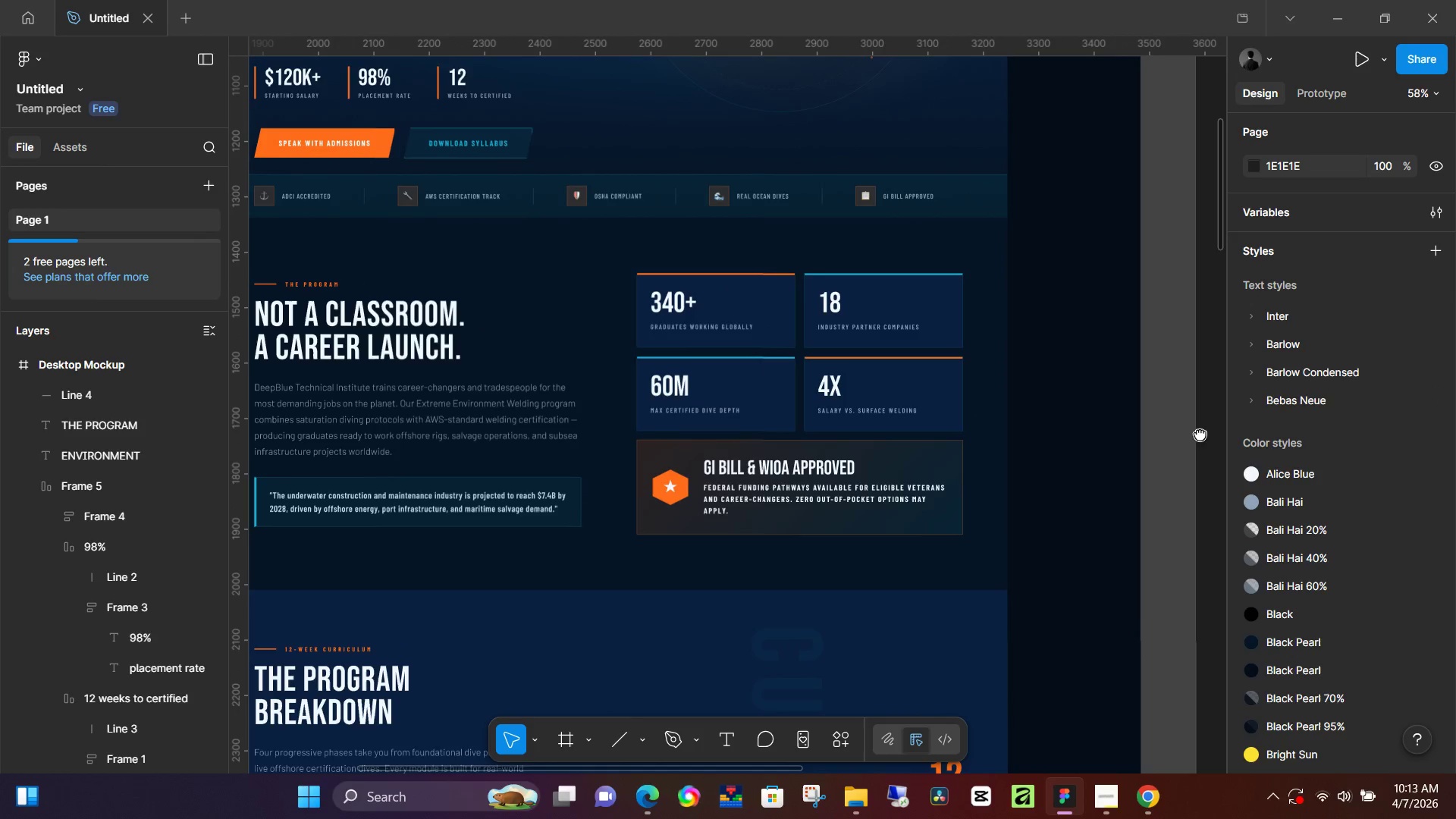 
key(Space)
 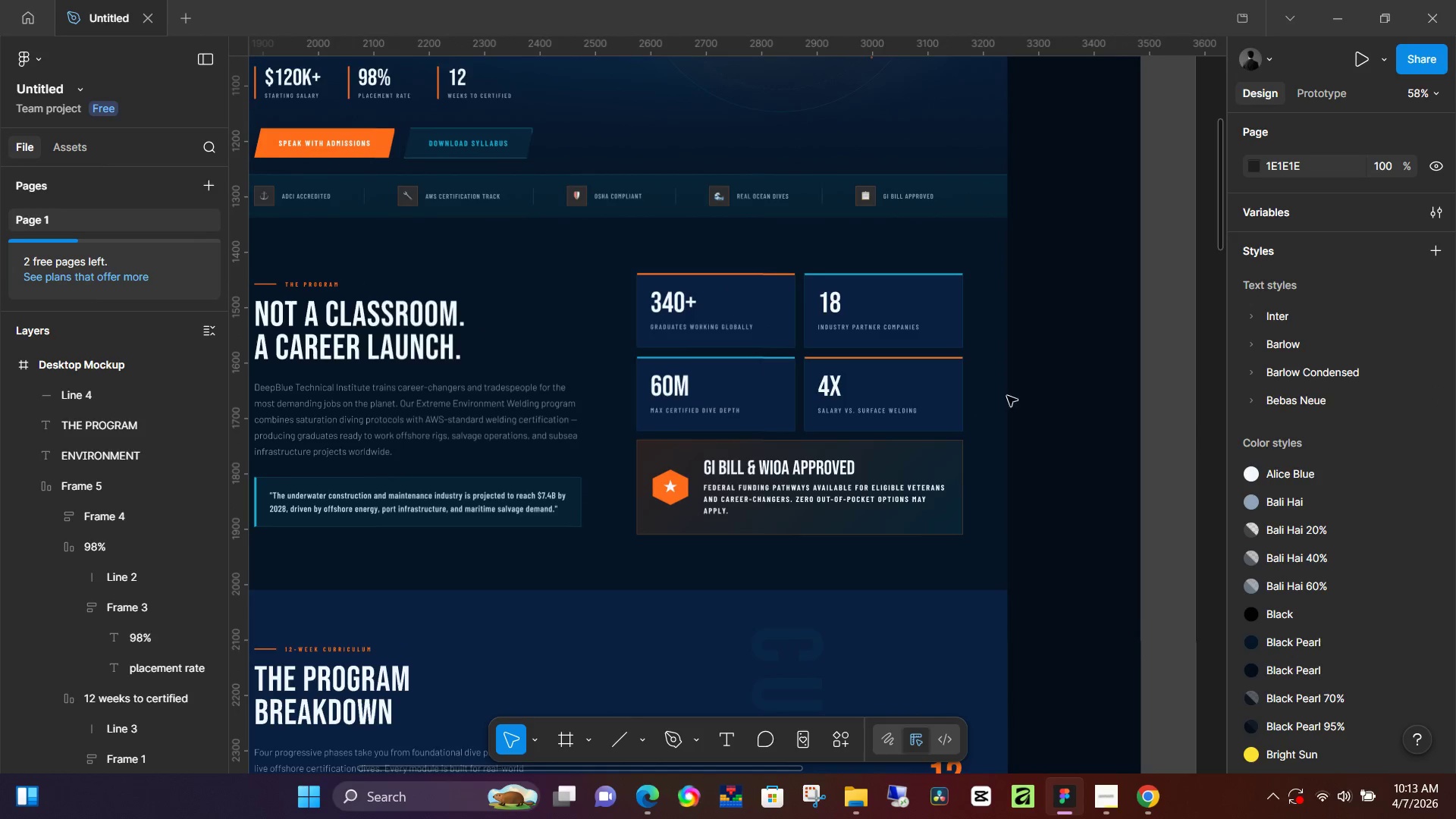 
key(Space)
 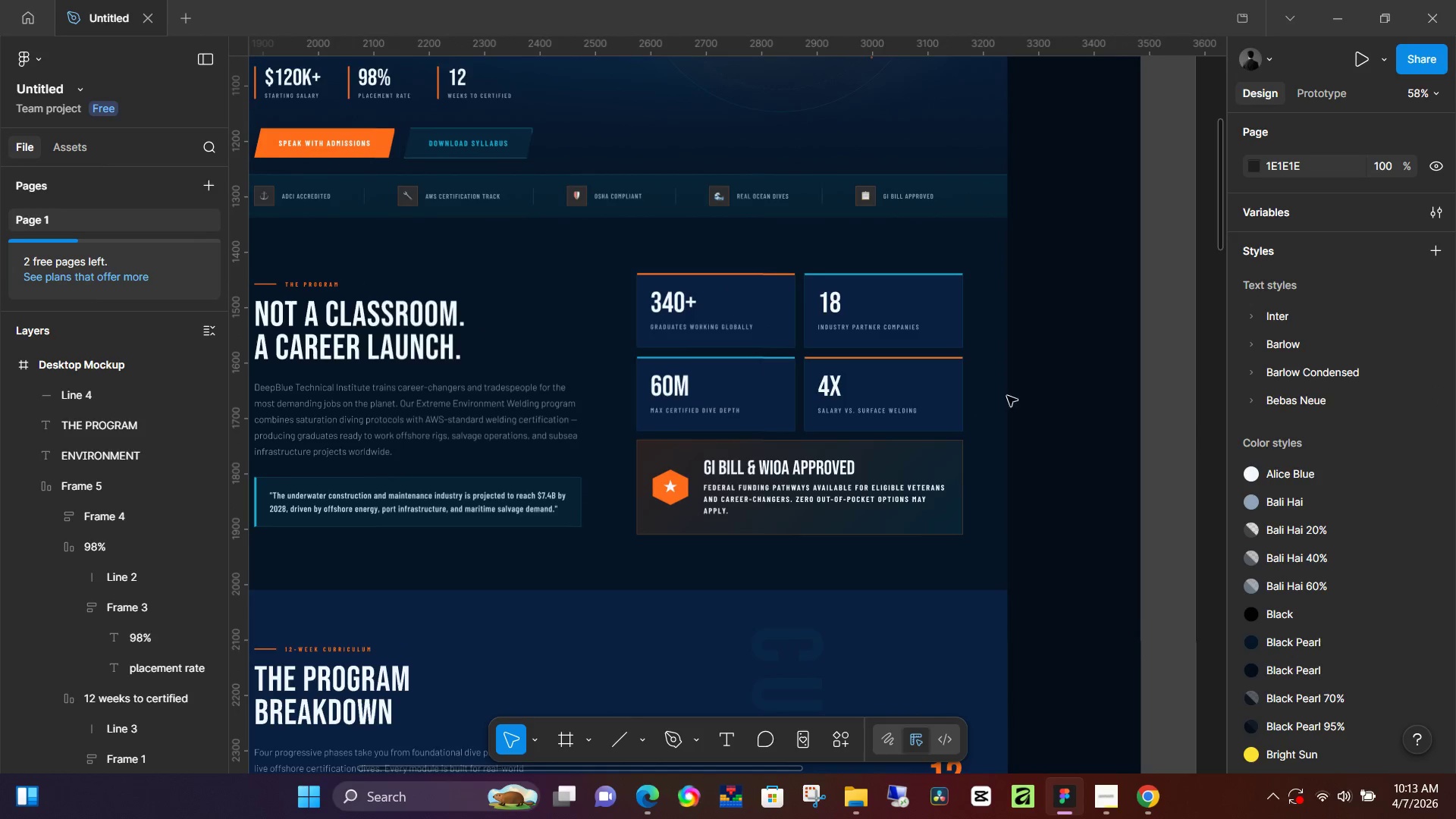 
key(Space)
 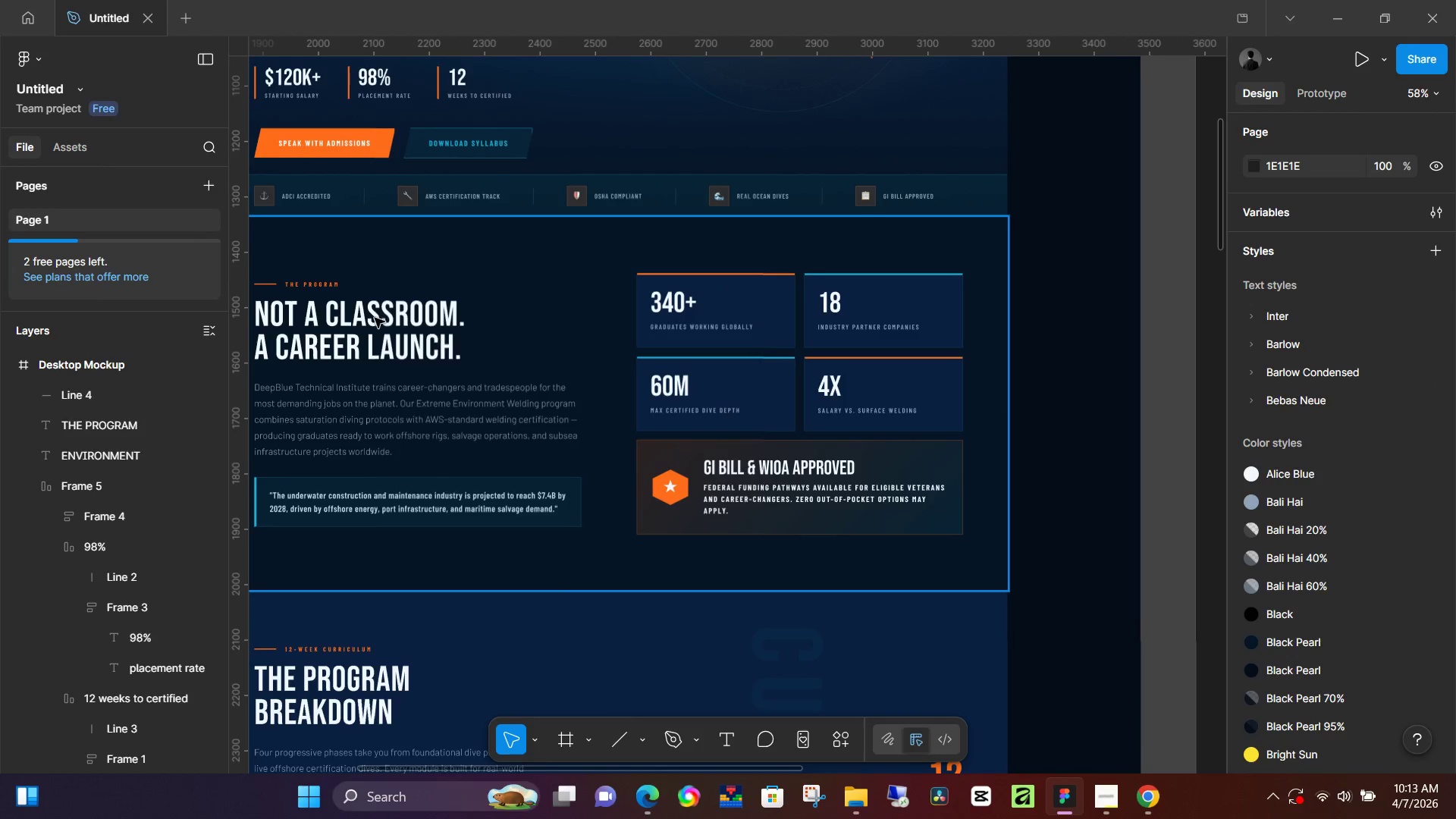 
double_click([372, 316])
 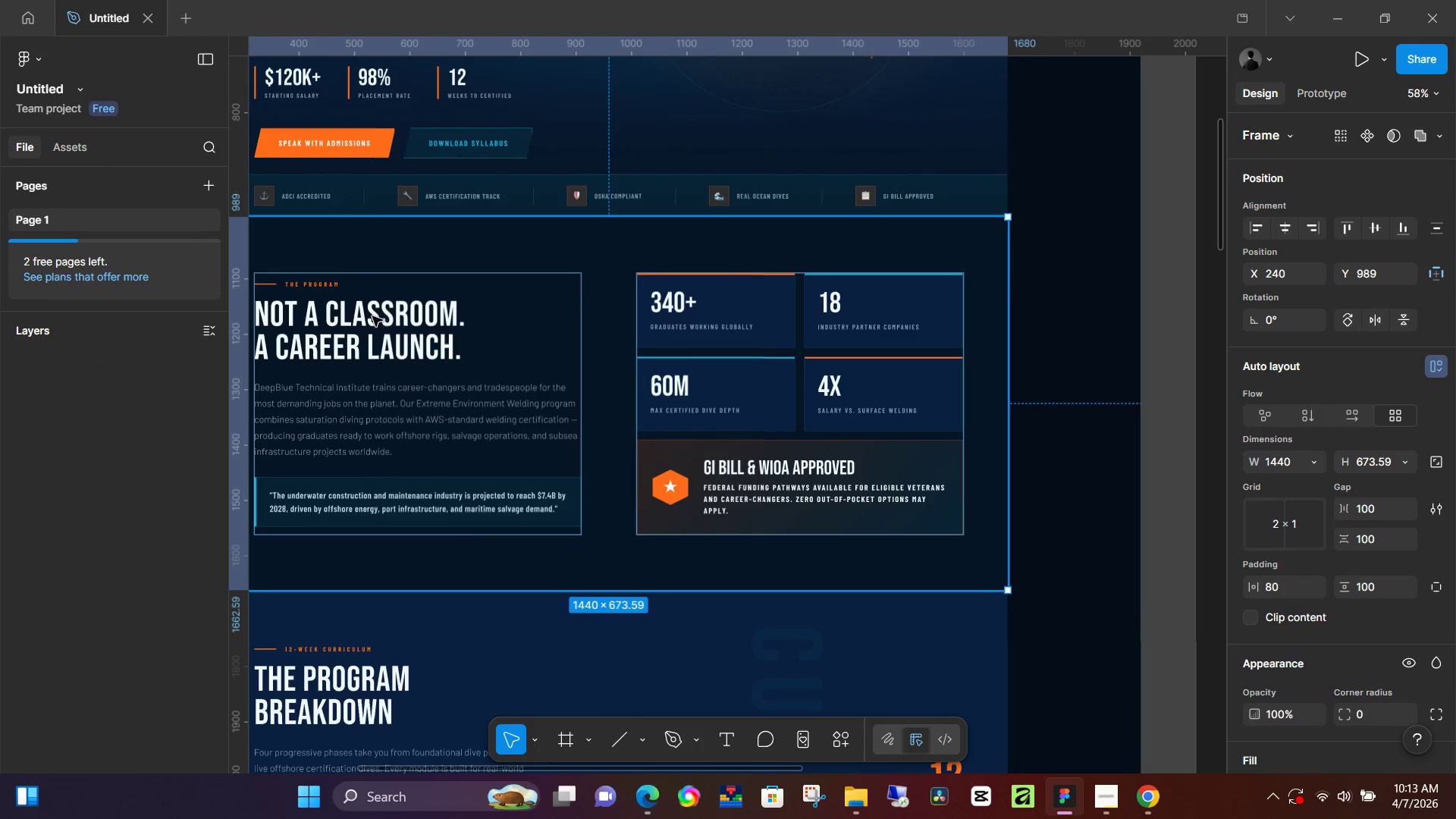 
triple_click([372, 316])
 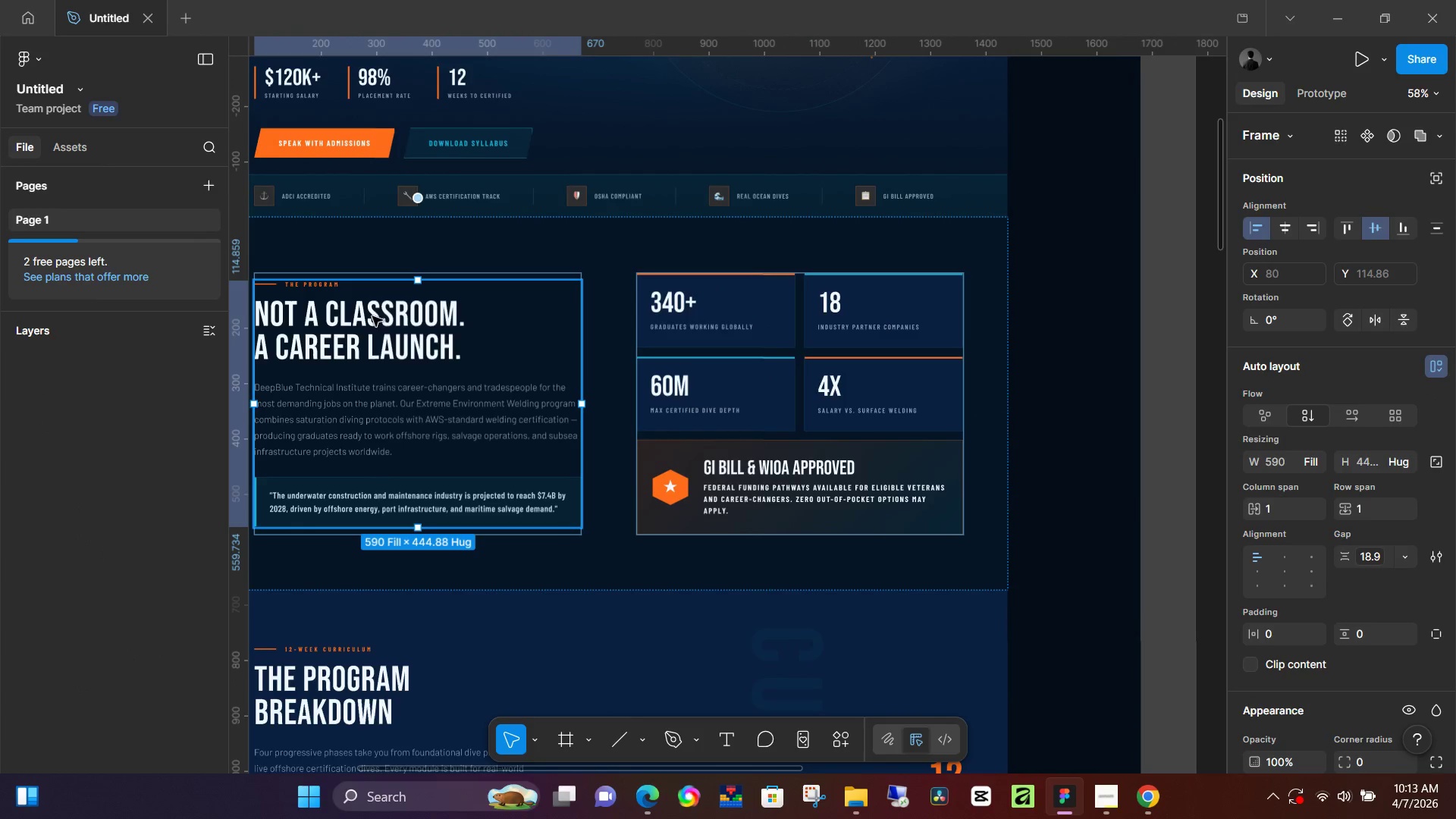 
triple_click([372, 316])
 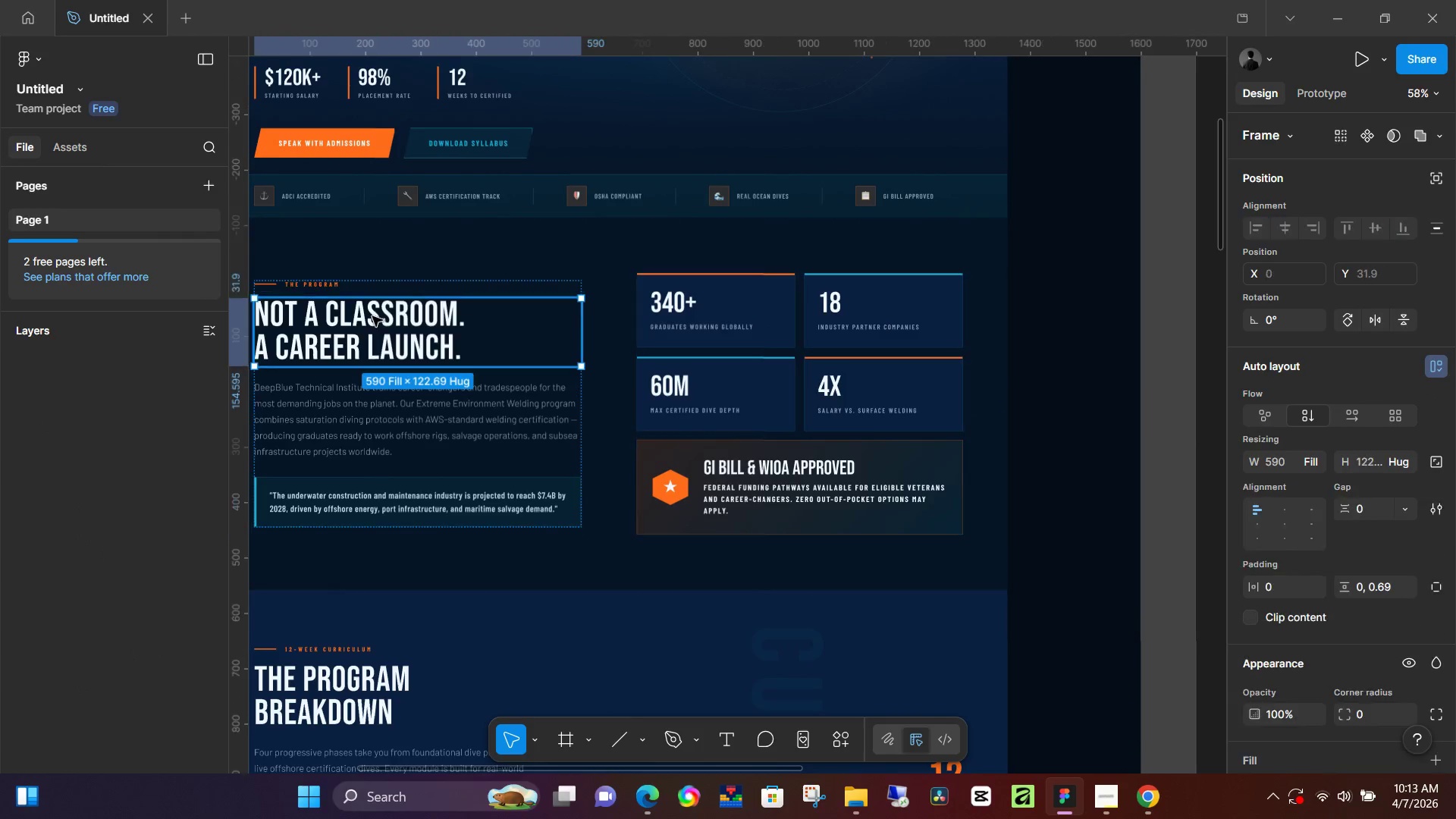 
triple_click([372, 316])
 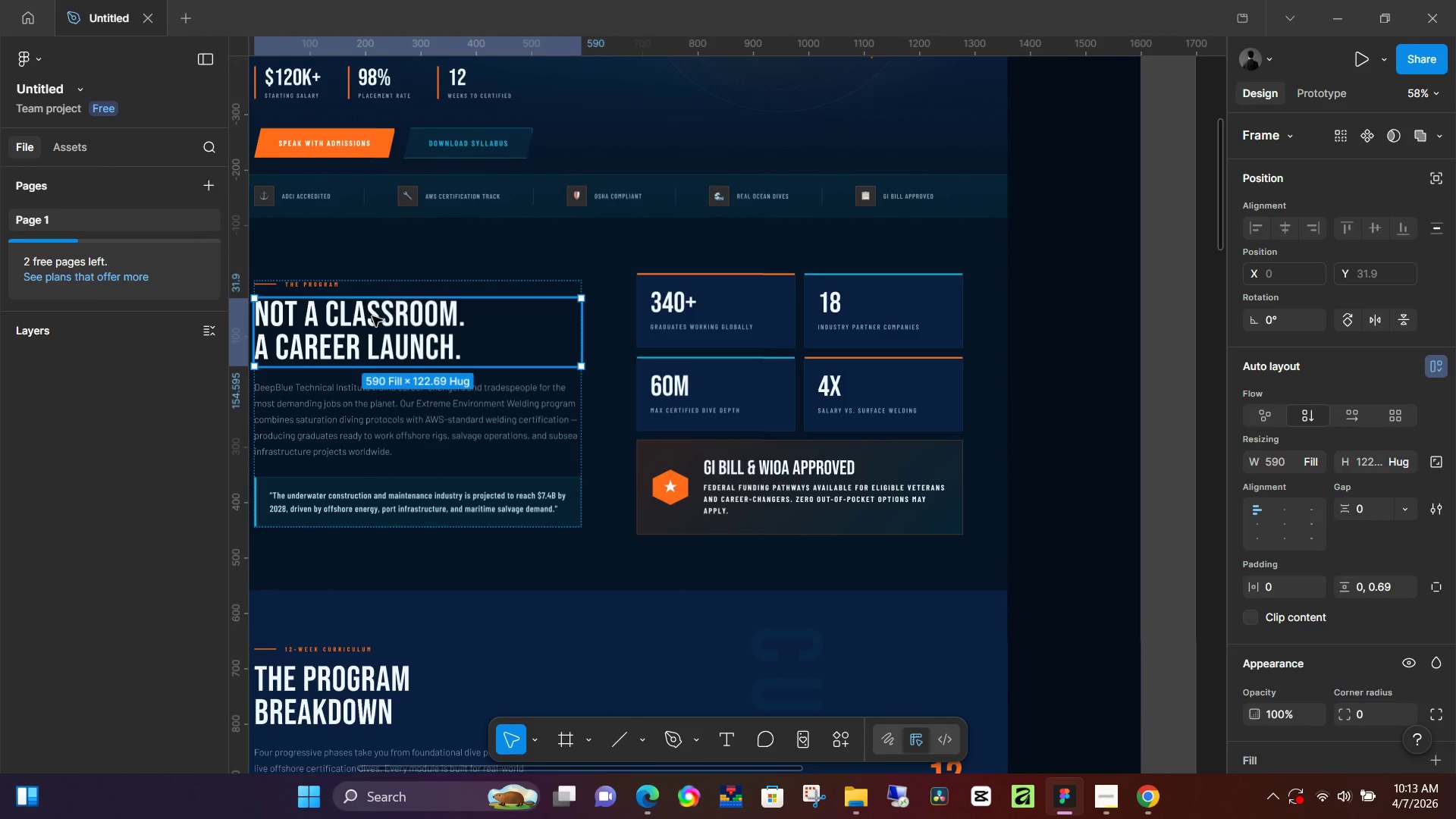 
triple_click([372, 316])
 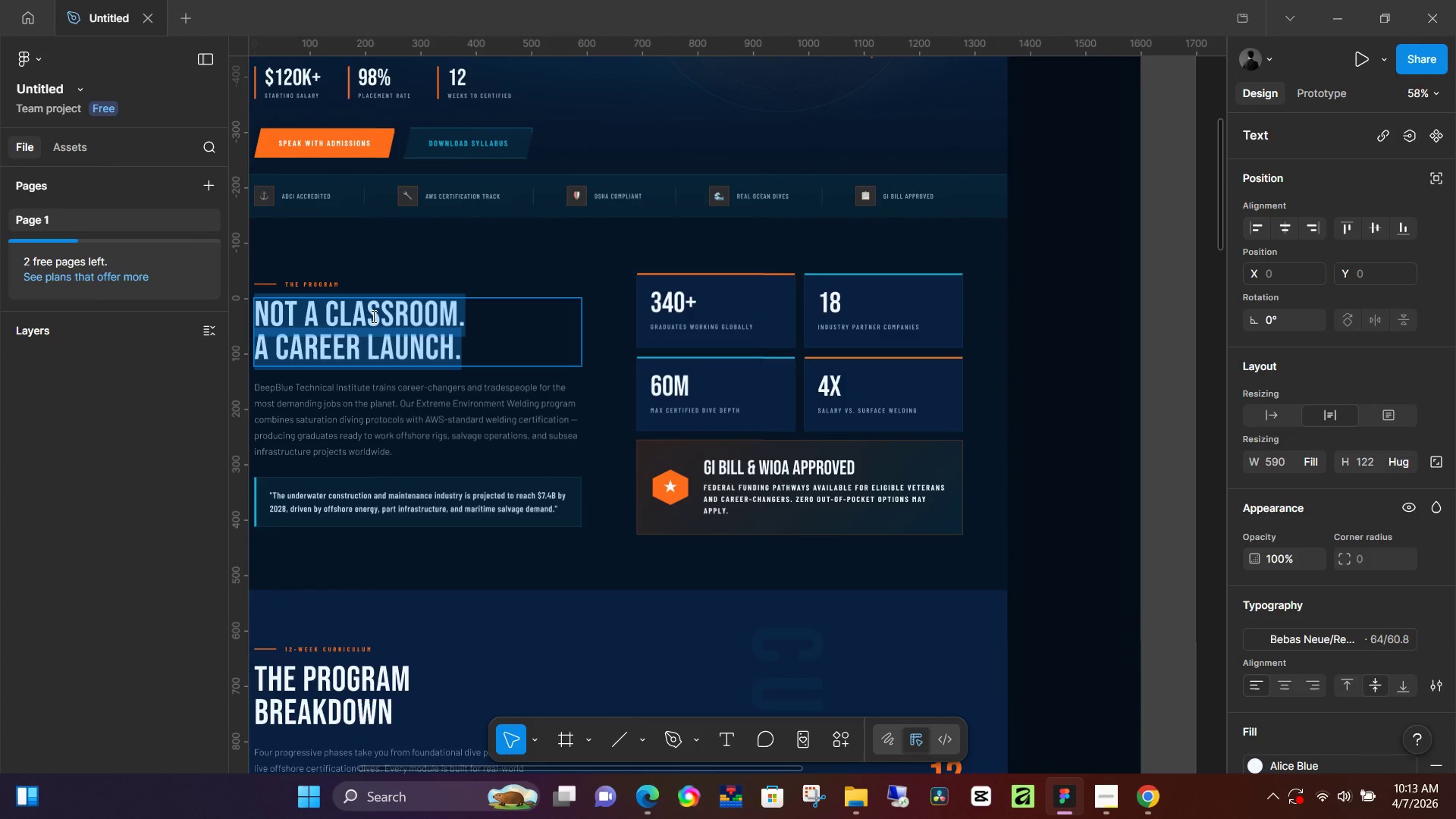 
triple_click([372, 316])
 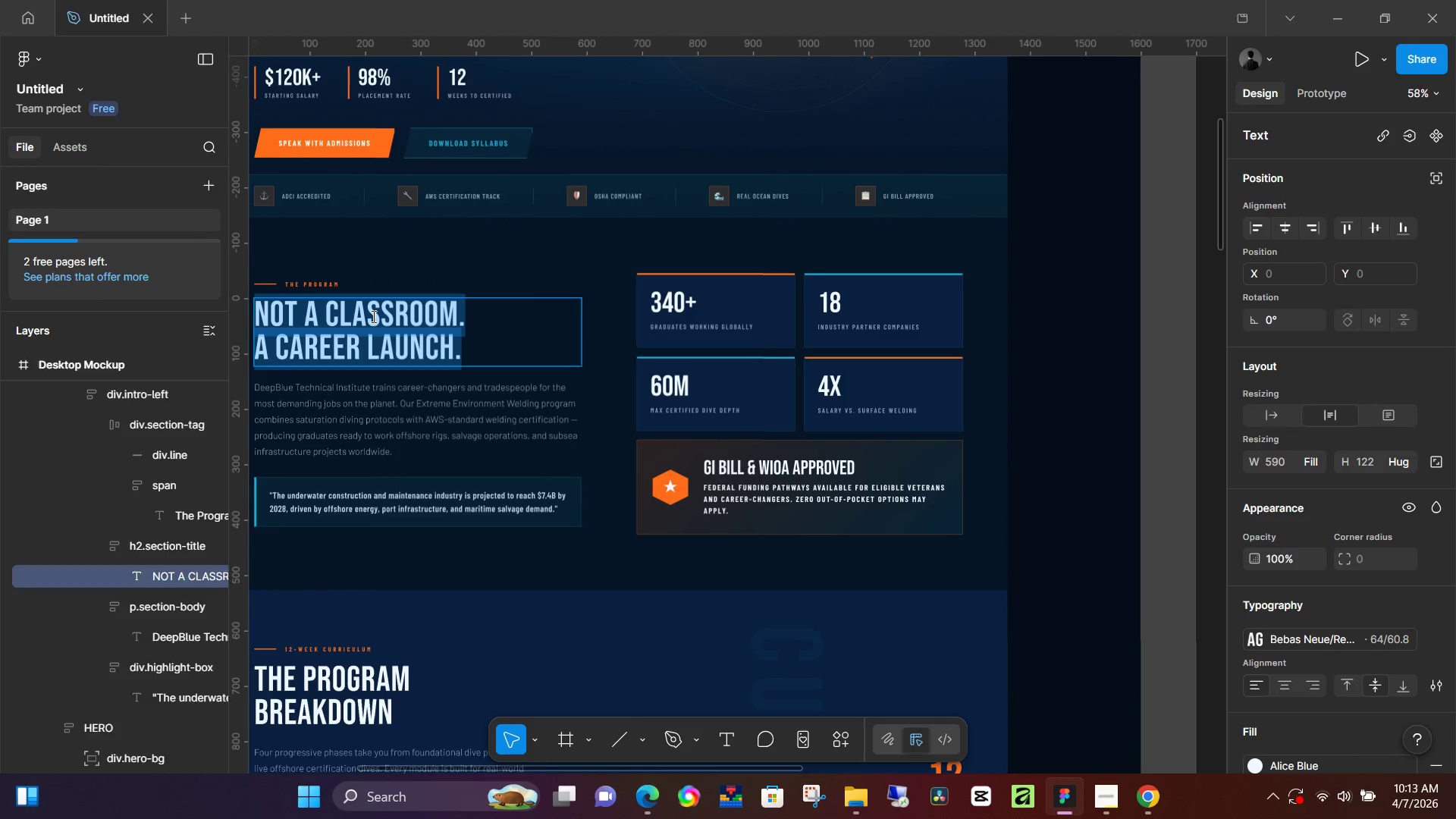 
triple_click([372, 316])
 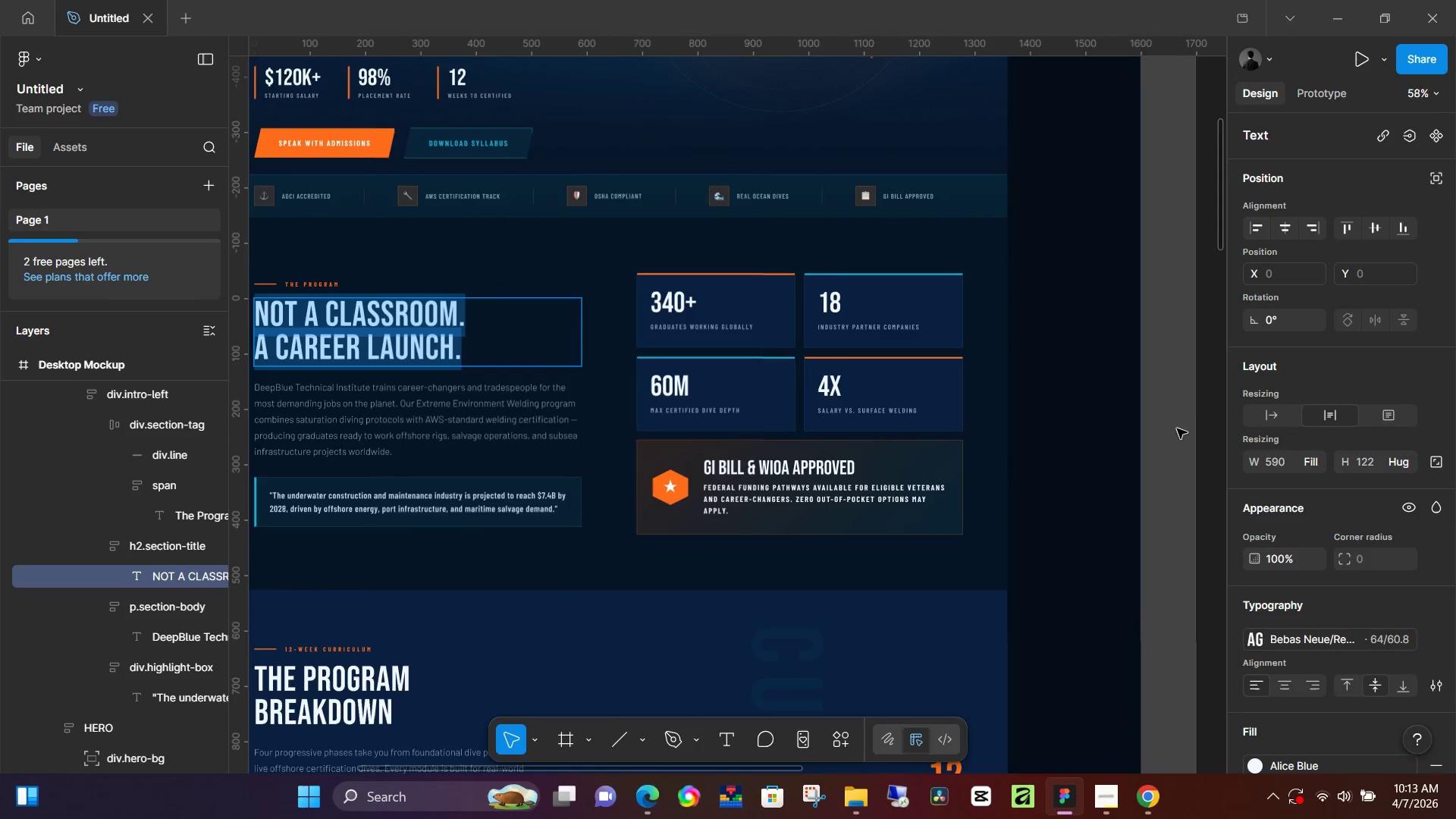 
left_click([1183, 437])
 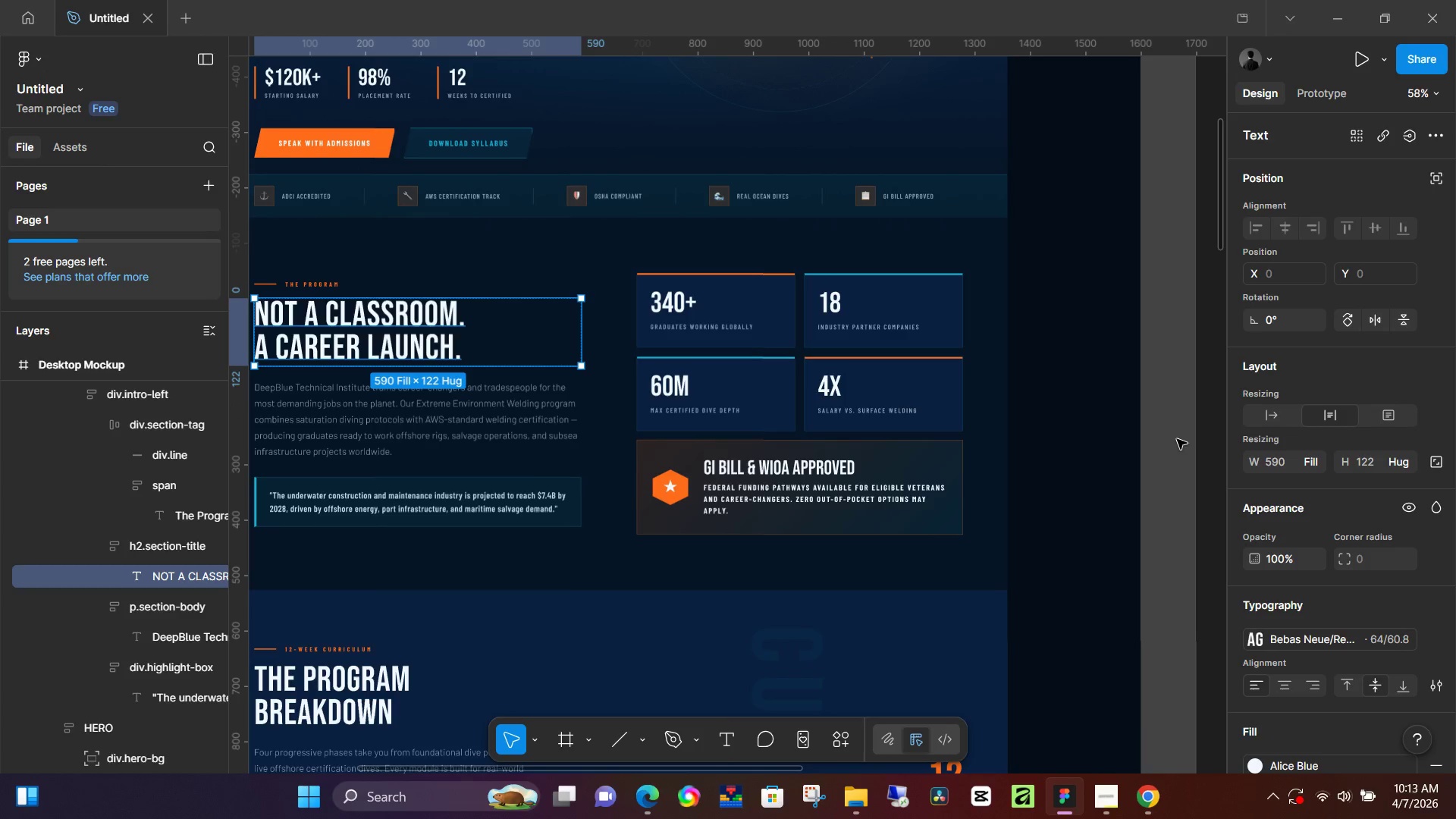 
hold_key(key=Space, duration=0.64)
 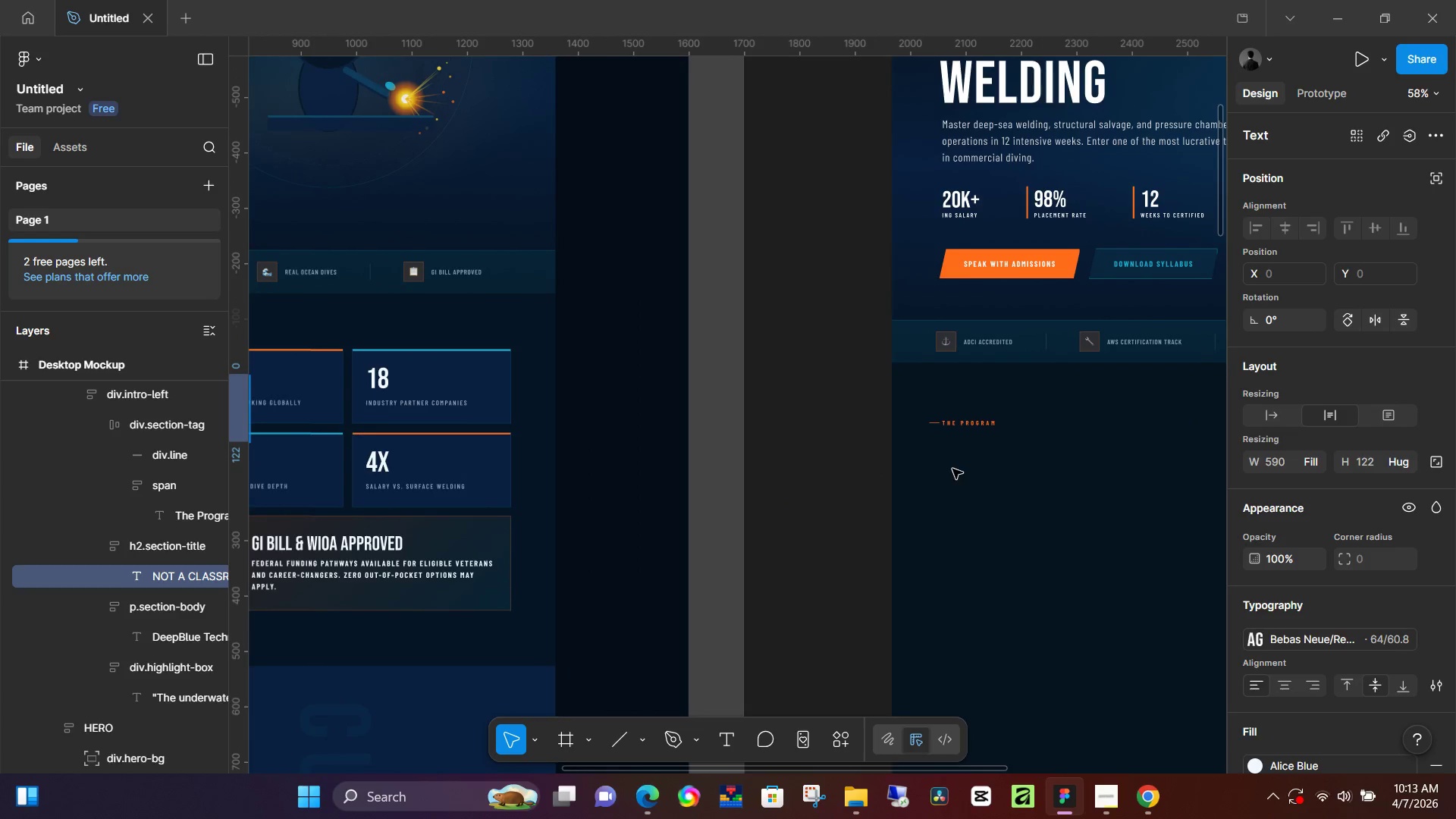 
left_click_drag(start_coordinate=[1172, 457], to_coordinate=[720, 532])
 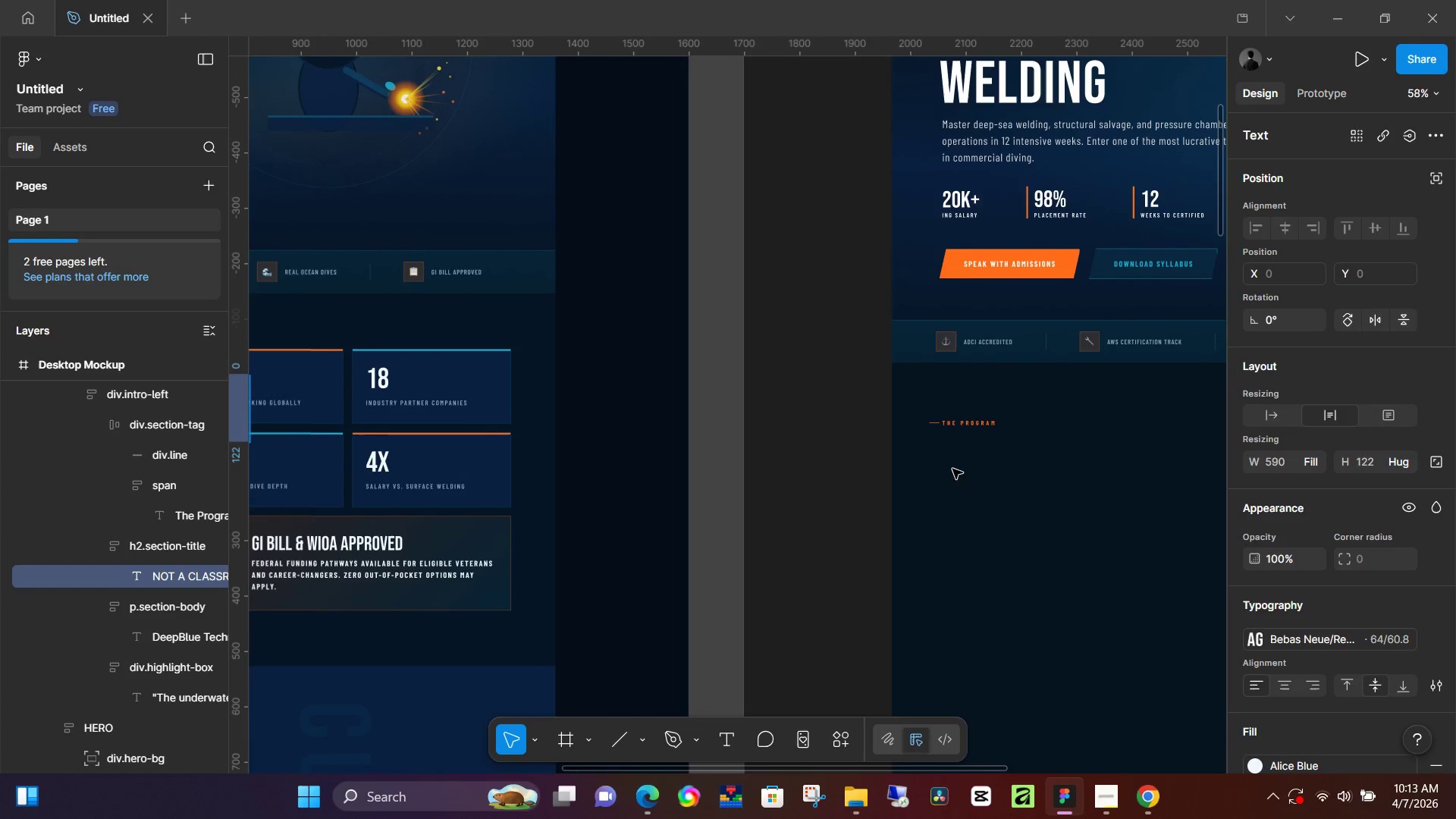 
type(tnot a classroom.)
 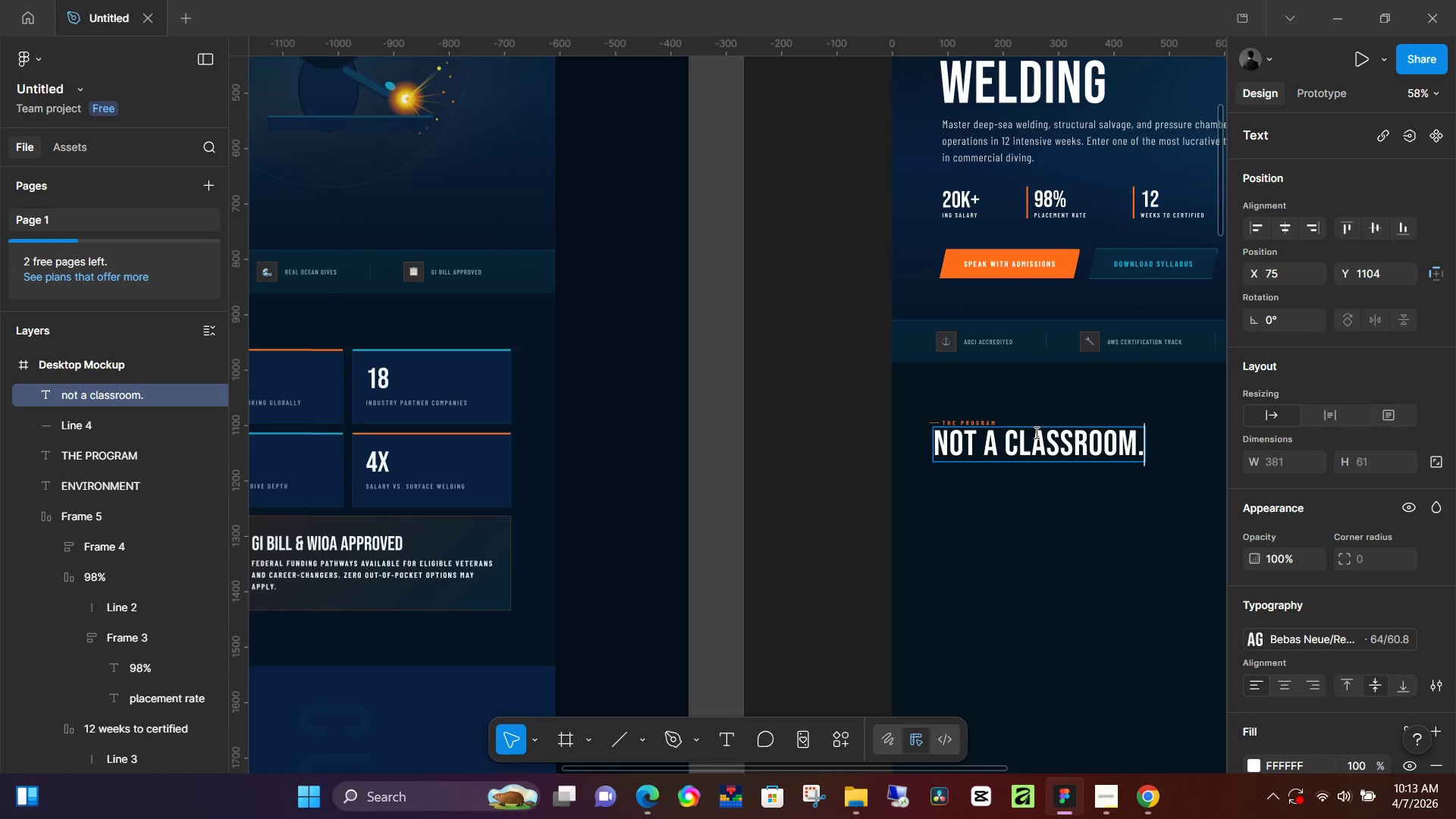 
key(Enter)
 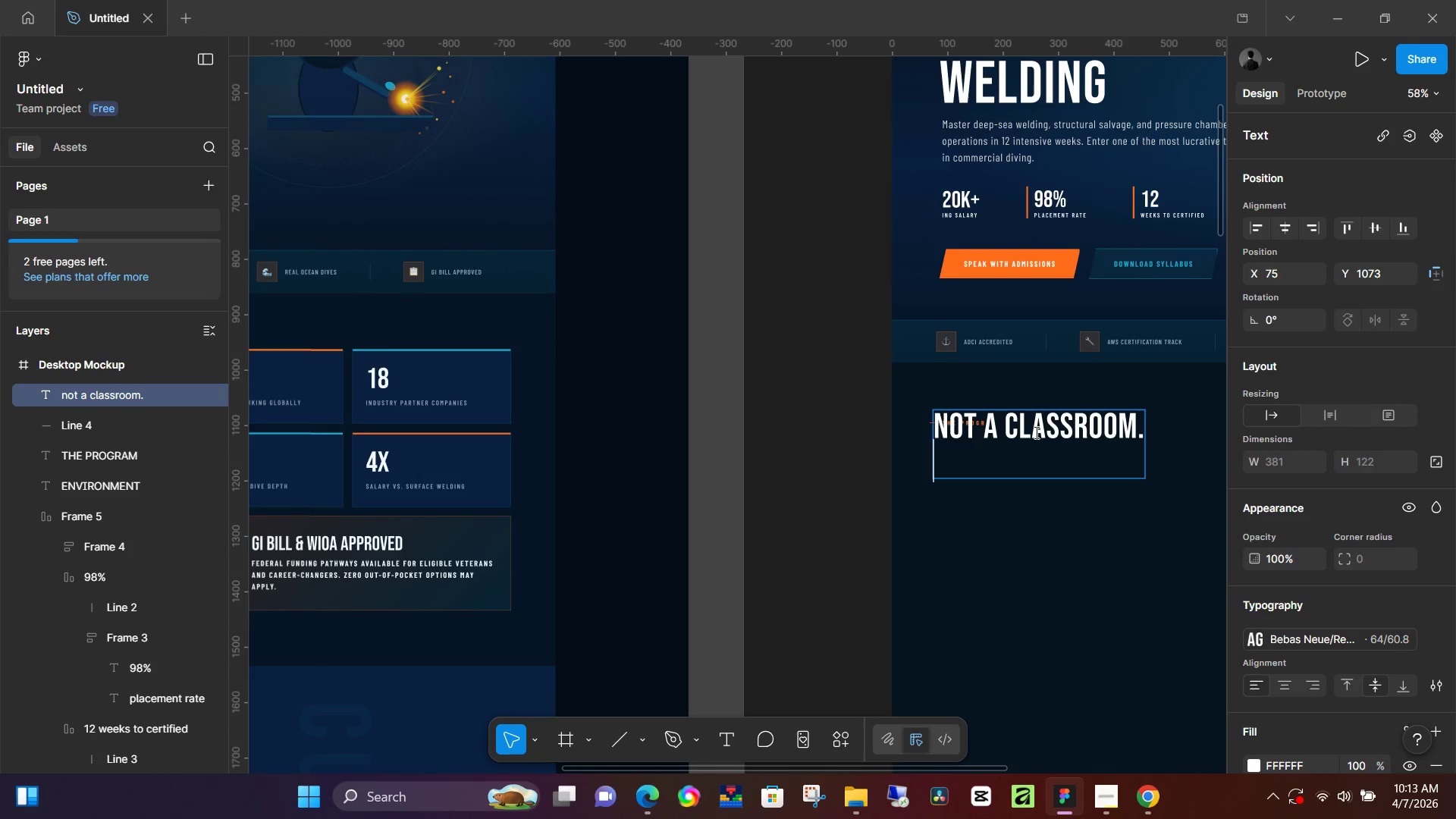 
type(a career luanc)
key(Backspace)
key(Backspace)
key(Backspace)
key(Backspace)
type(aunch)
 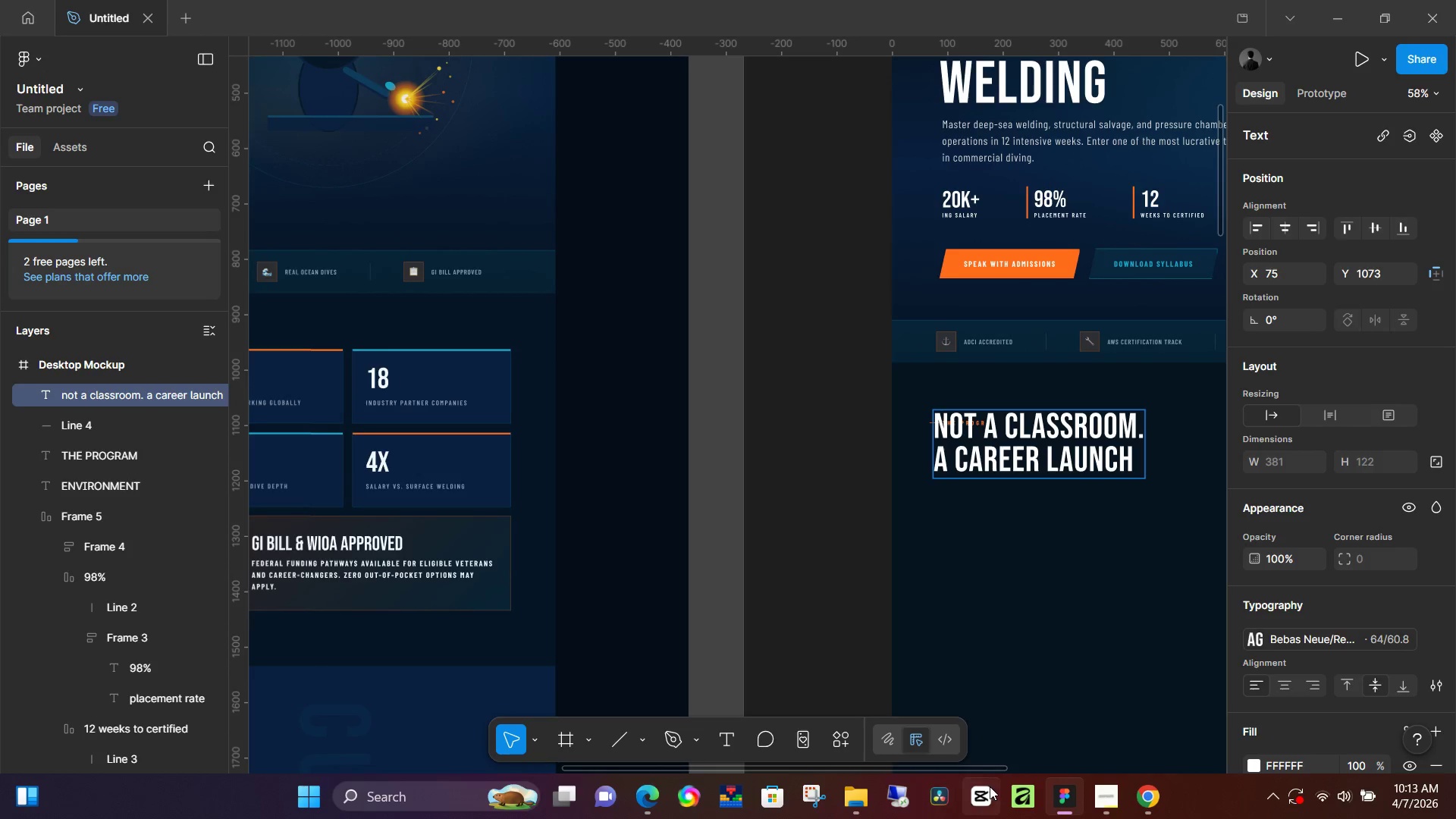 
left_click_drag(start_coordinate=[992, 770], to_coordinate=[1103, 774])
 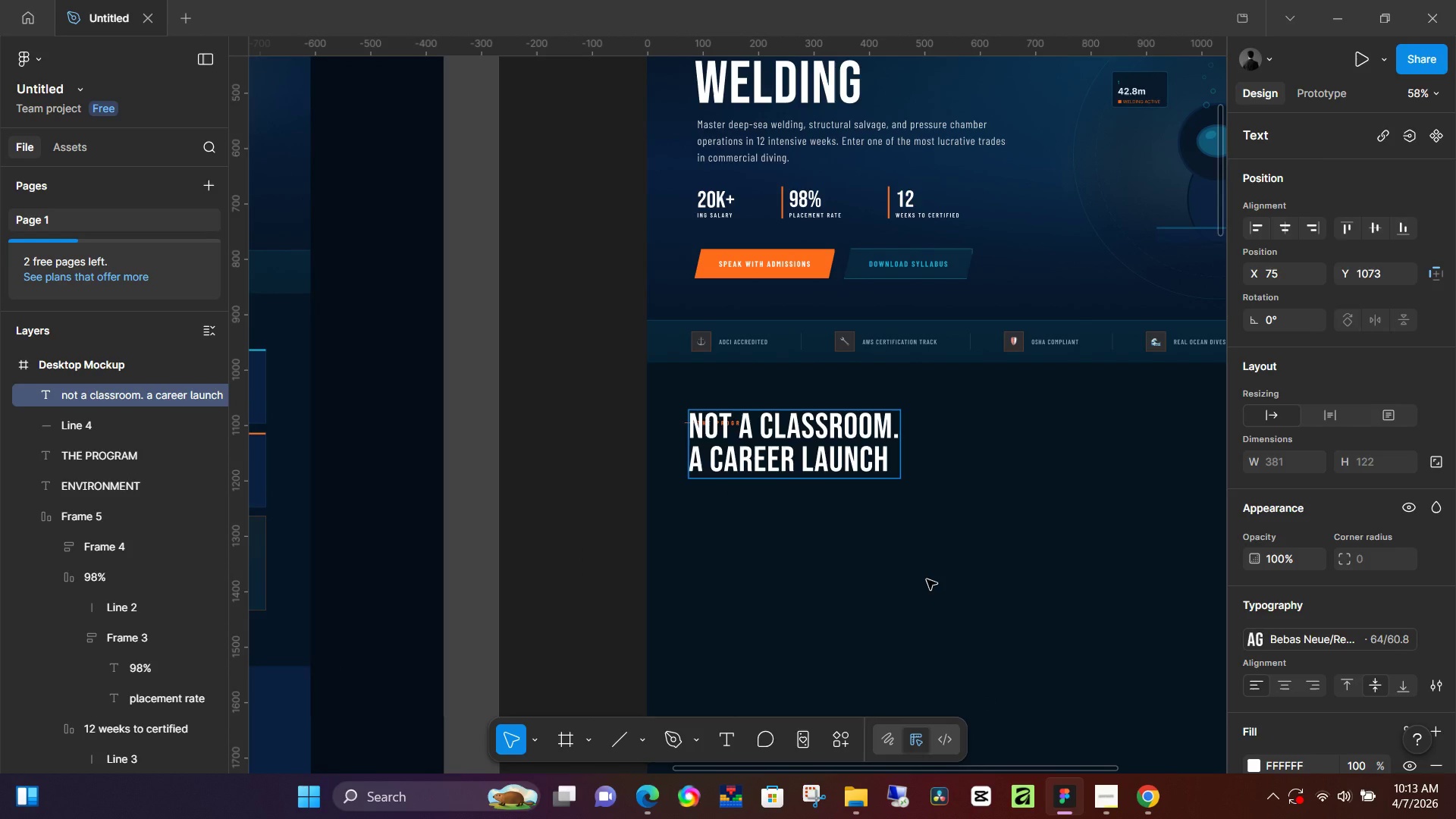 
key(Period)
 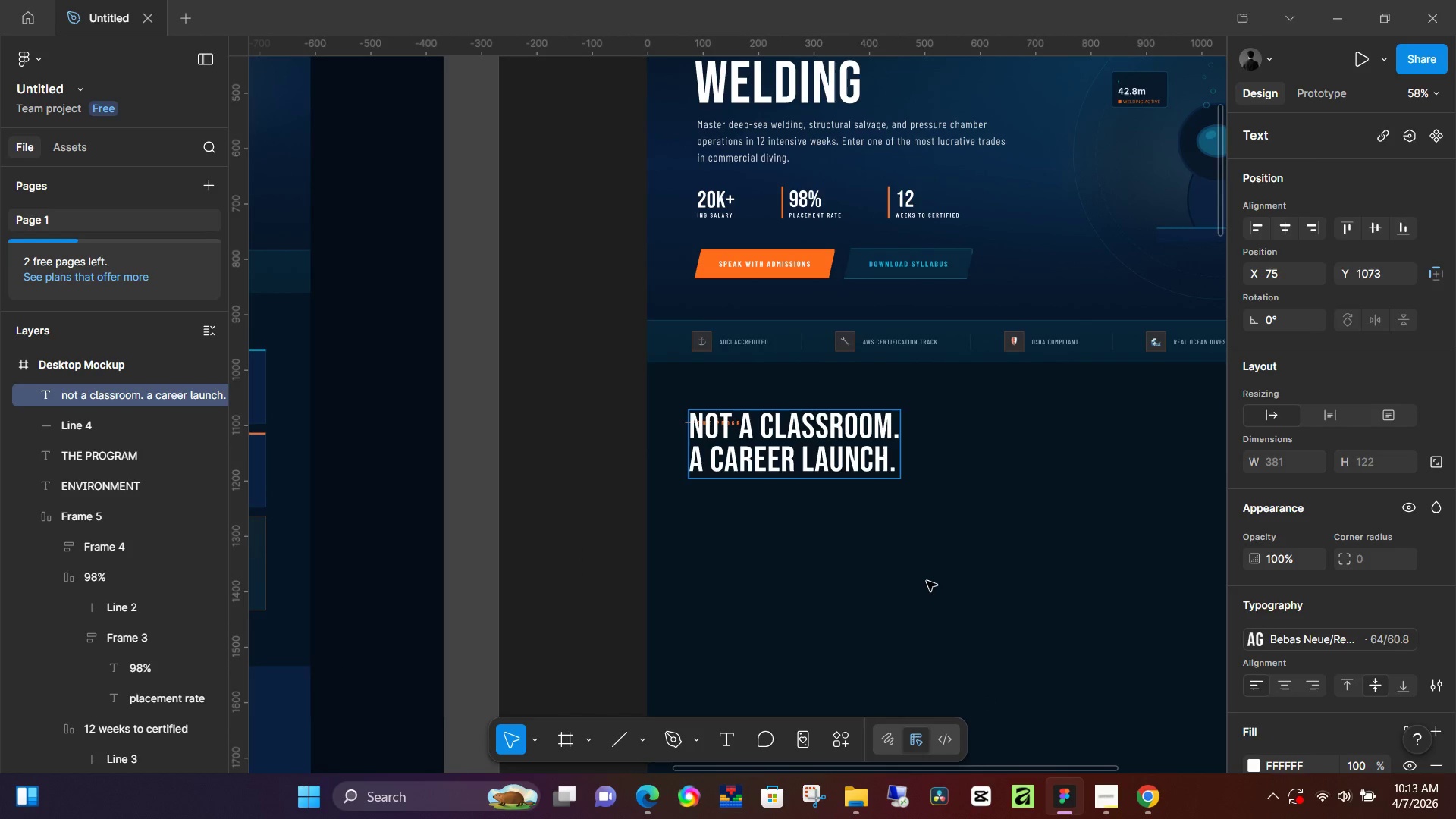 
left_click([927, 581])
 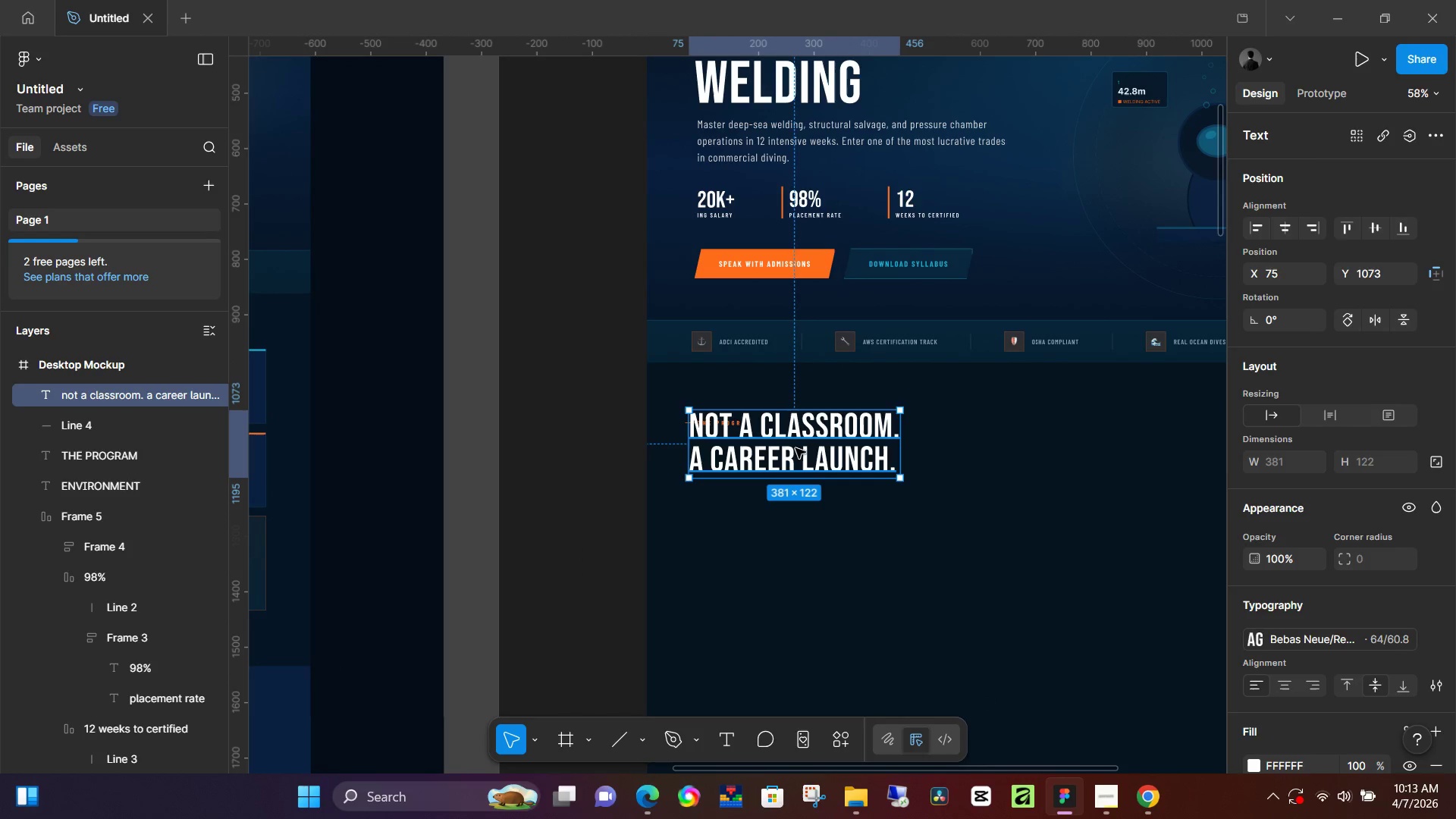 
left_click_drag(start_coordinate=[795, 448], to_coordinate=[792, 470])
 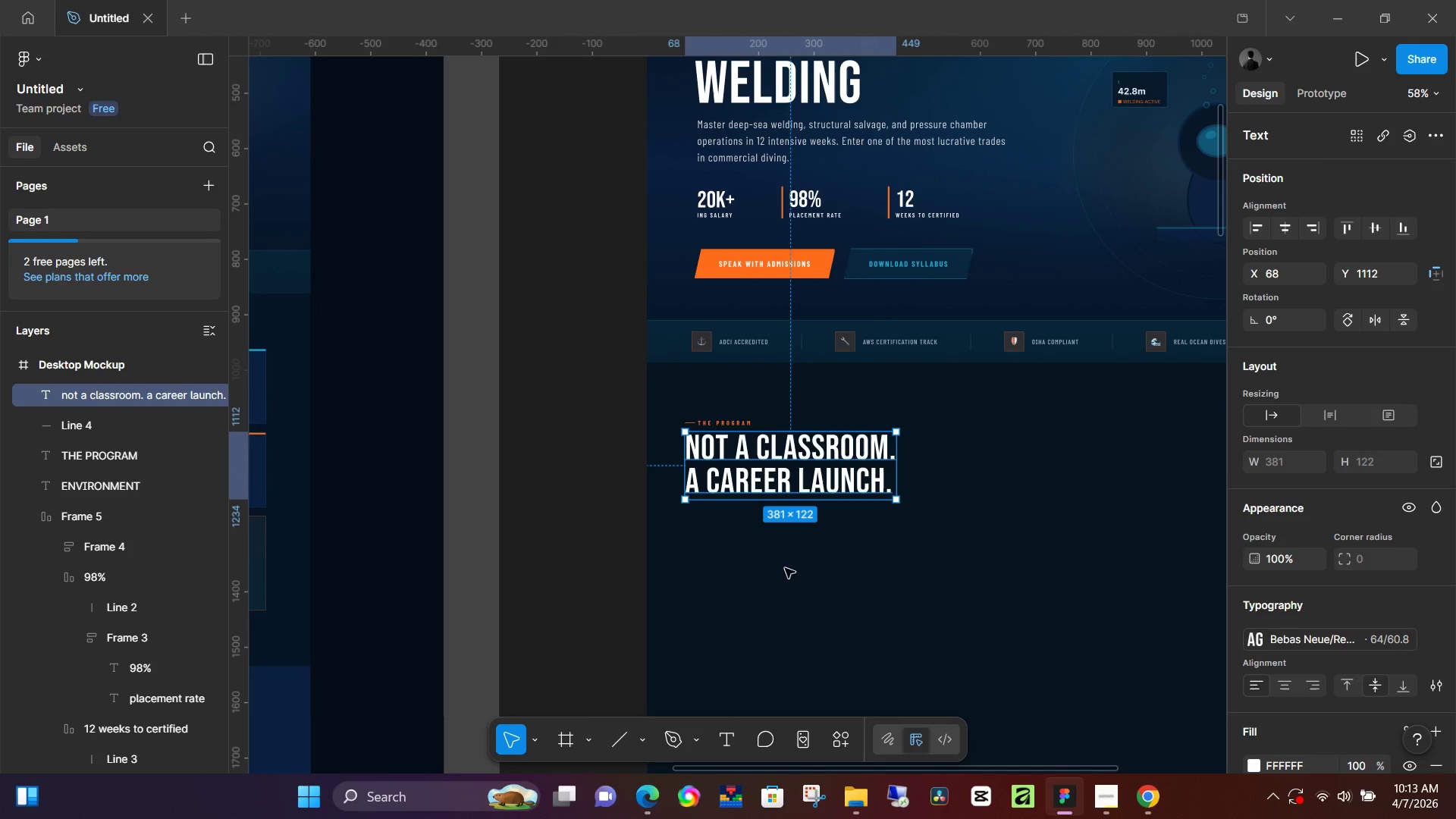 
left_click([785, 568])
 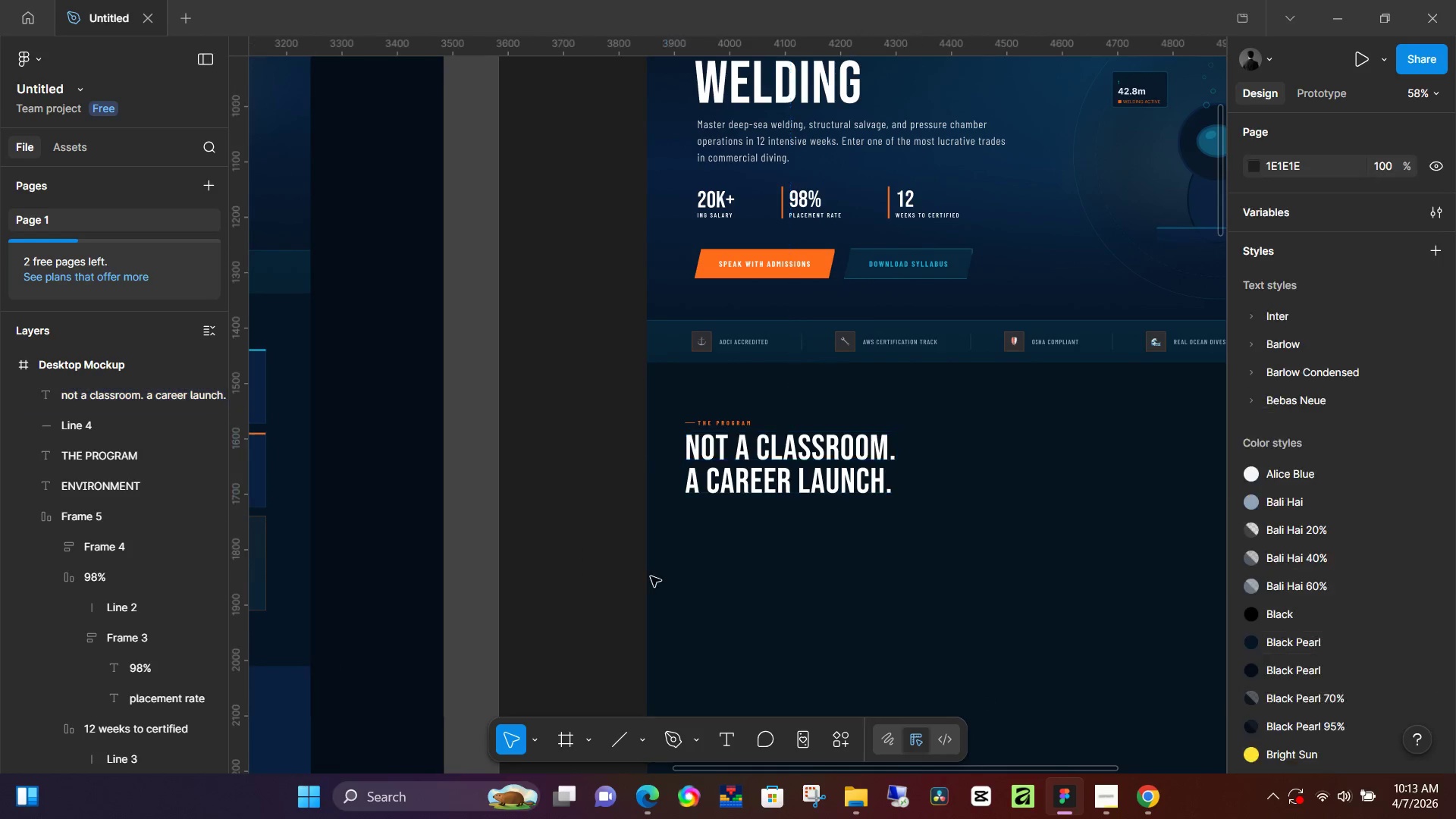 
hold_key(key=Space, duration=1.53)
 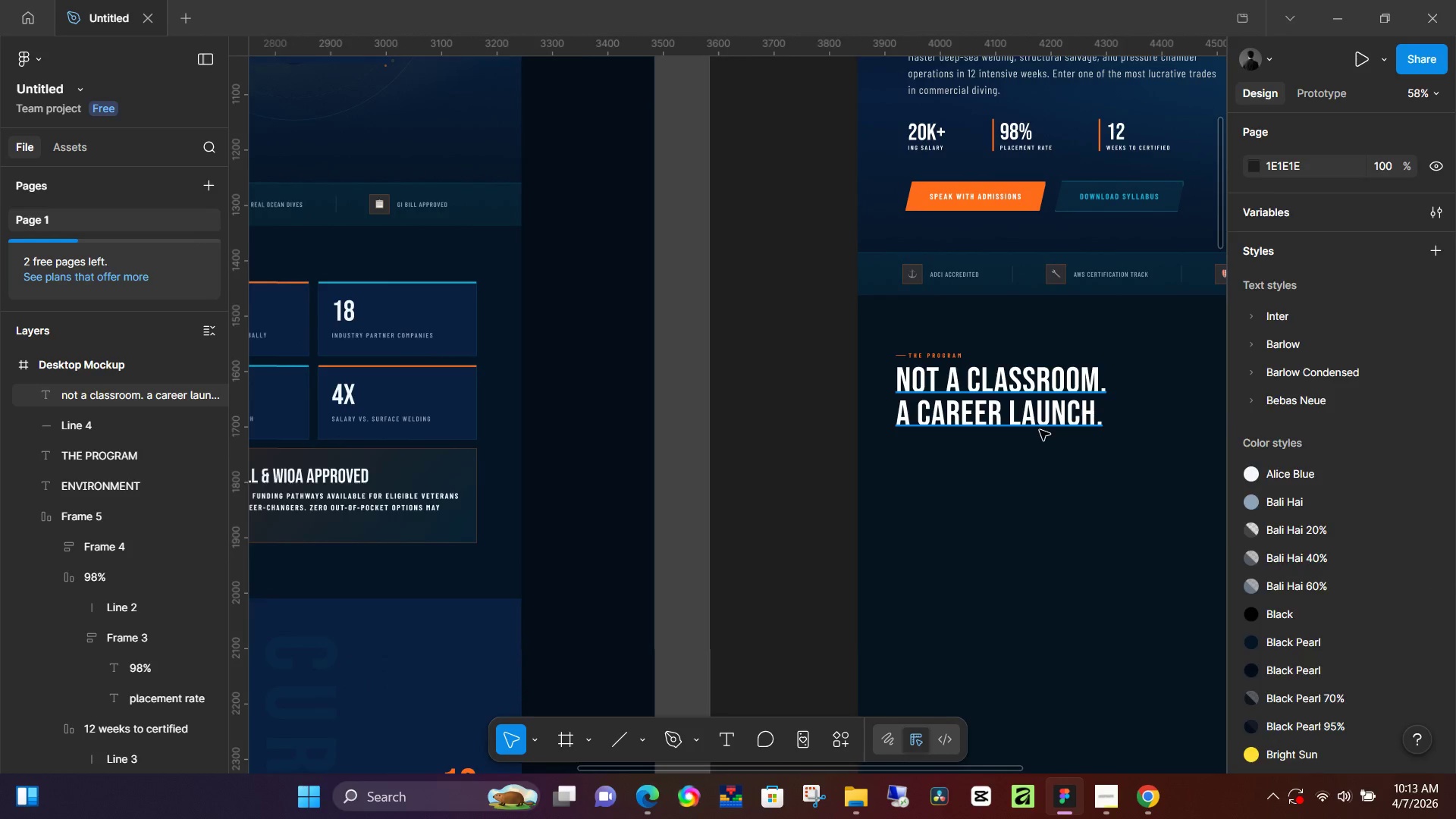 
left_click_drag(start_coordinate=[571, 611], to_coordinate=[781, 544])
 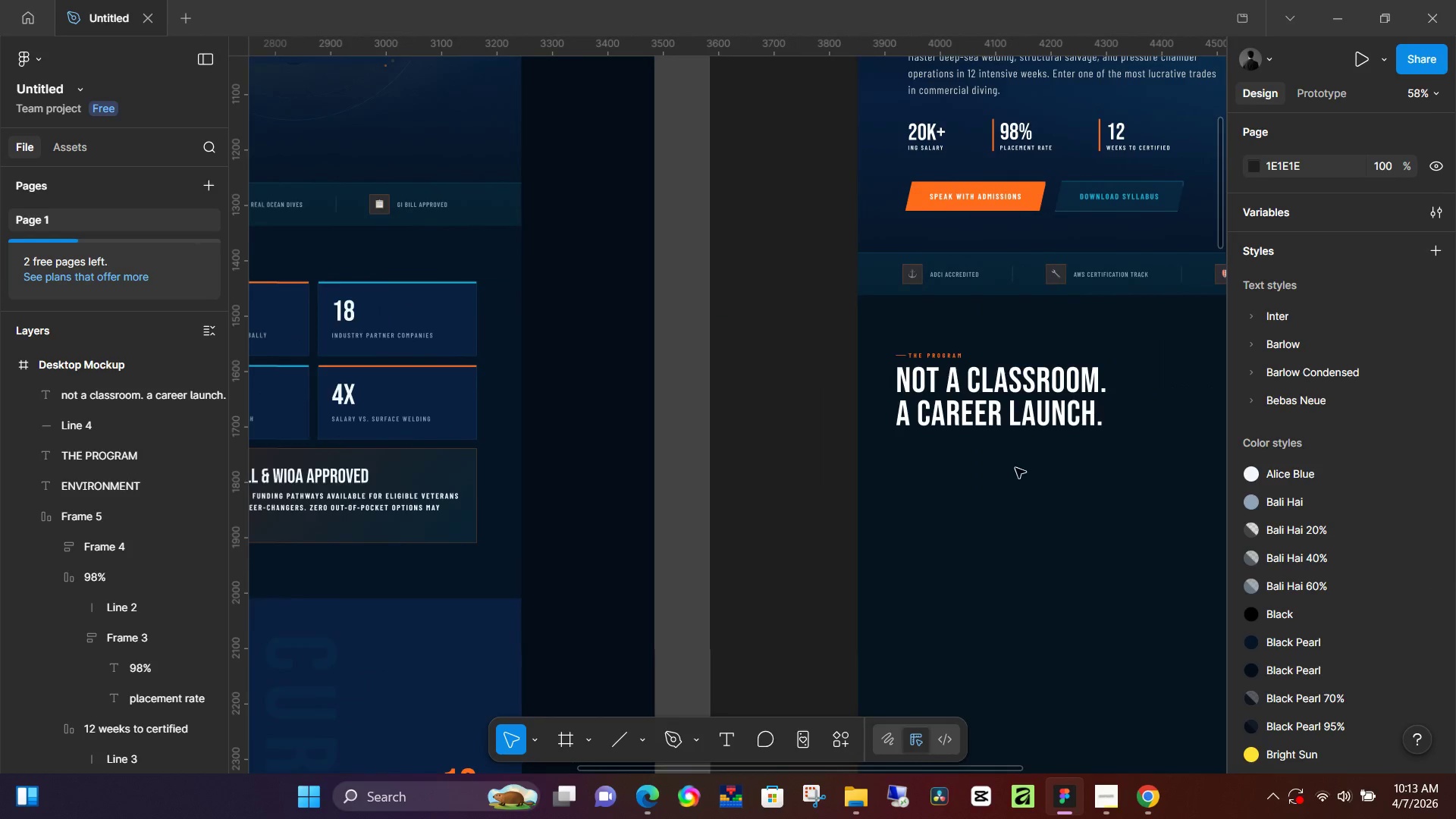 
key(Space)
 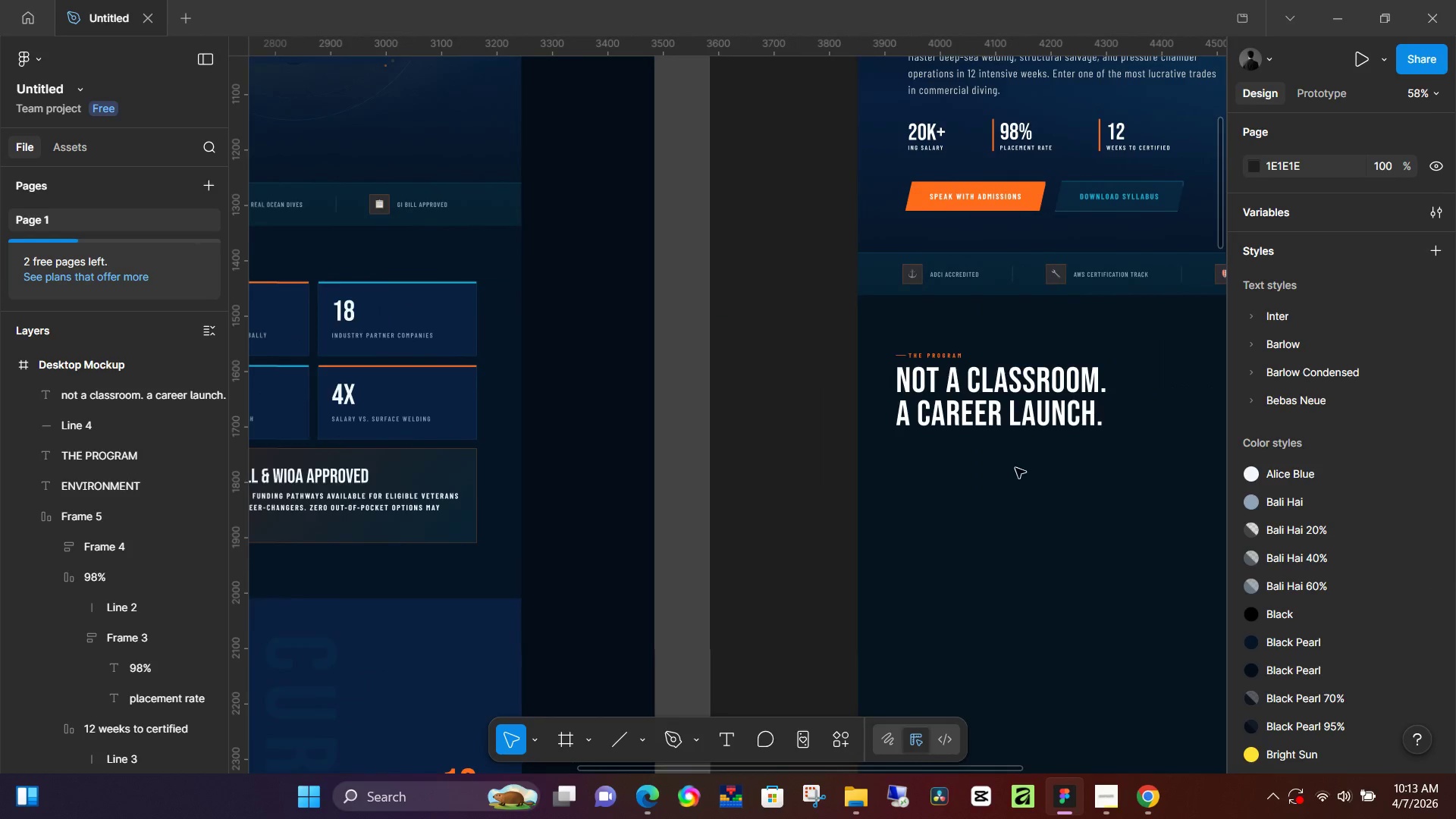 
key(Space)
 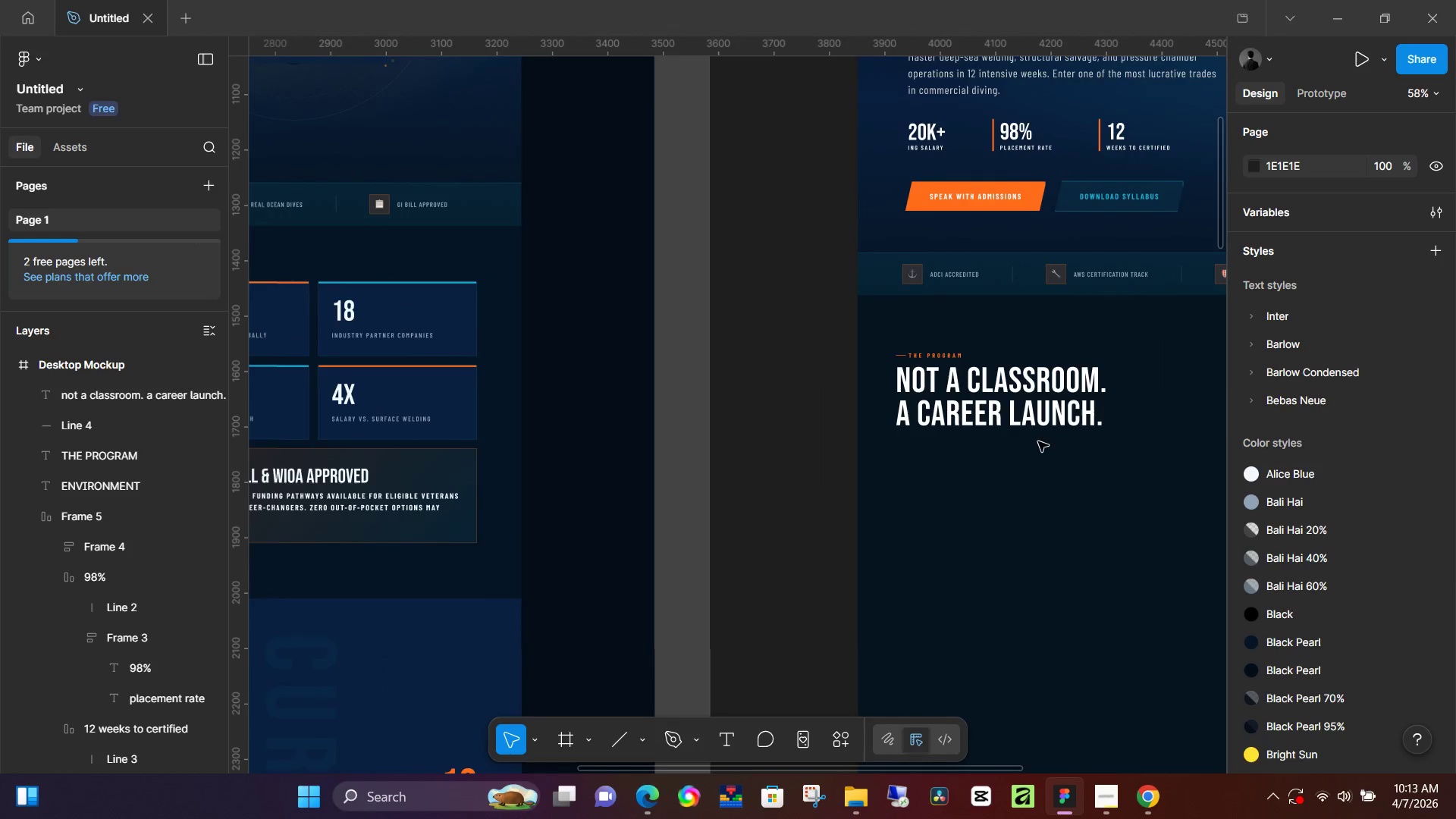 
left_click([1042, 423])
 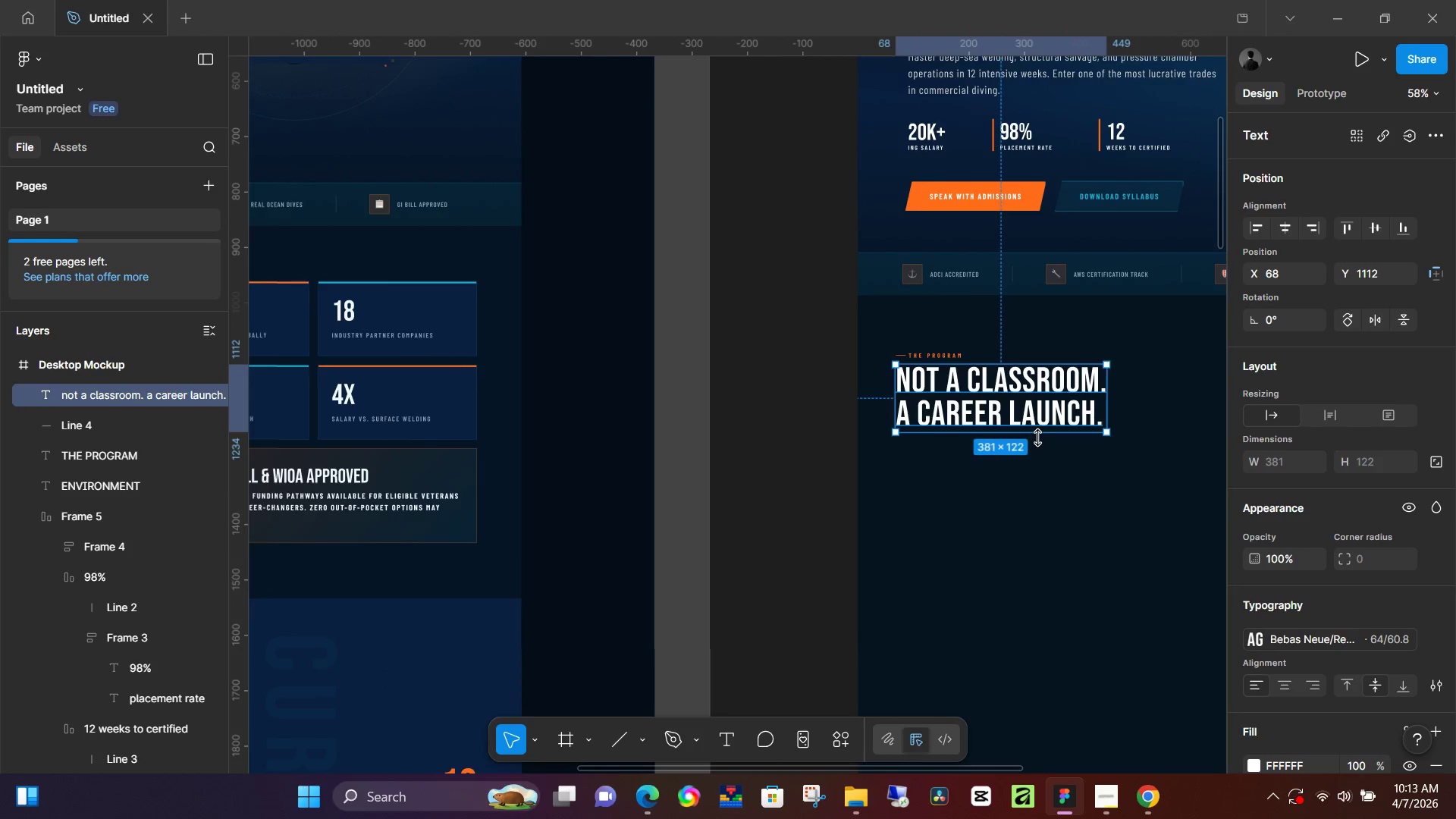 
key(ArrowDown)
 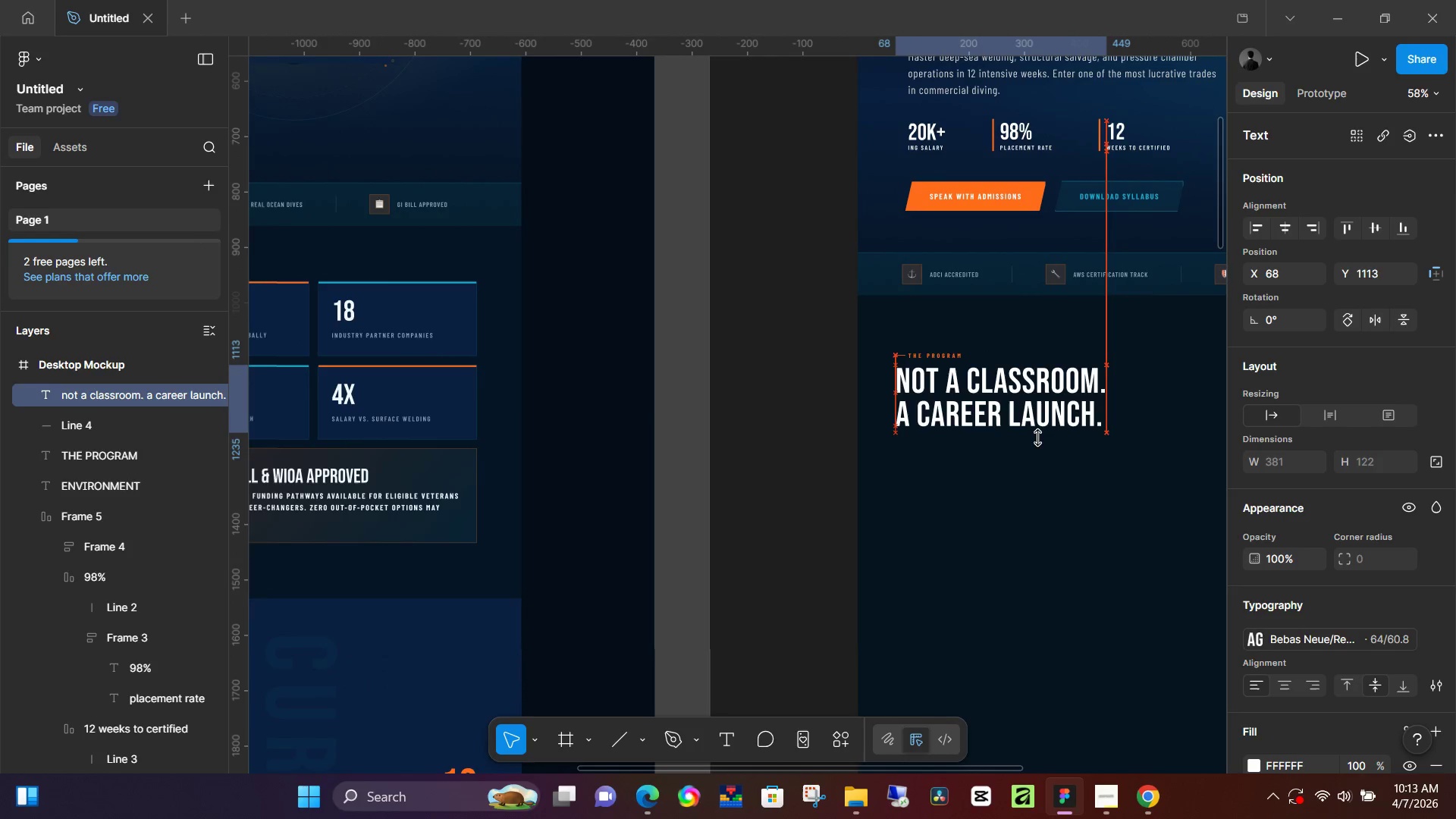 
key(ArrowDown)
 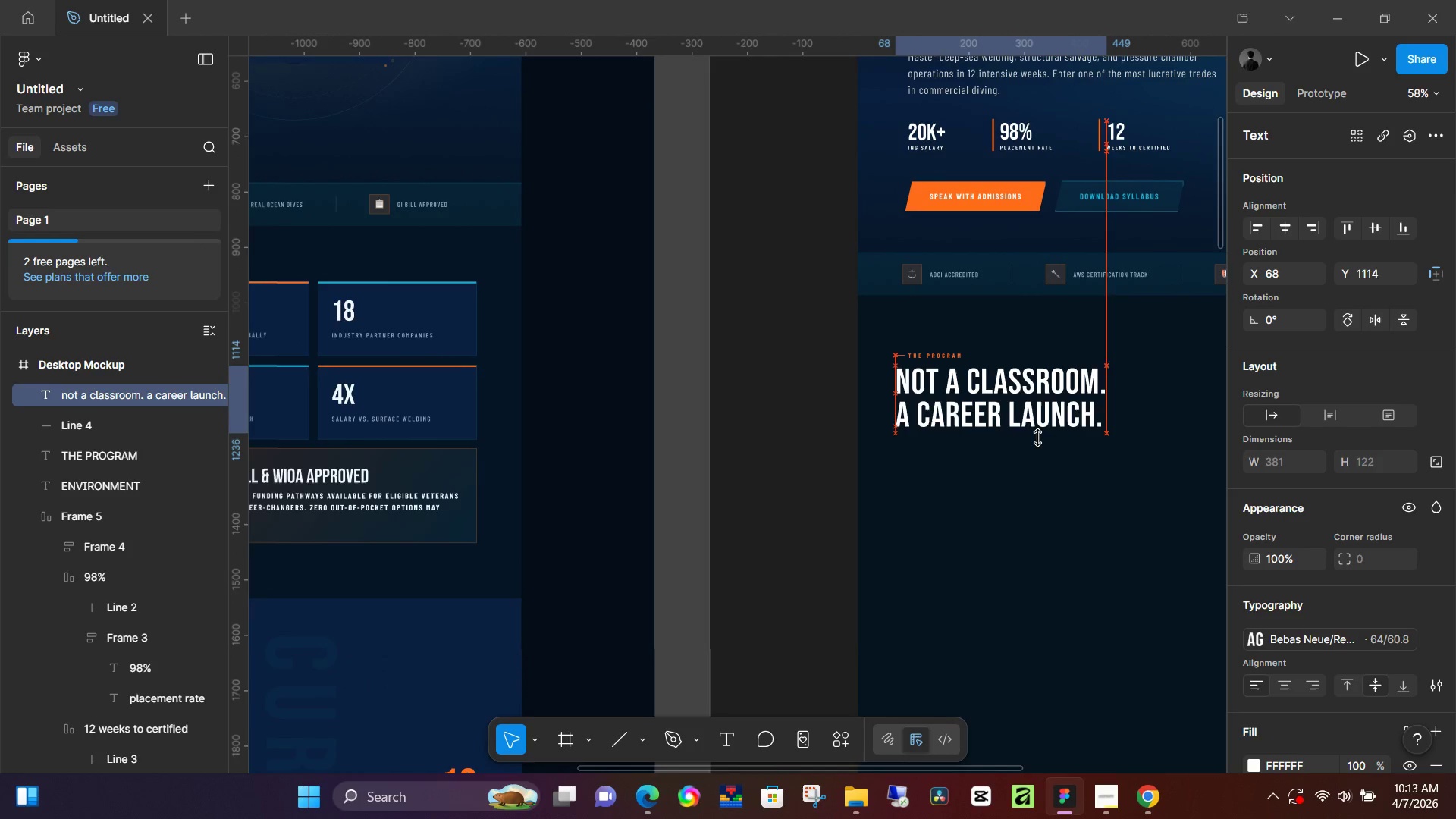 
key(ArrowDown)
 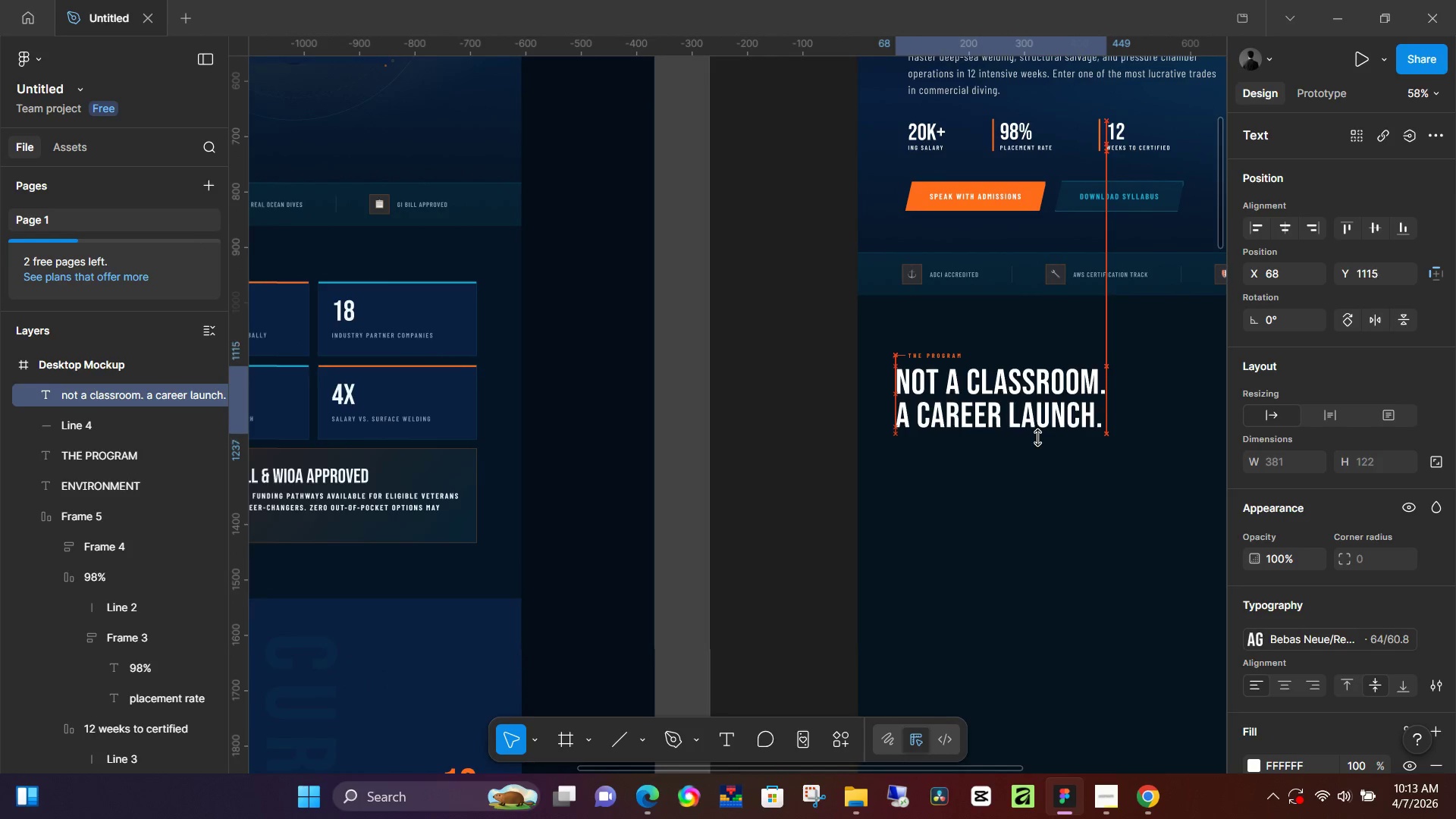 
key(ArrowDown)
 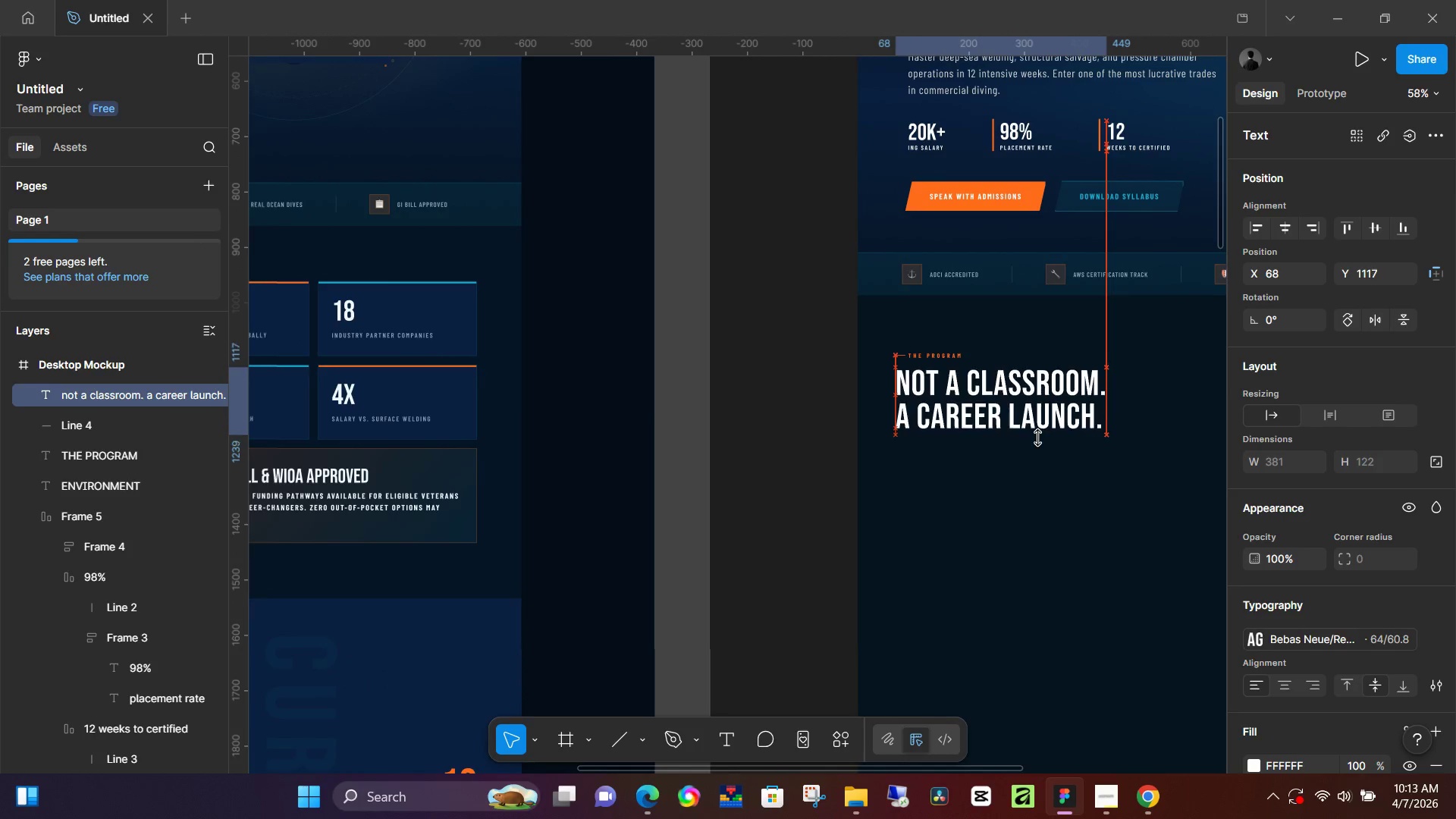 
key(ArrowDown)
 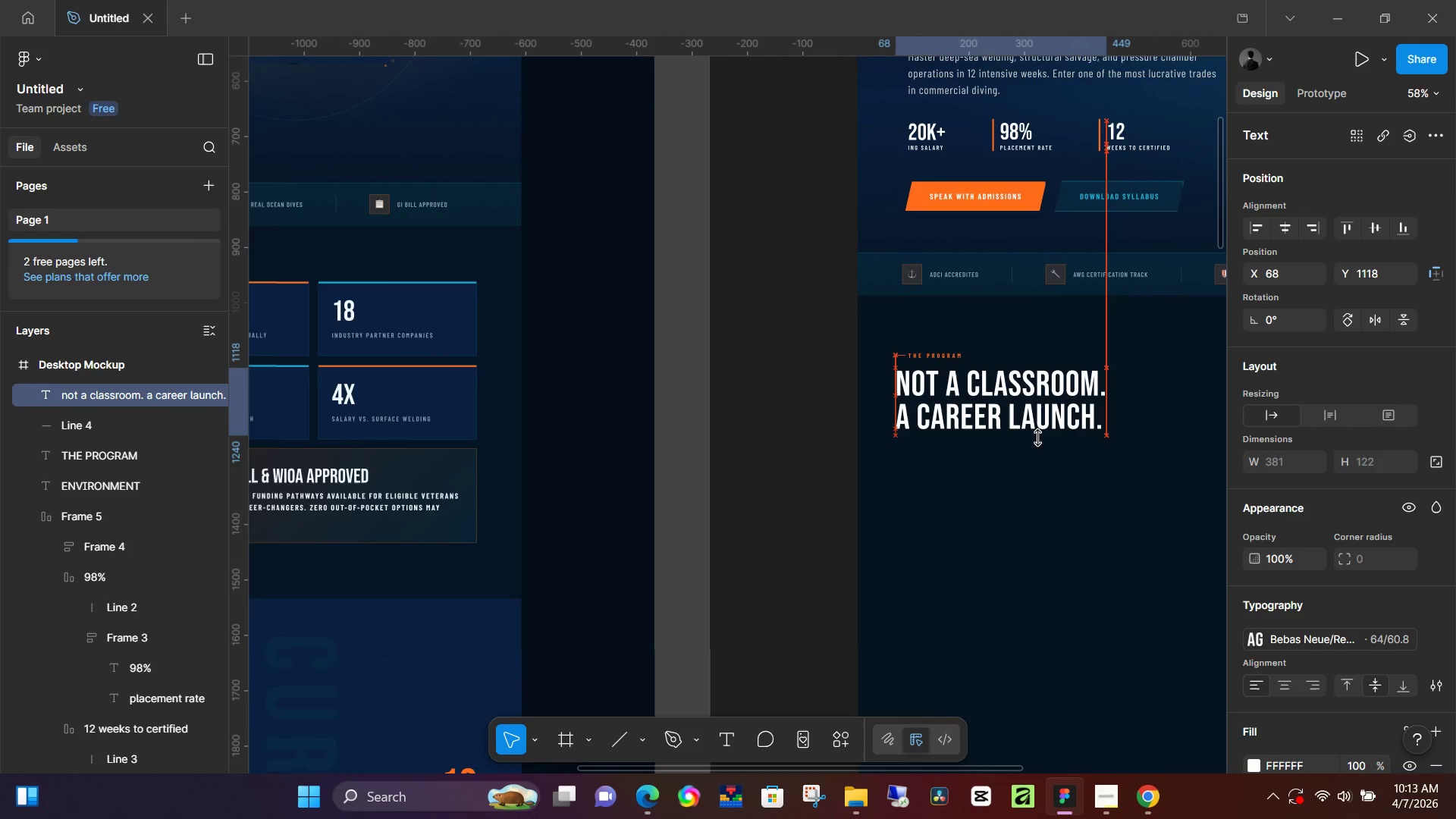 
key(ArrowDown)
 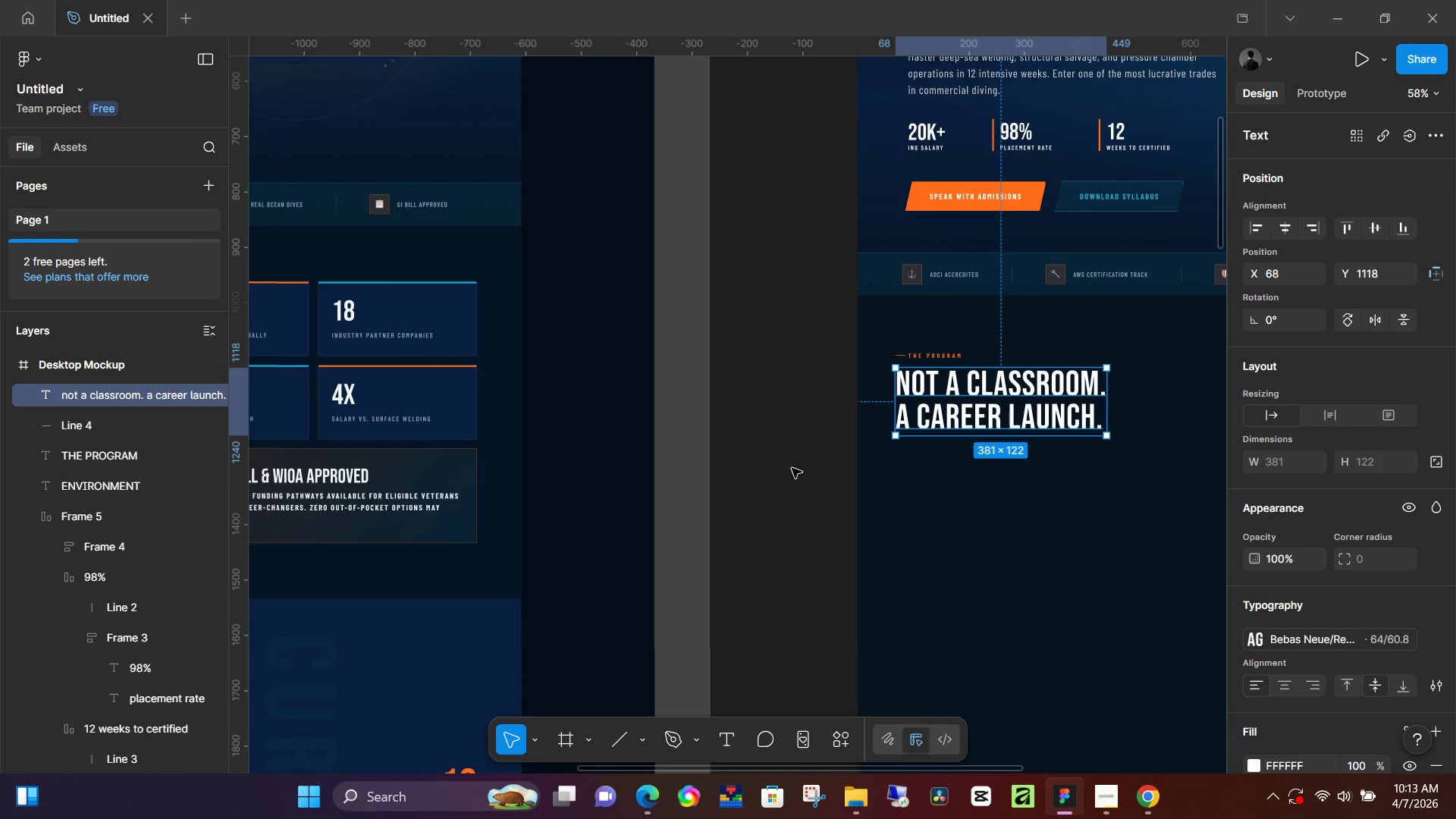 
left_click([766, 472])
 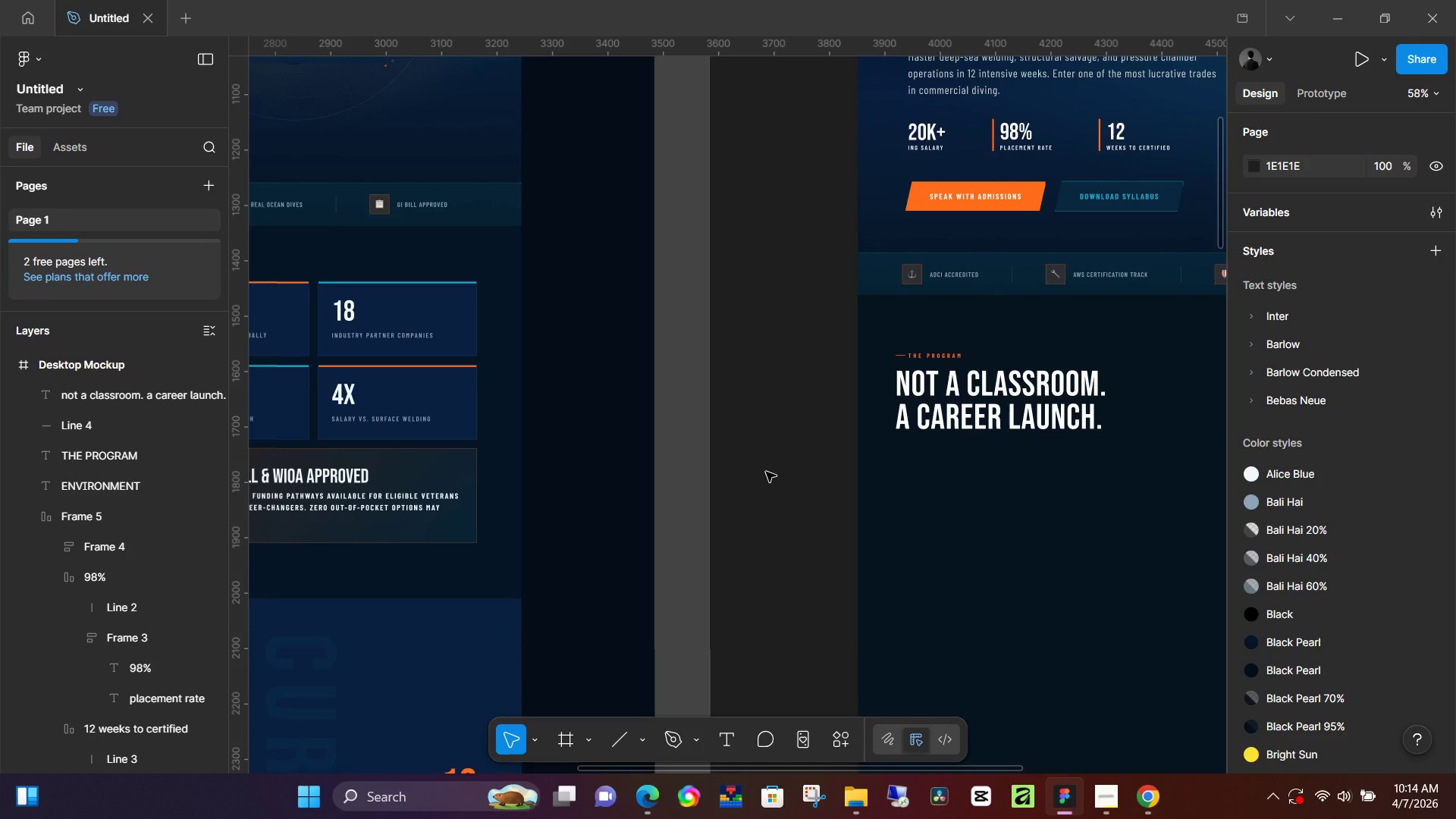 
wait(50.22)
 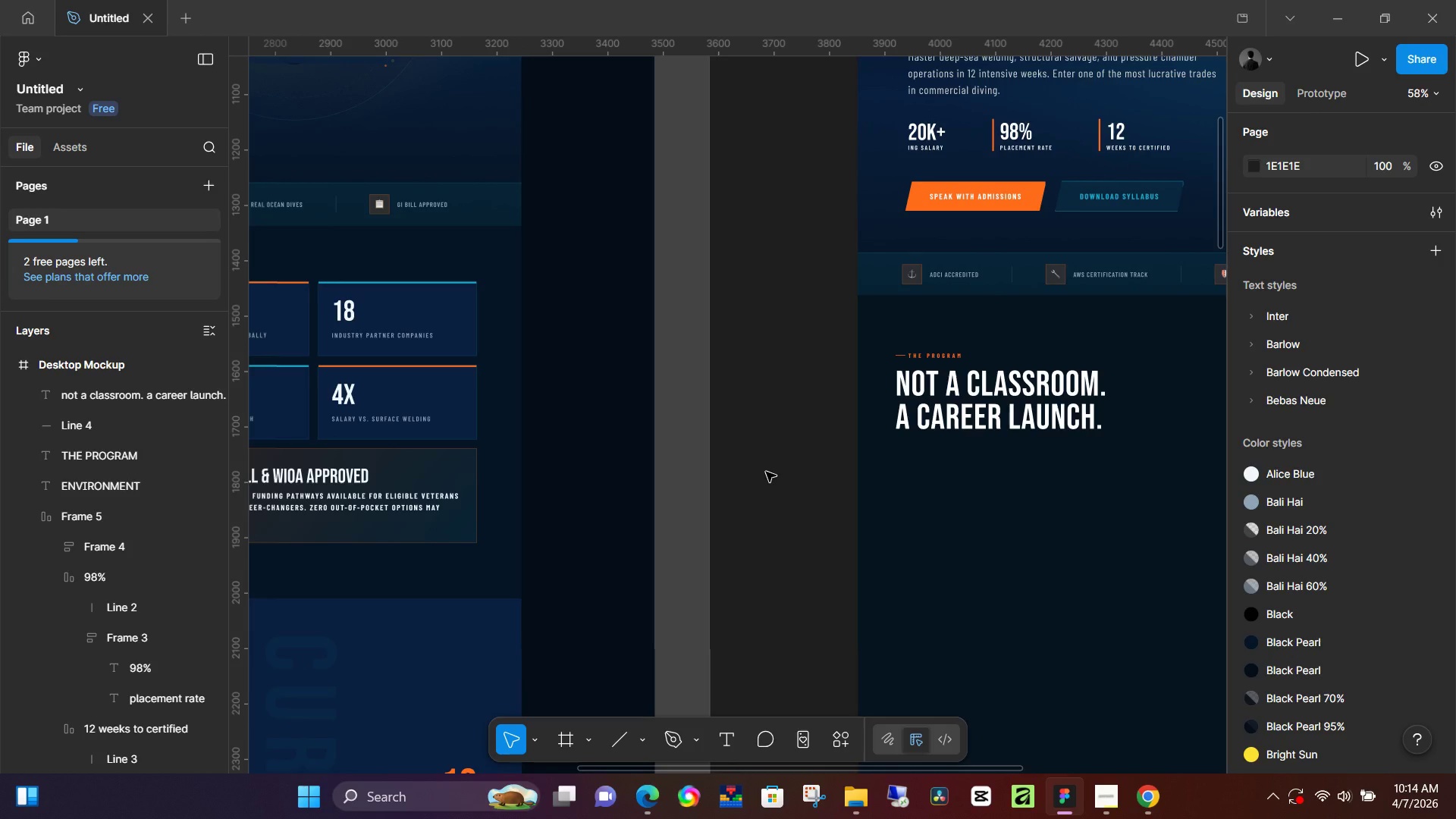 
hold_key(key=Space, duration=1.5)
 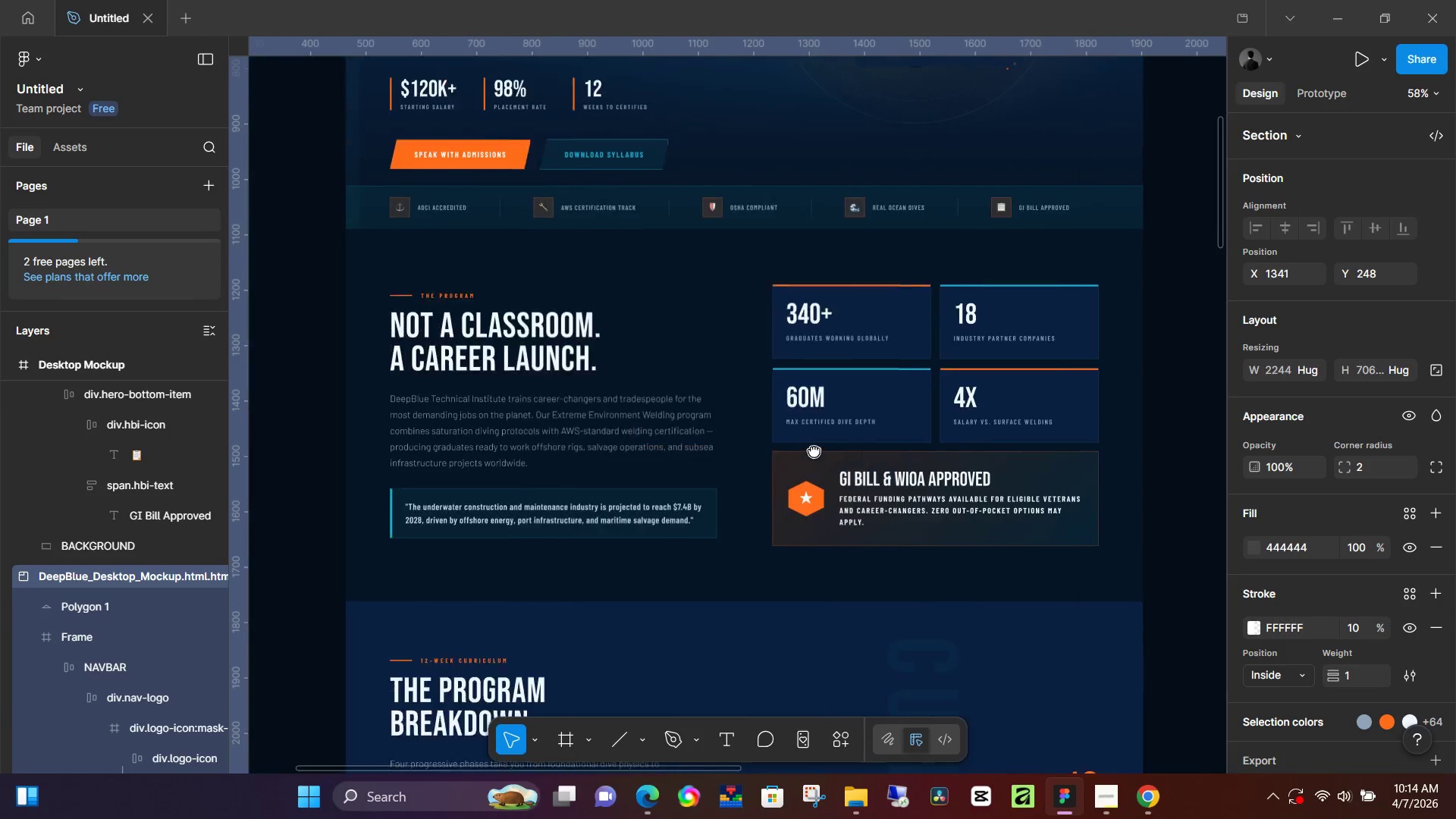 
left_click_drag(start_coordinate=[679, 461], to_coordinate=[1090, 463])
 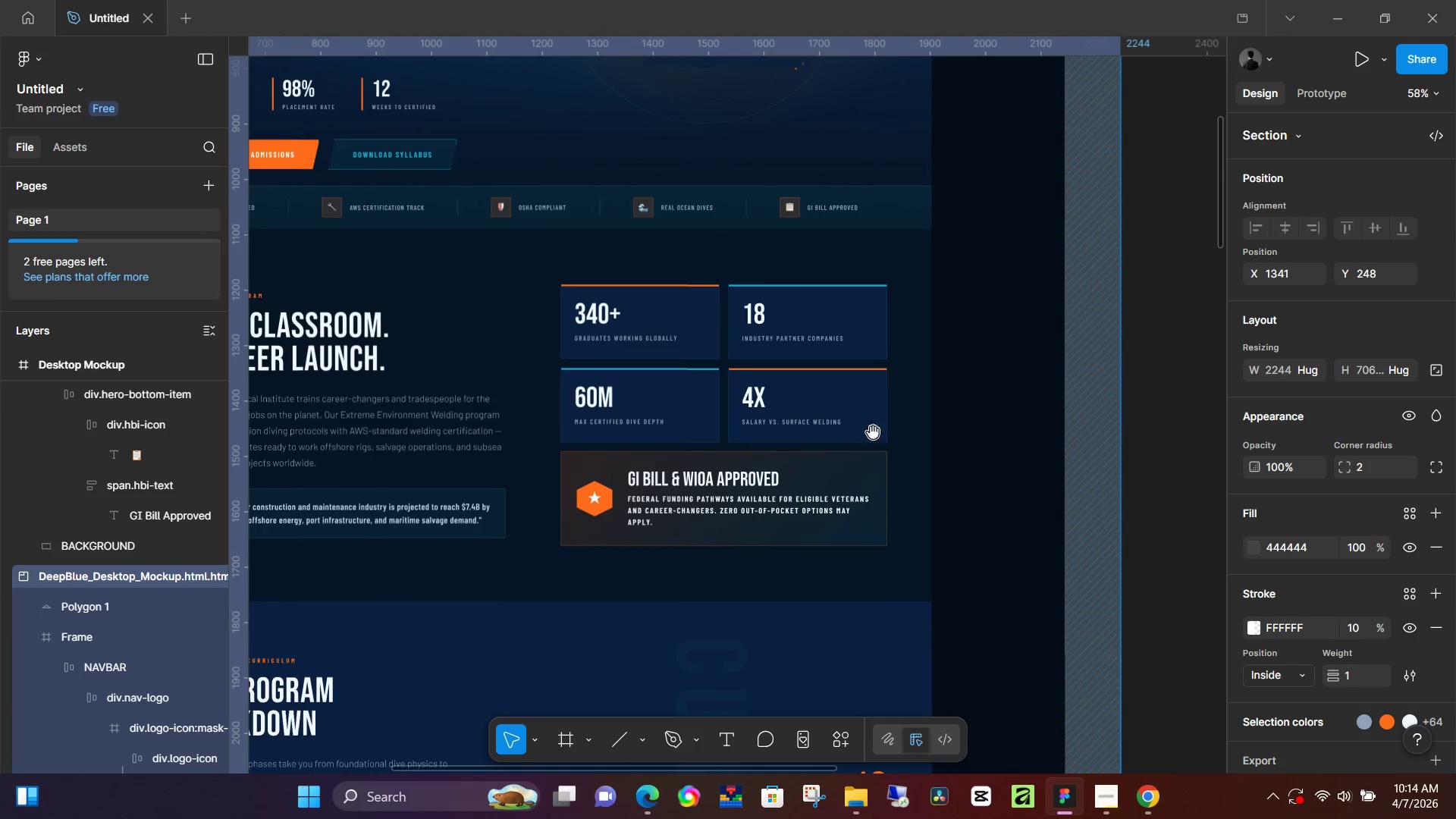 
key(Space)
 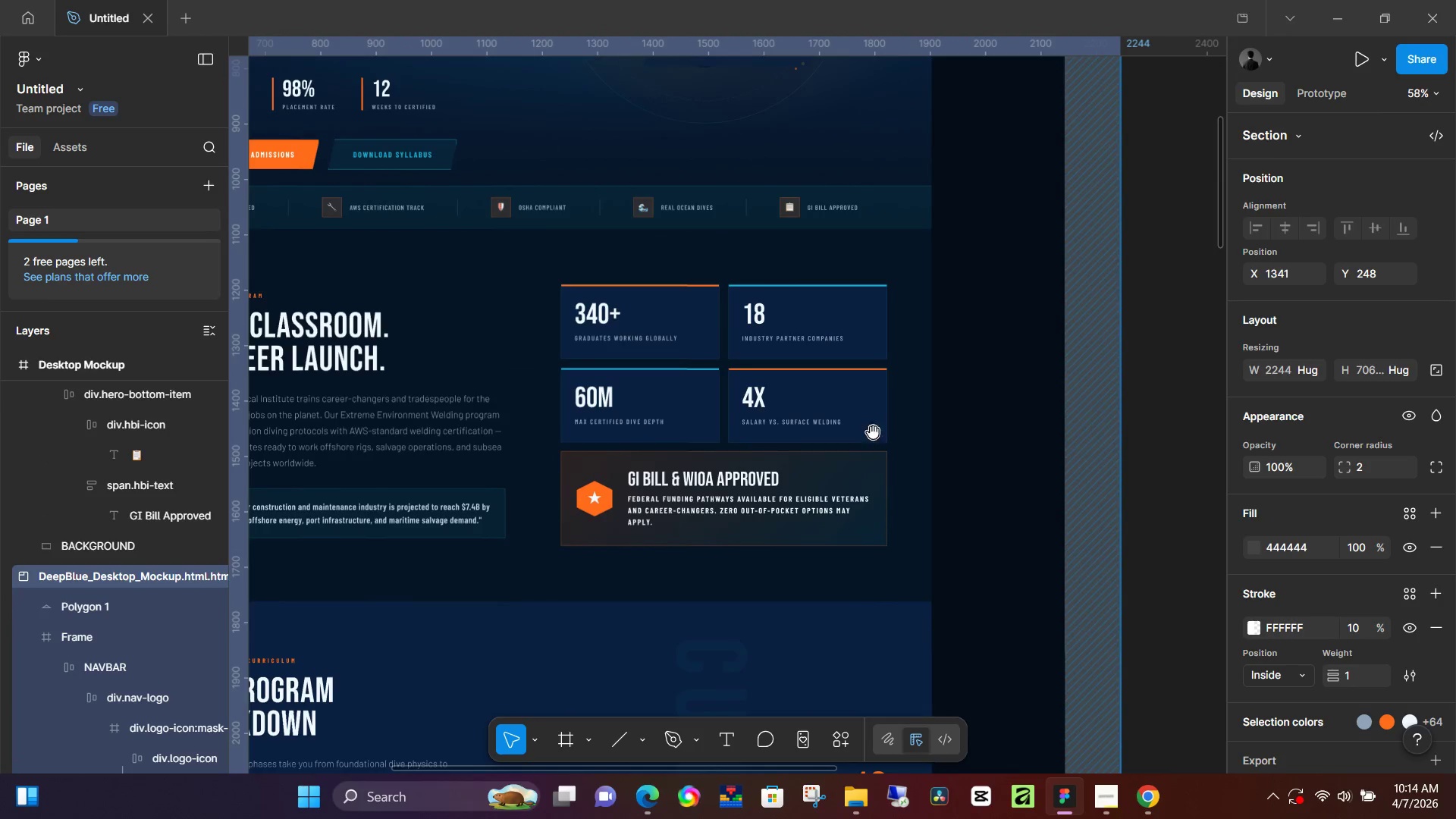 
key(Space)
 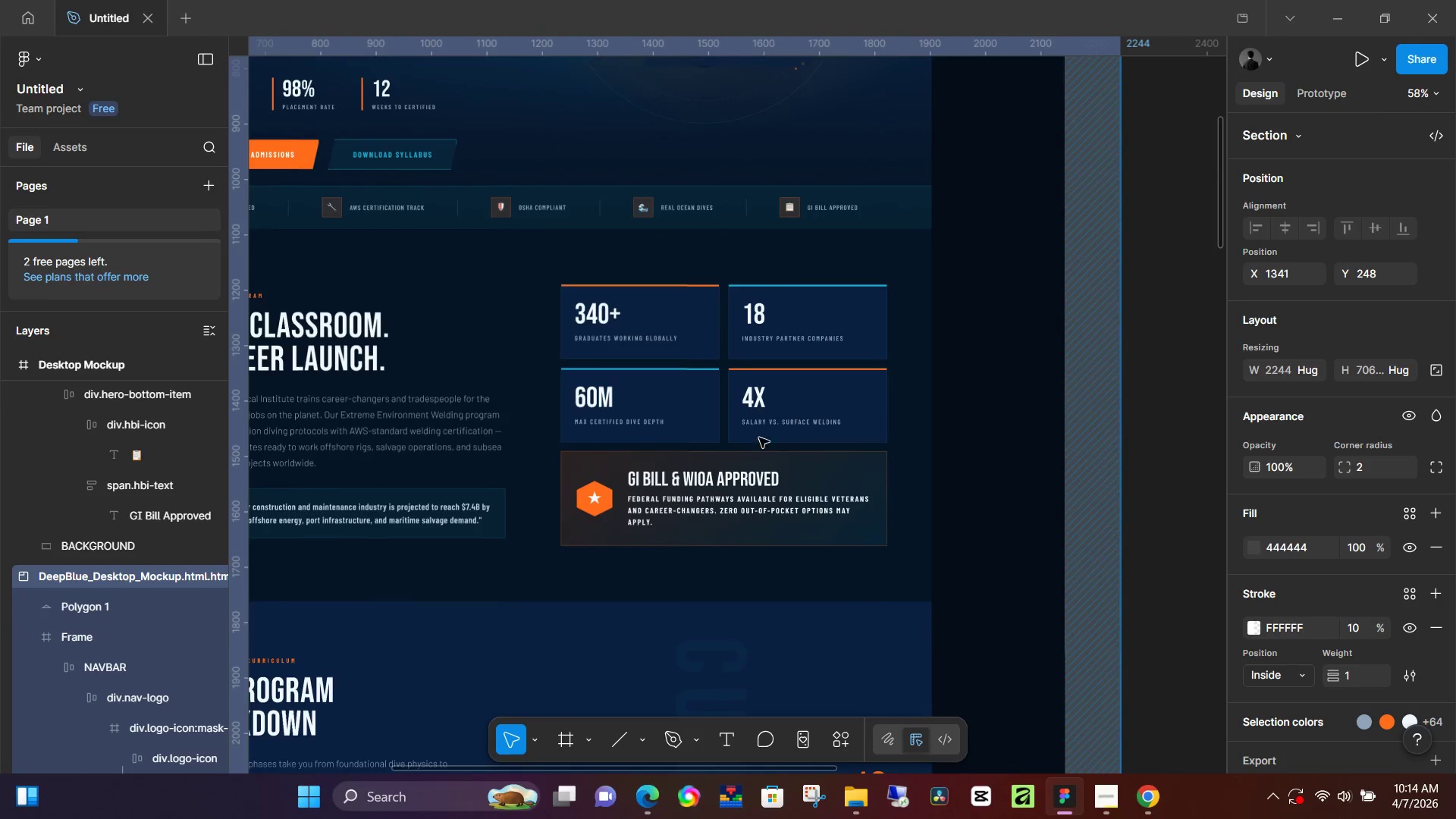 
key(Space)
 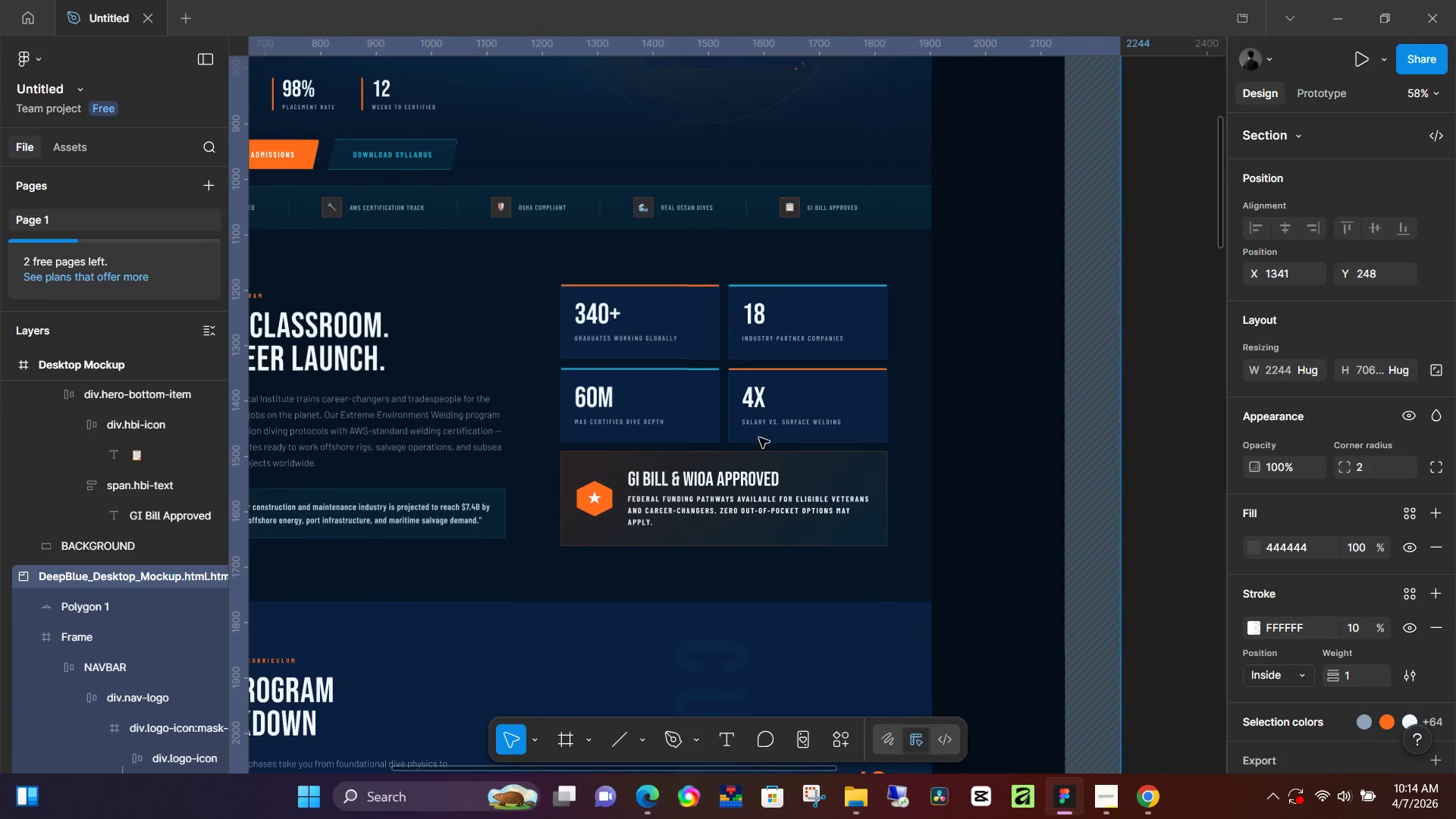 
key(Space)
 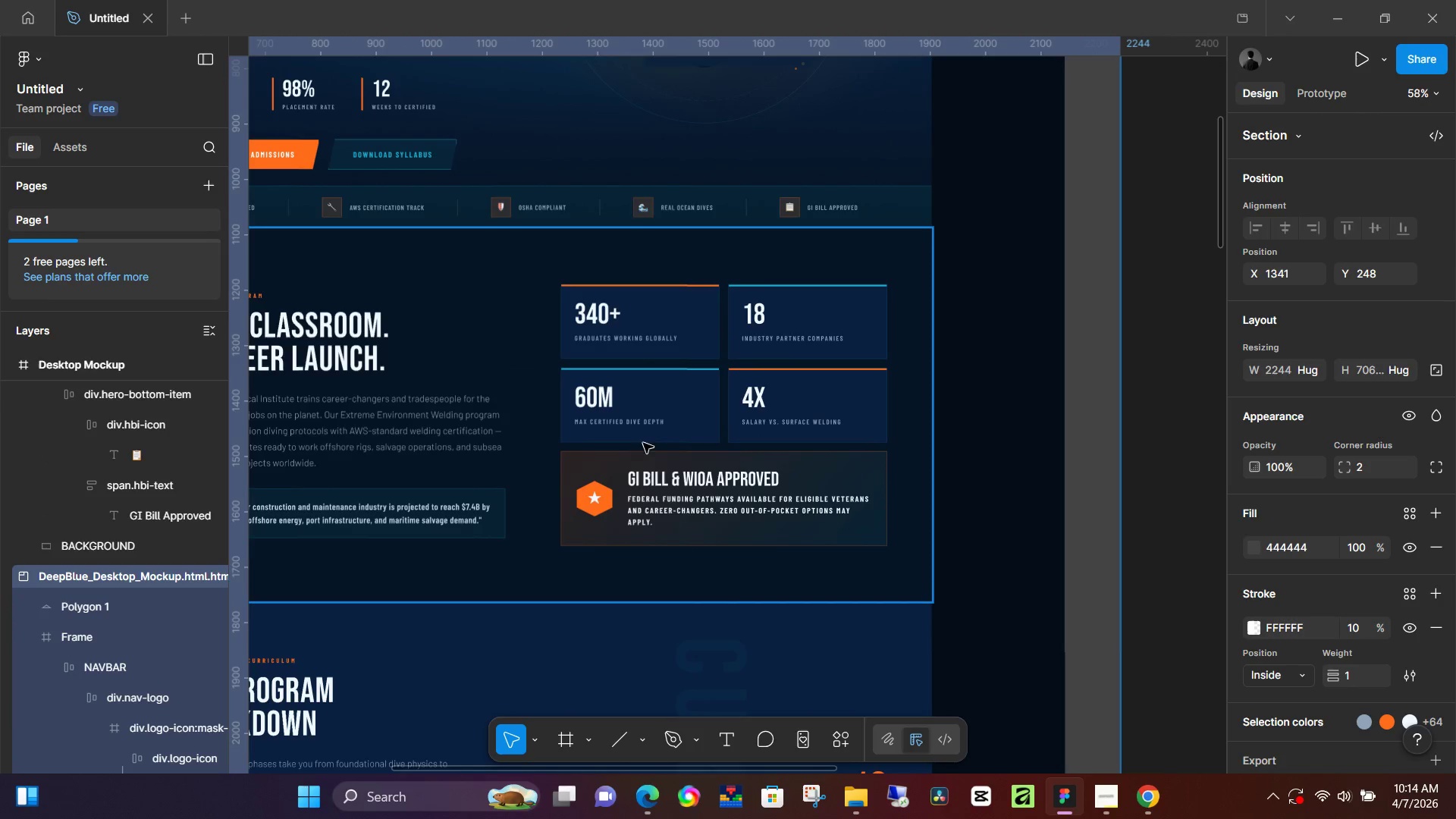 
hold_key(key=Space, duration=1.33)
 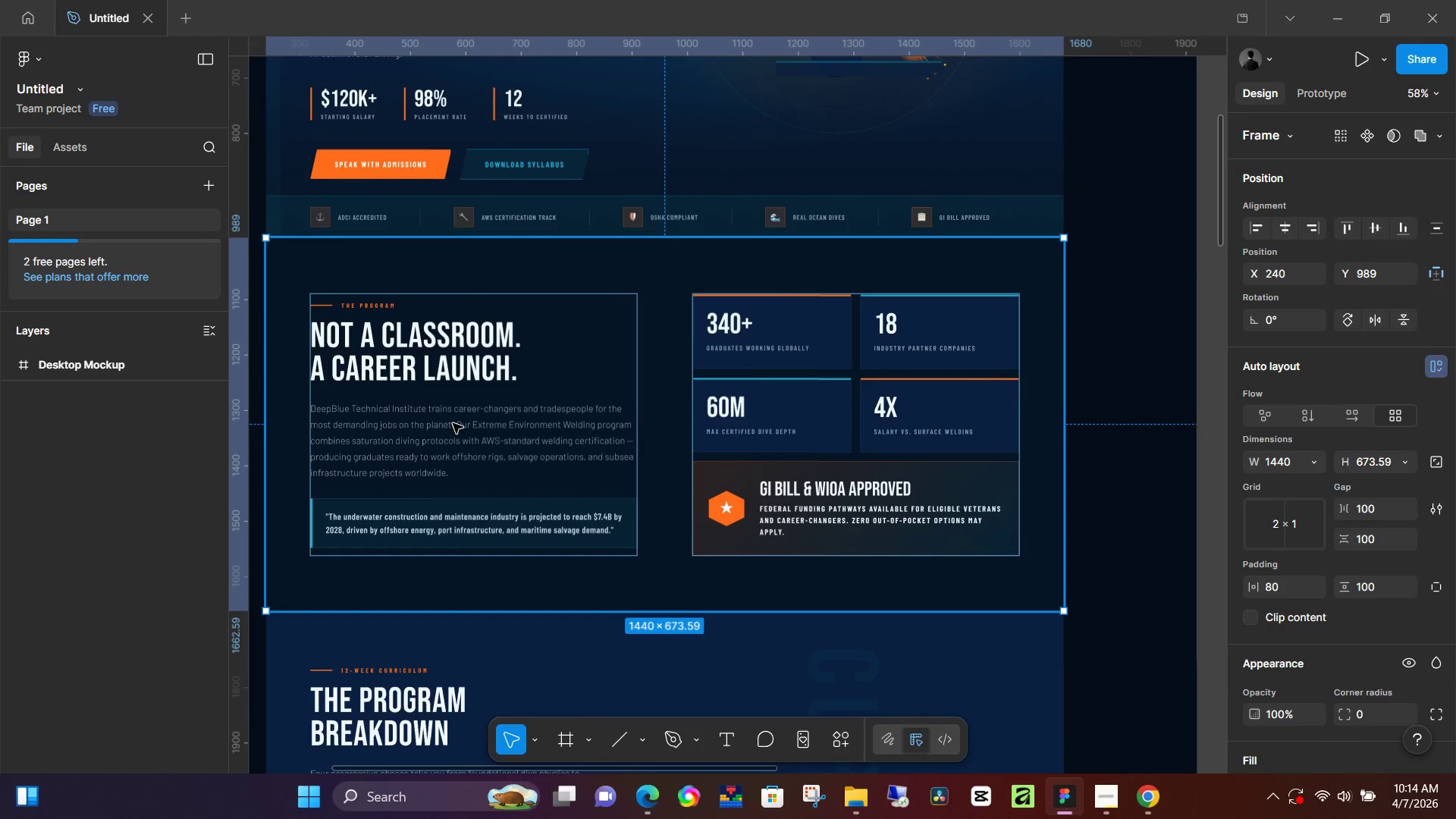 
left_click_drag(start_coordinate=[592, 453], to_coordinate=[723, 463])
 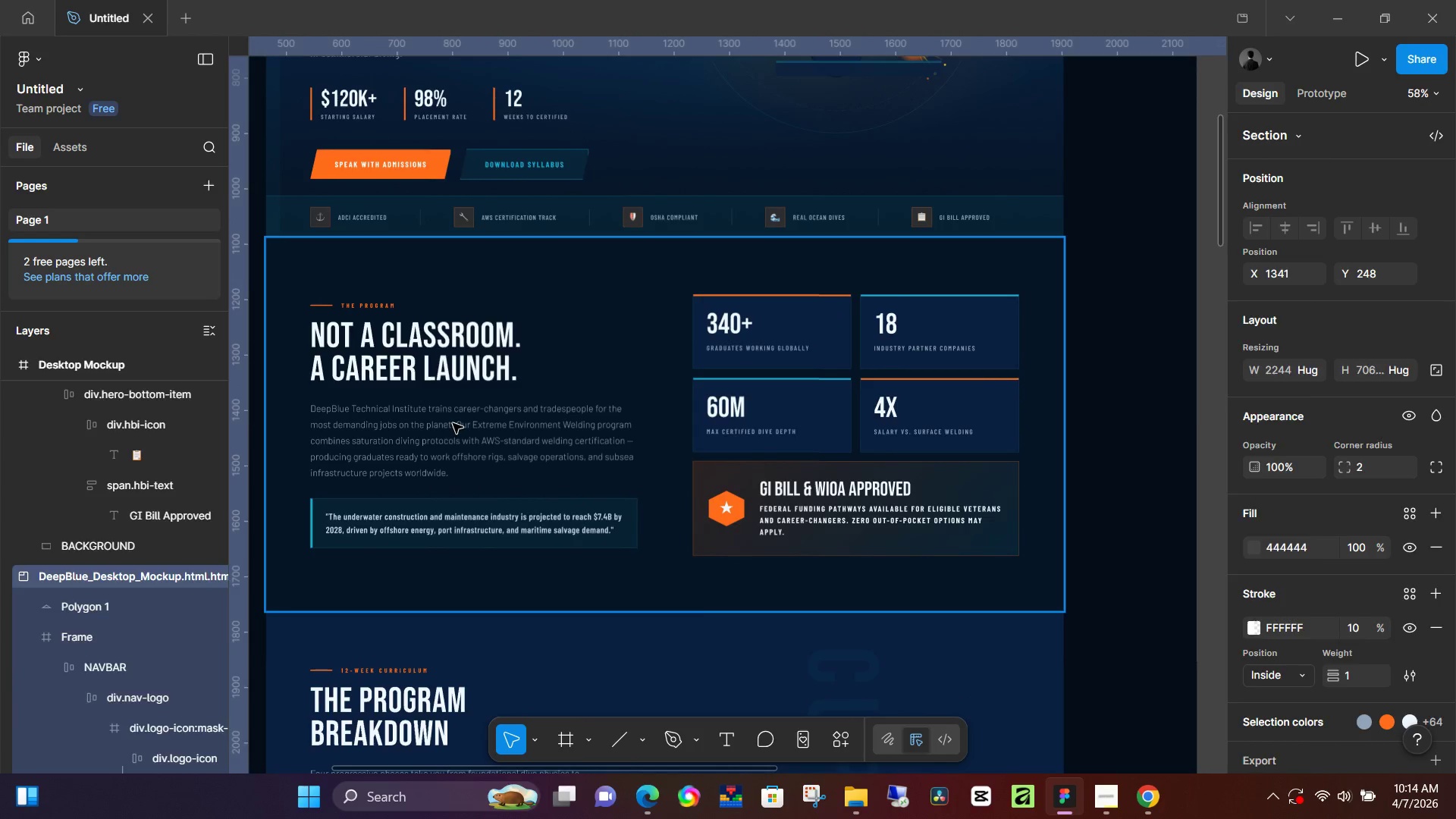 
double_click([453, 423])
 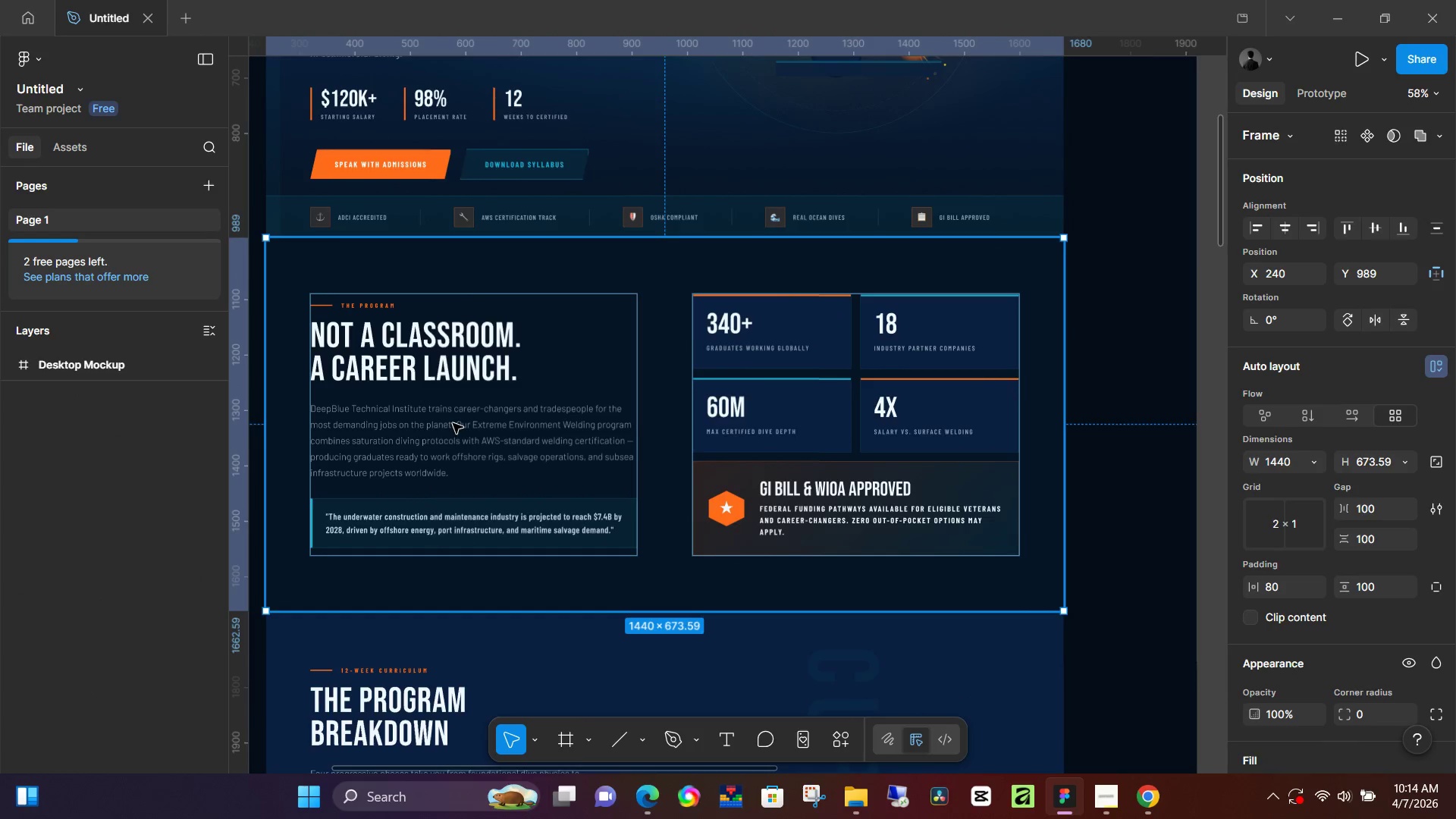 
triple_click([453, 423])
 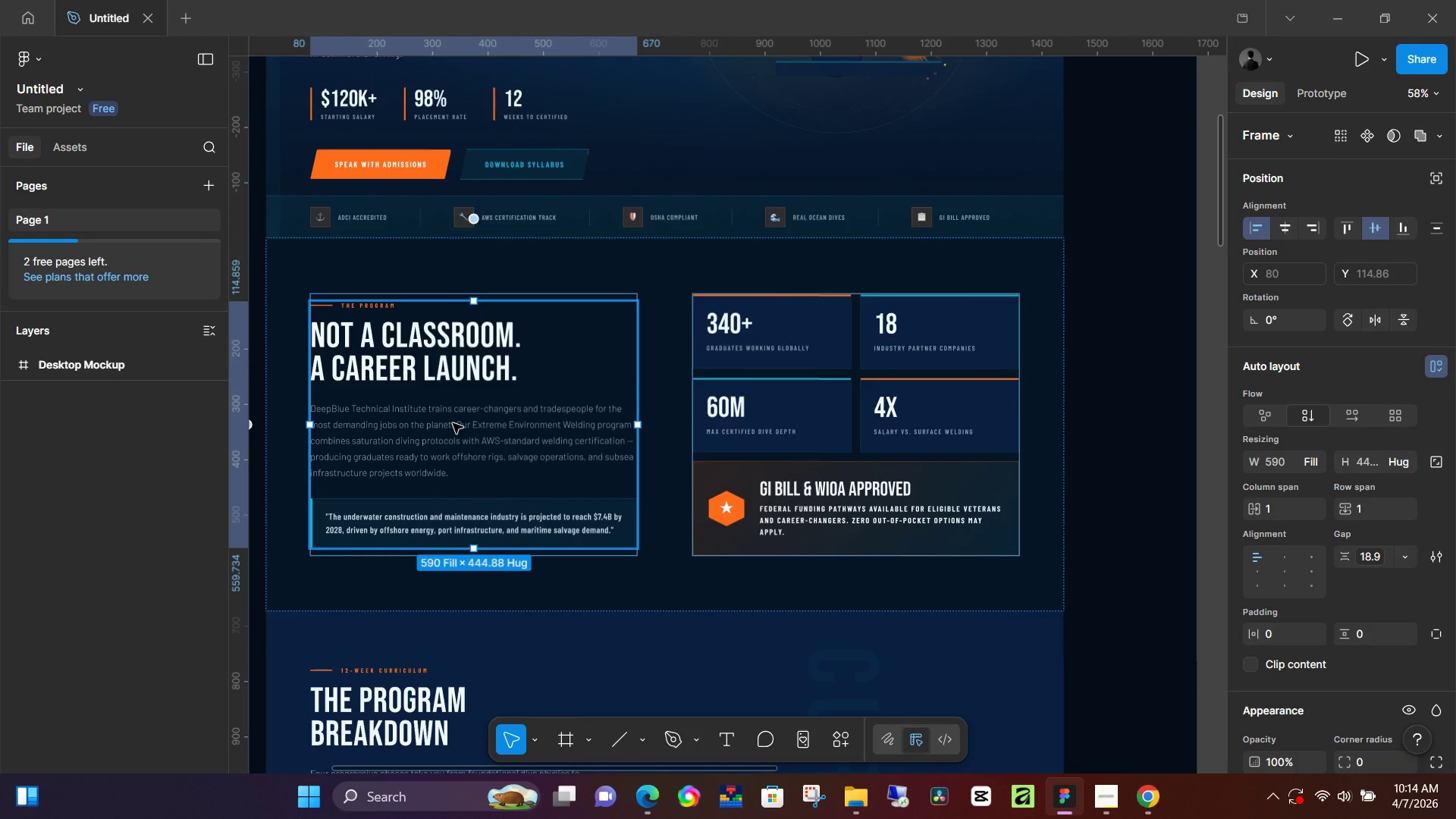 
triple_click([453, 423])
 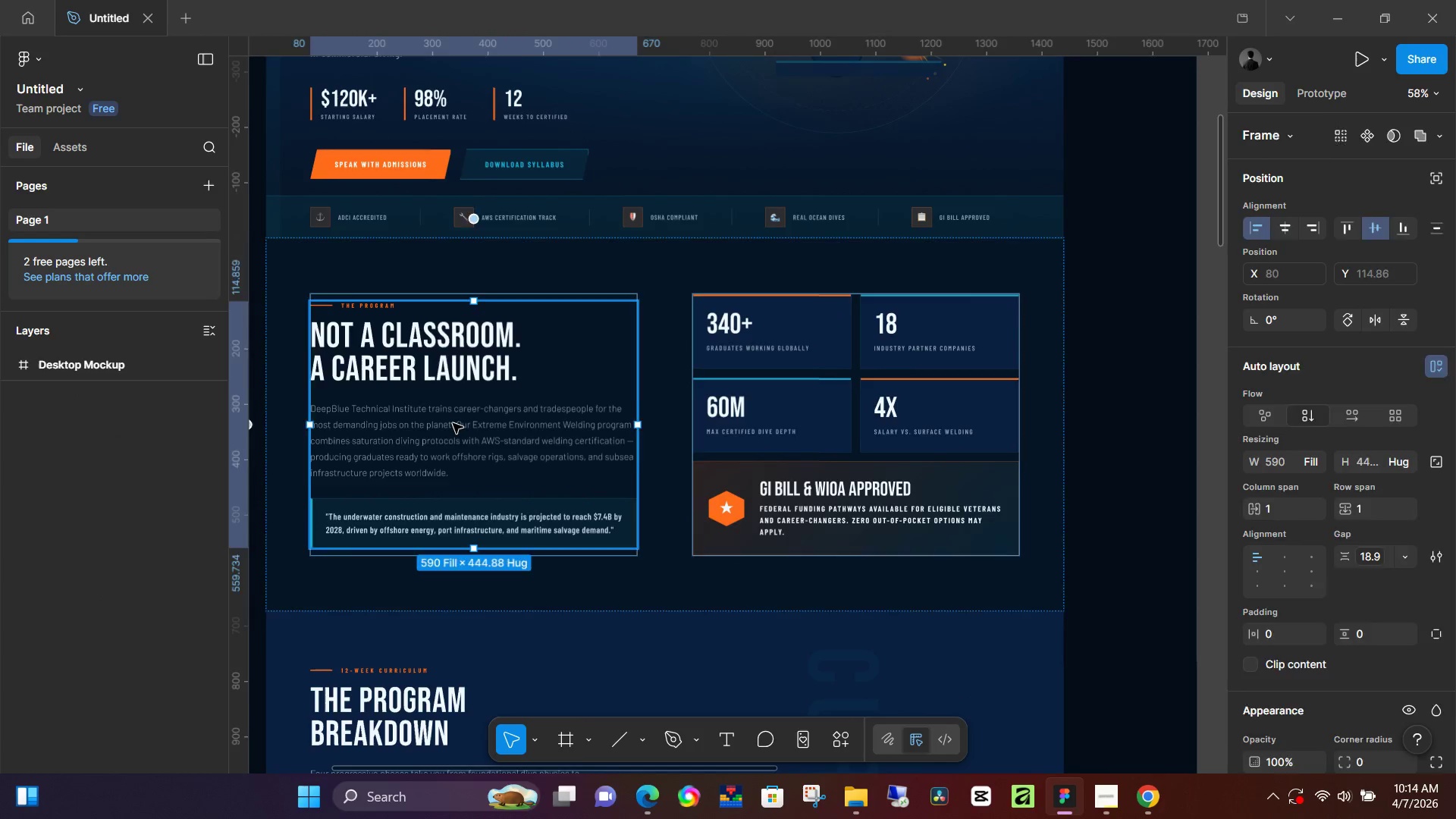 
triple_click([453, 423])
 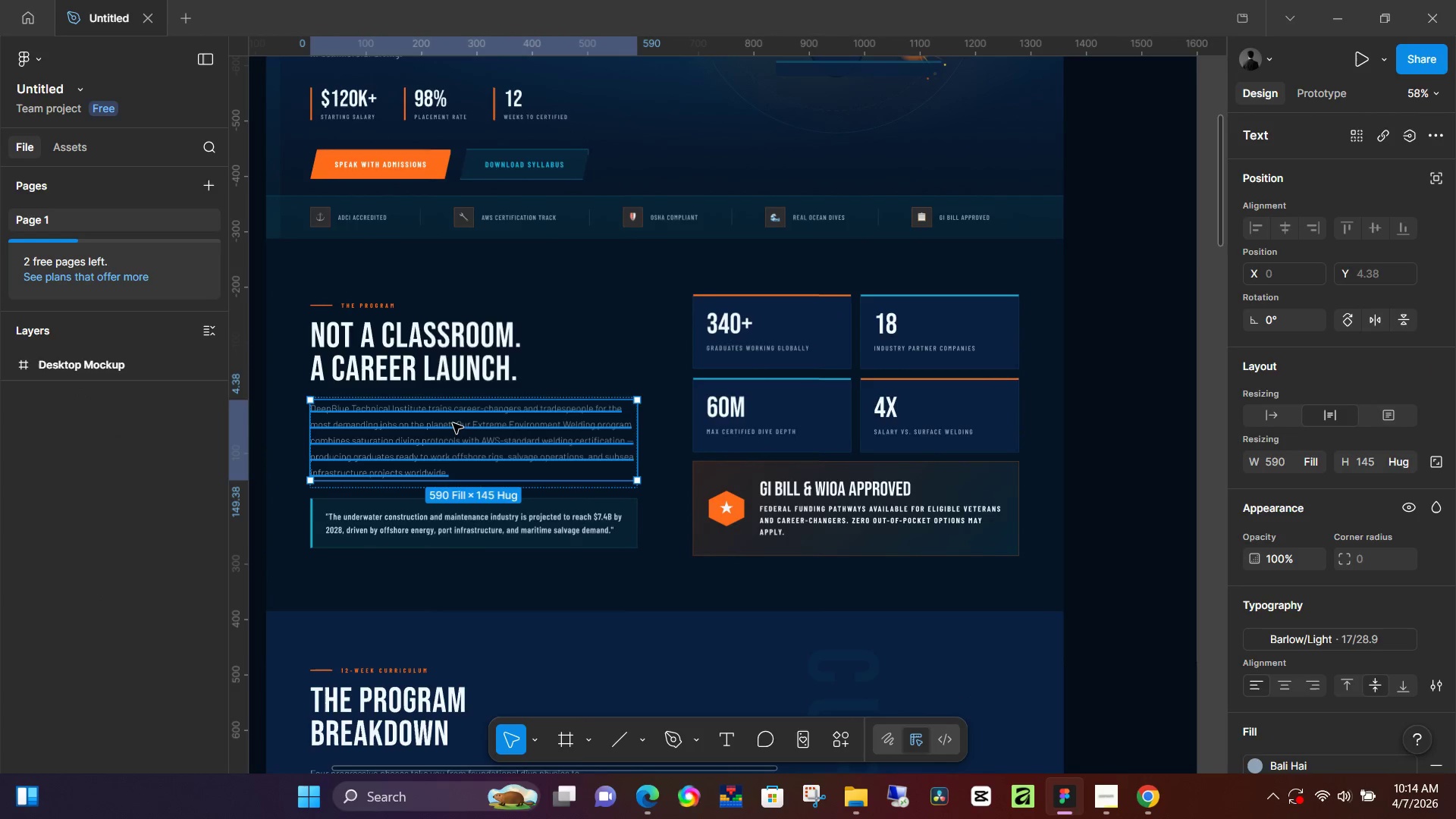 
triple_click([453, 423])
 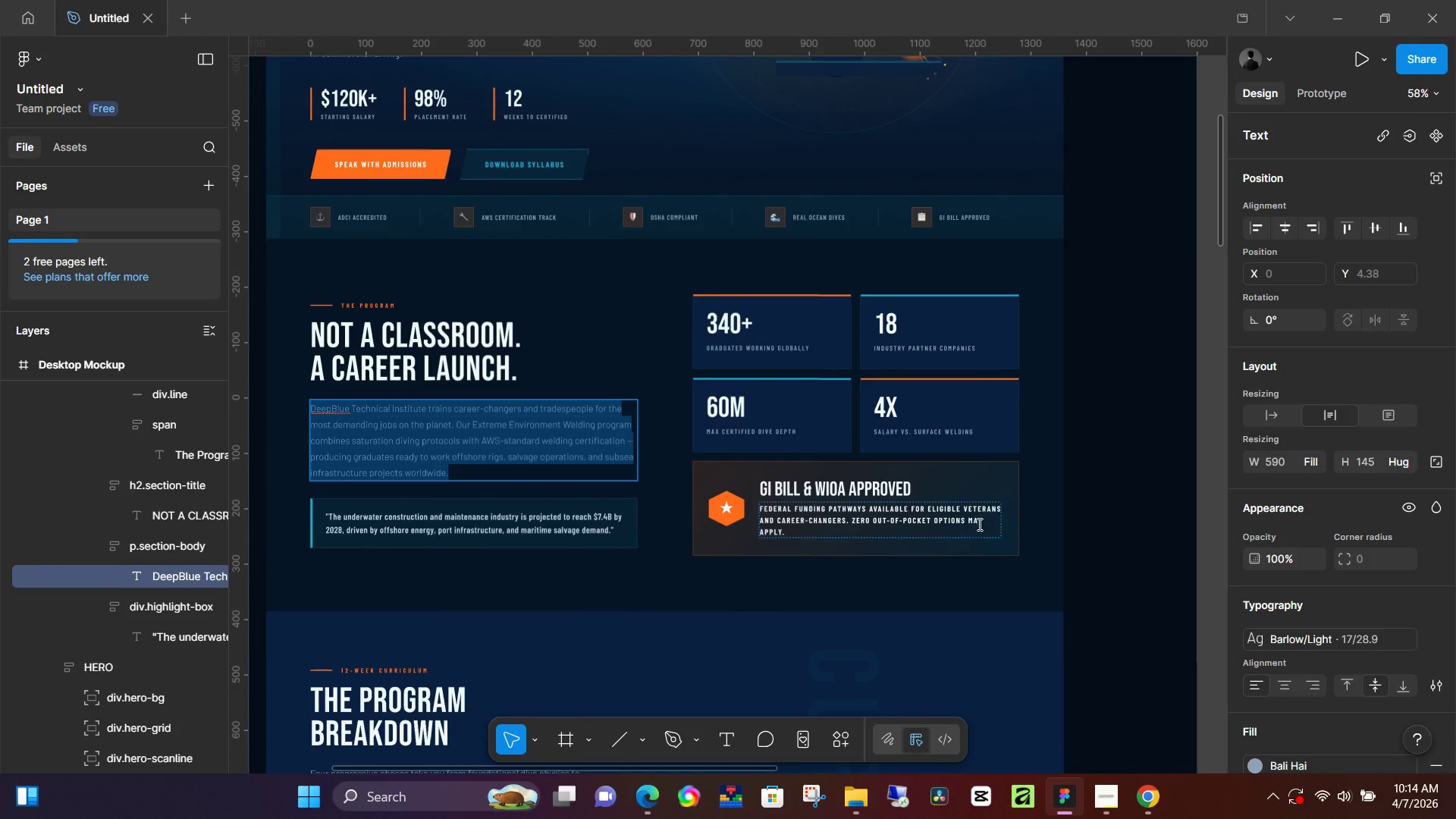 
left_click([1118, 547])
 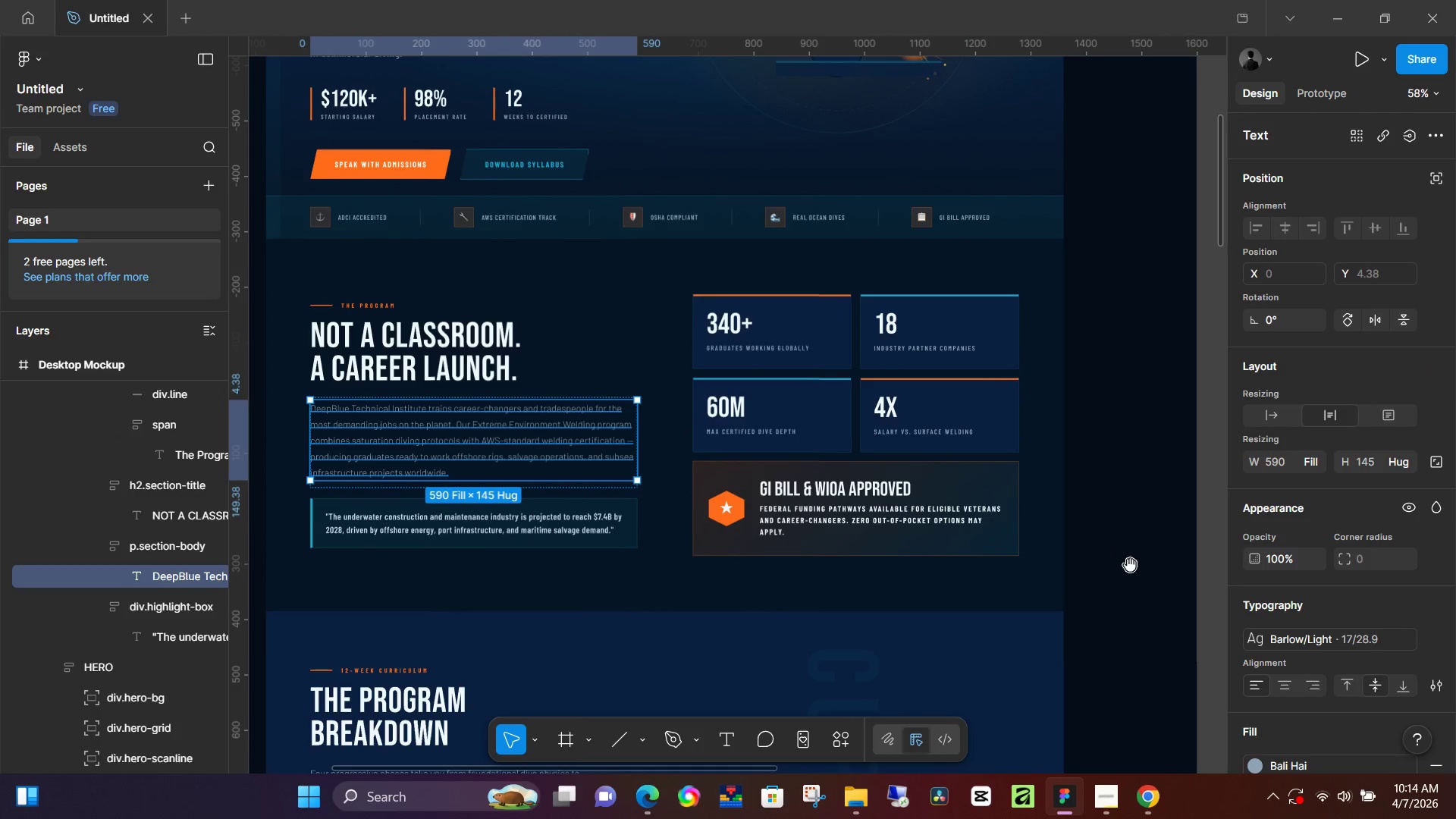 
hold_key(key=Space, duration=0.61)
 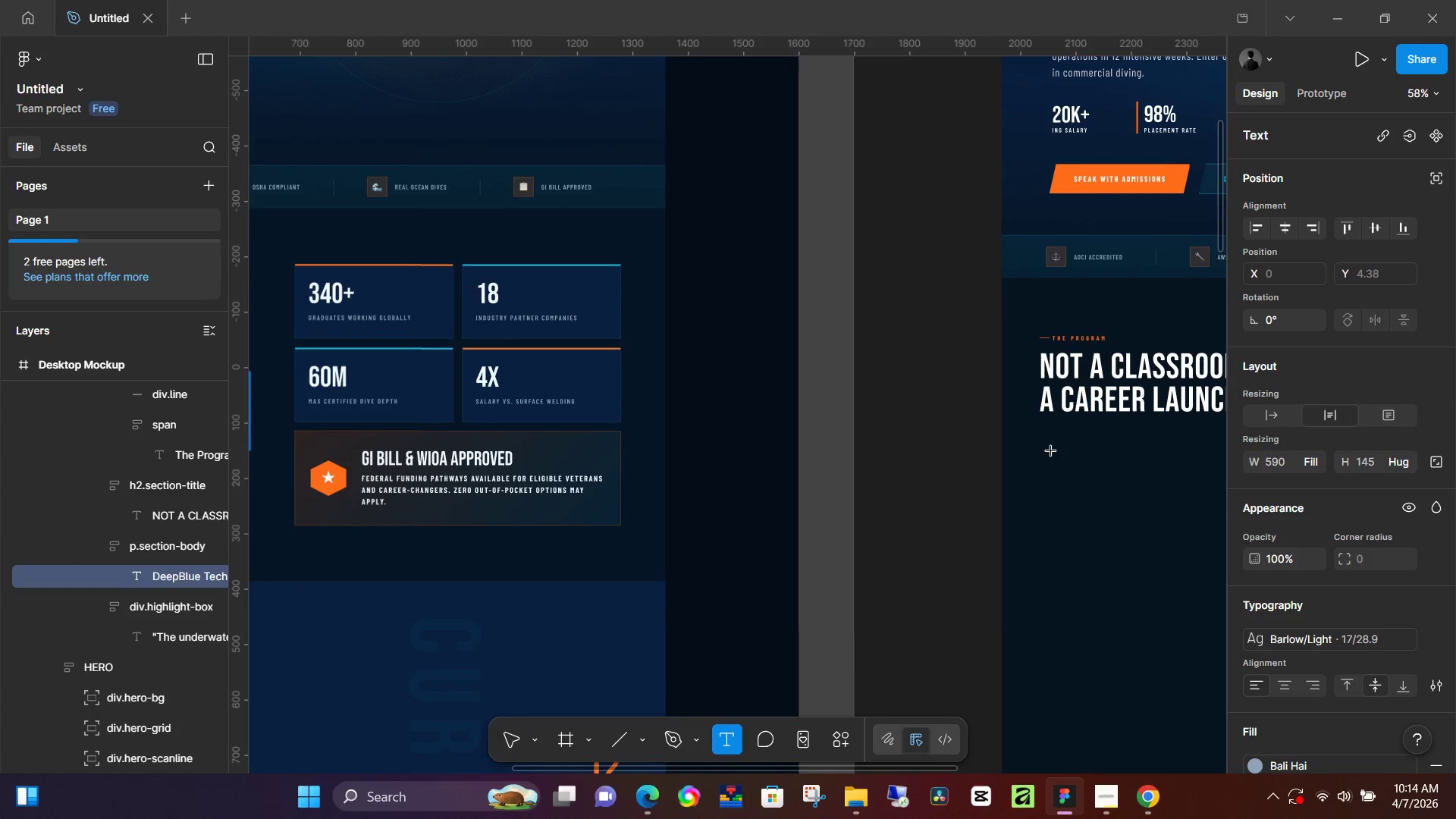 
left_click_drag(start_coordinate=[1124, 578], to_coordinate=[726, 548])
 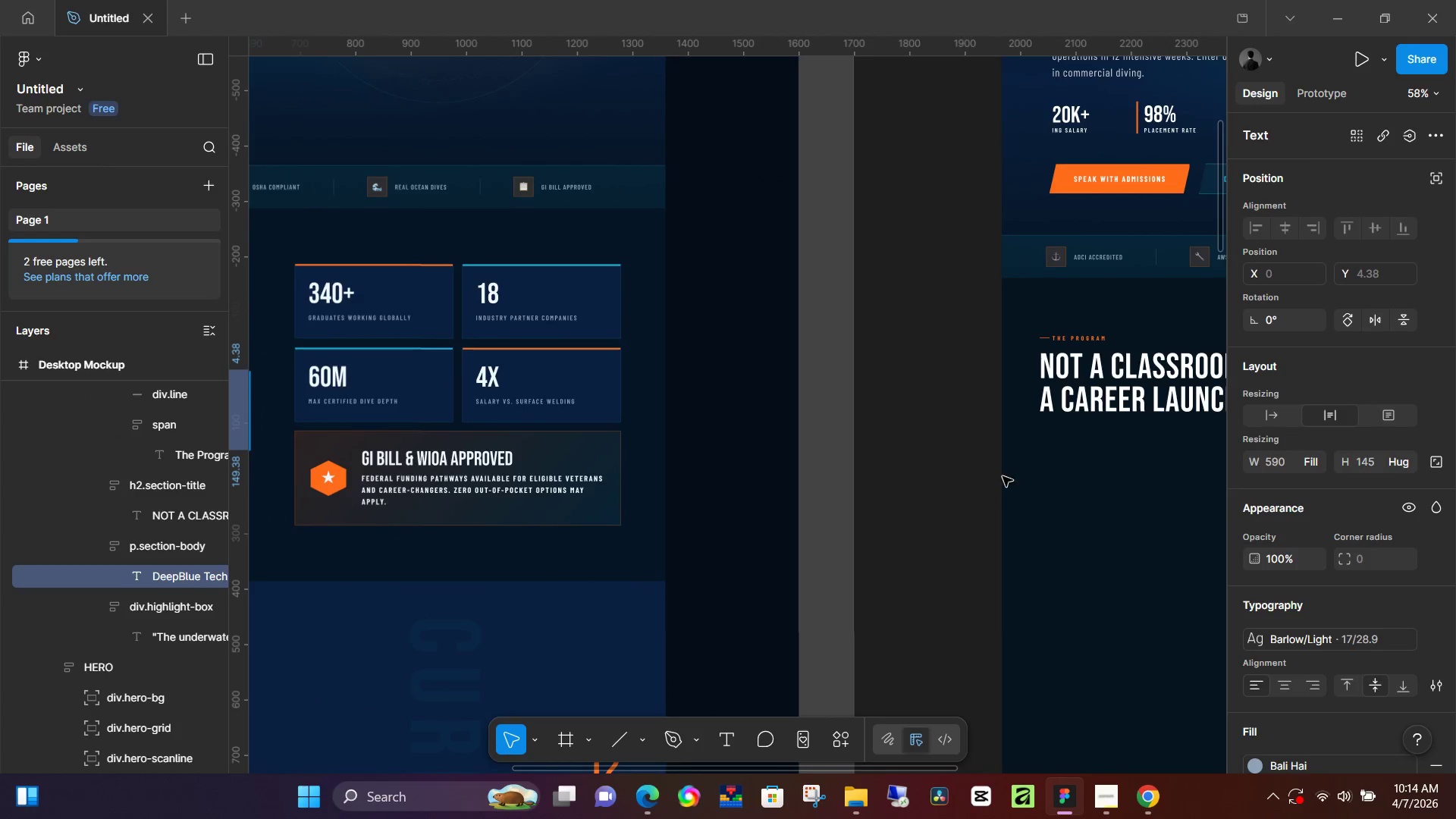 
key(T)
 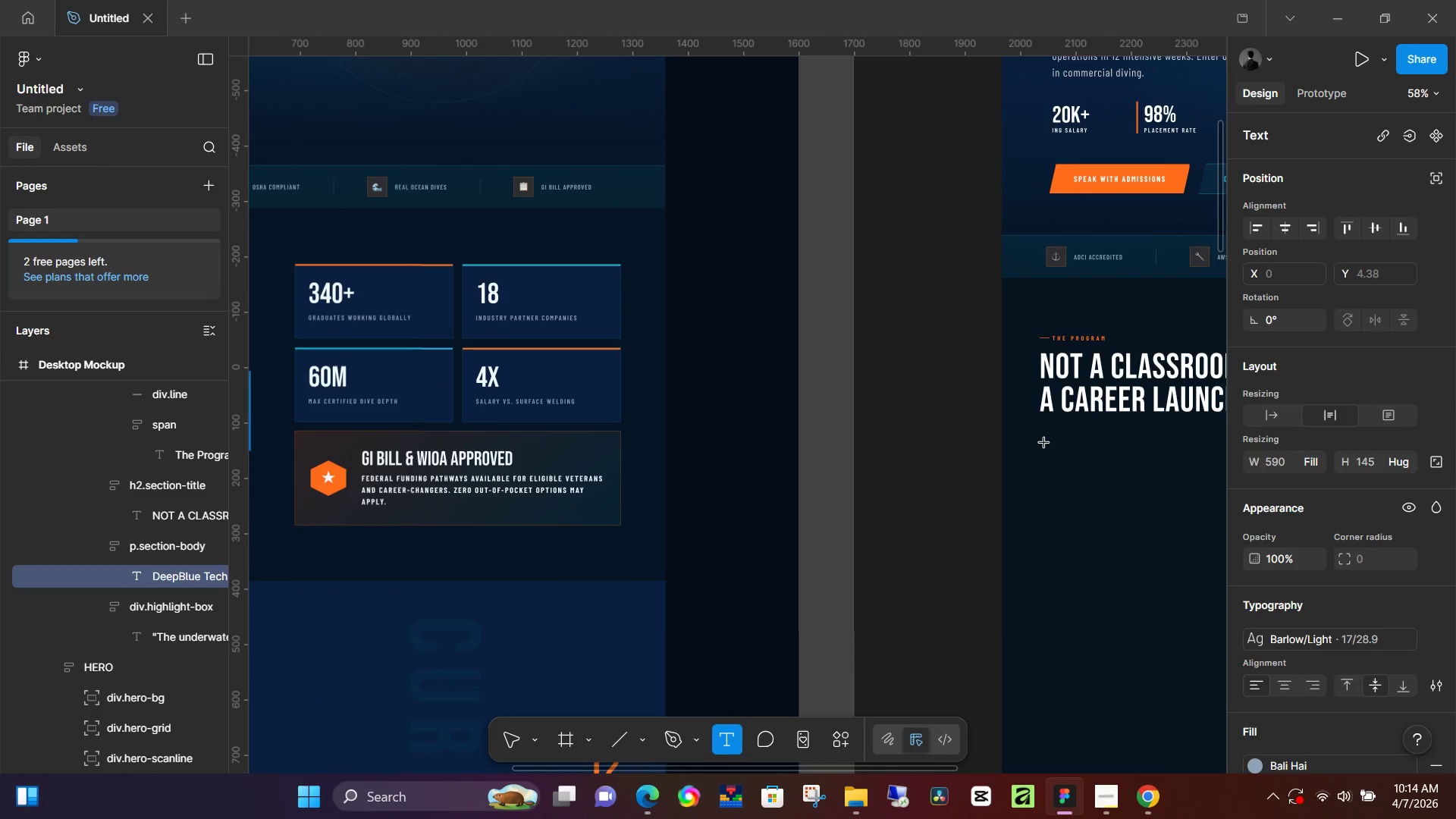 
left_click([1044, 443])
 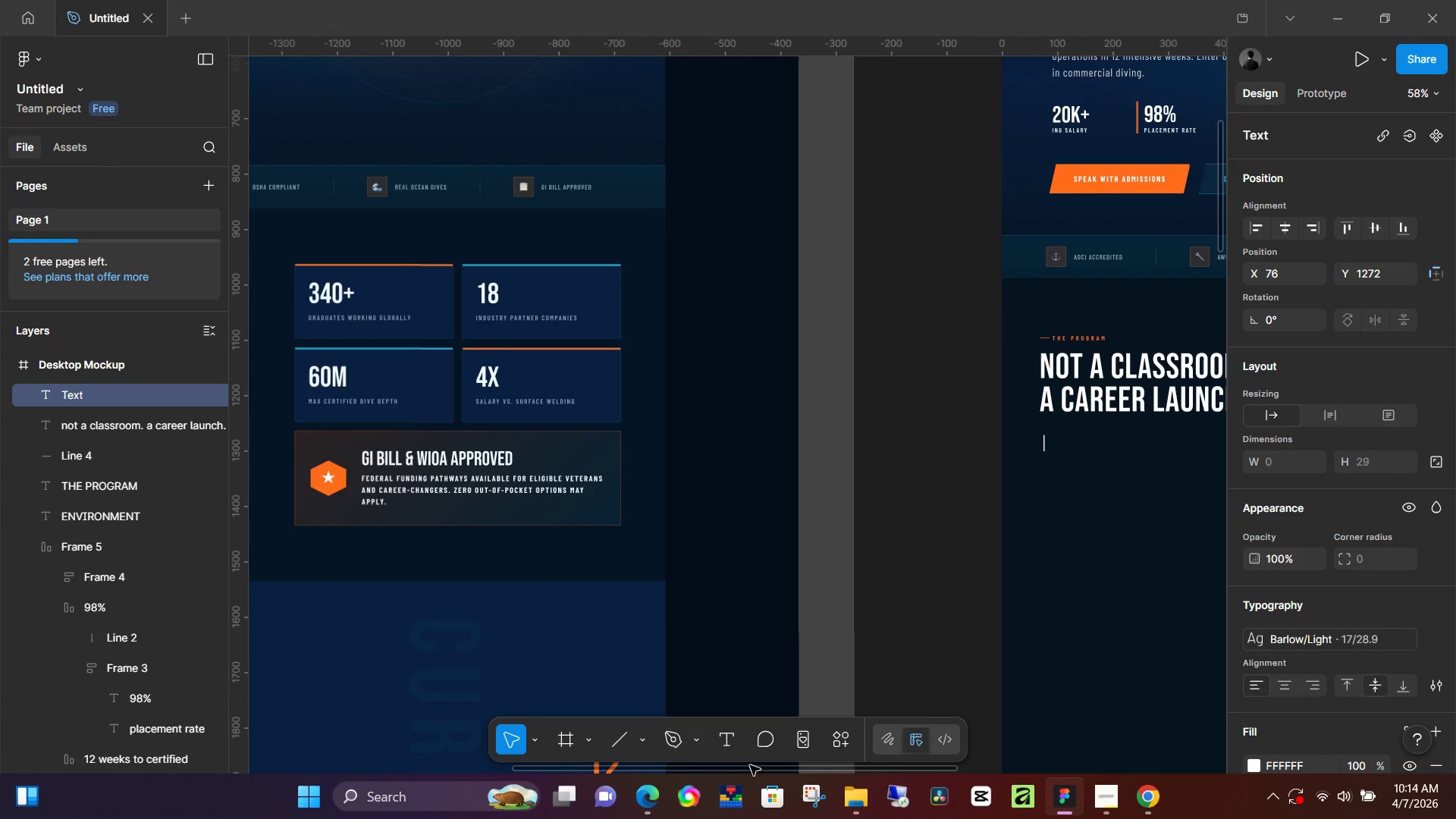 
left_click_drag(start_coordinate=[750, 769], to_coordinate=[548, 774])
 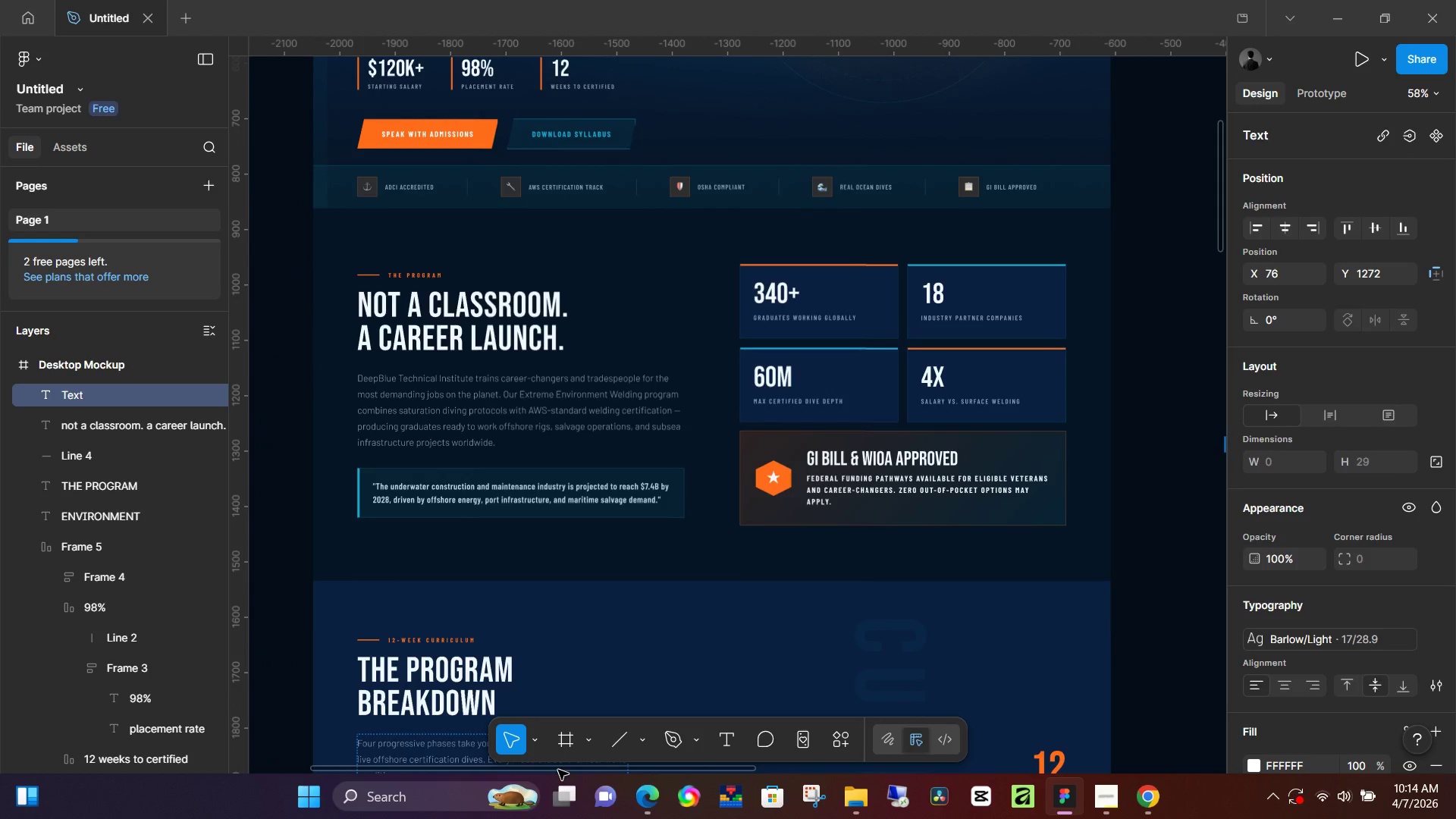 
type(de)
key(Backspace)
key(Backspace)
type(DeepBlue Techniq)
key(Backspace)
type(cal Institute trains career-changers and tradespeople for the)
 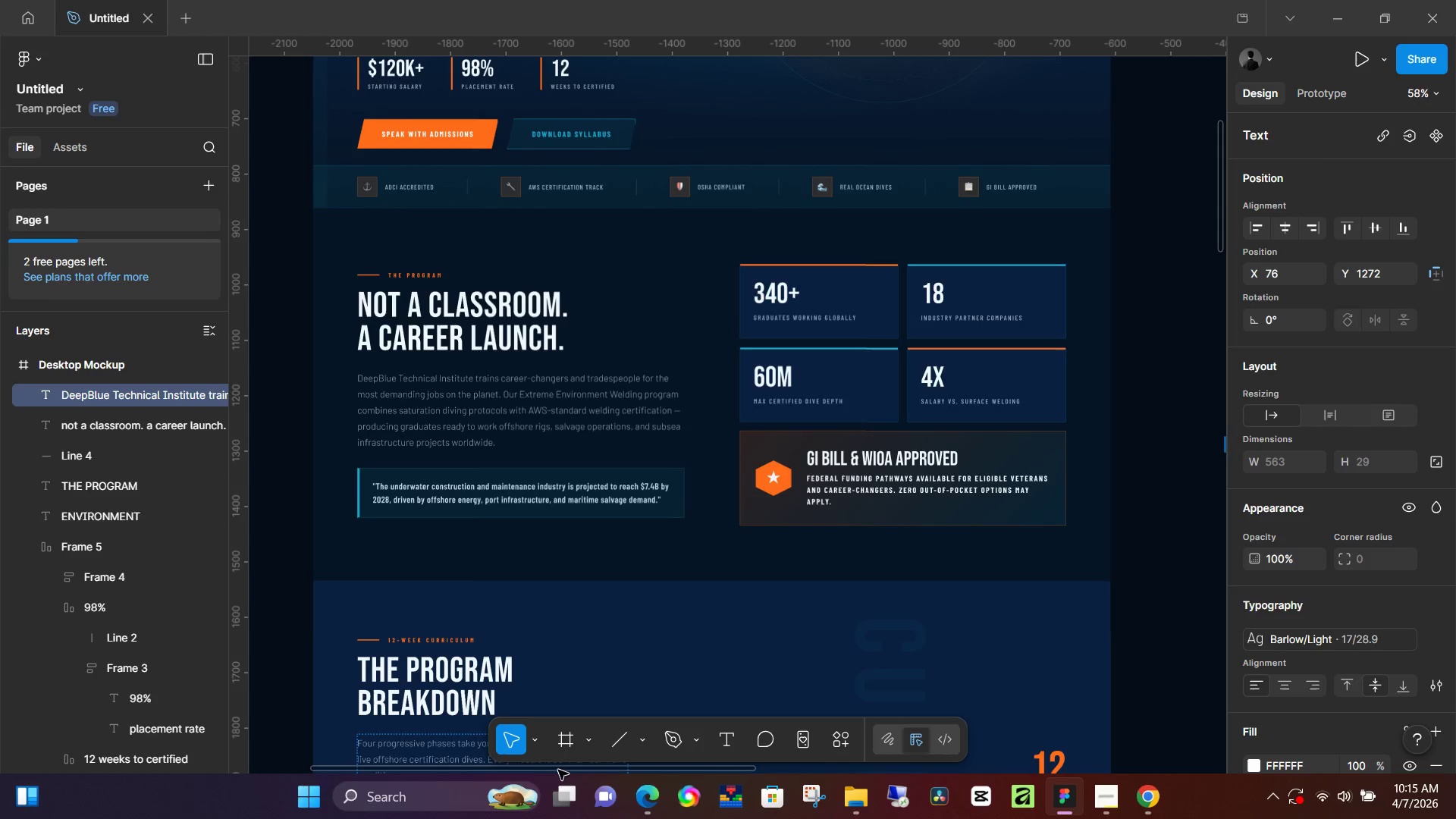 
 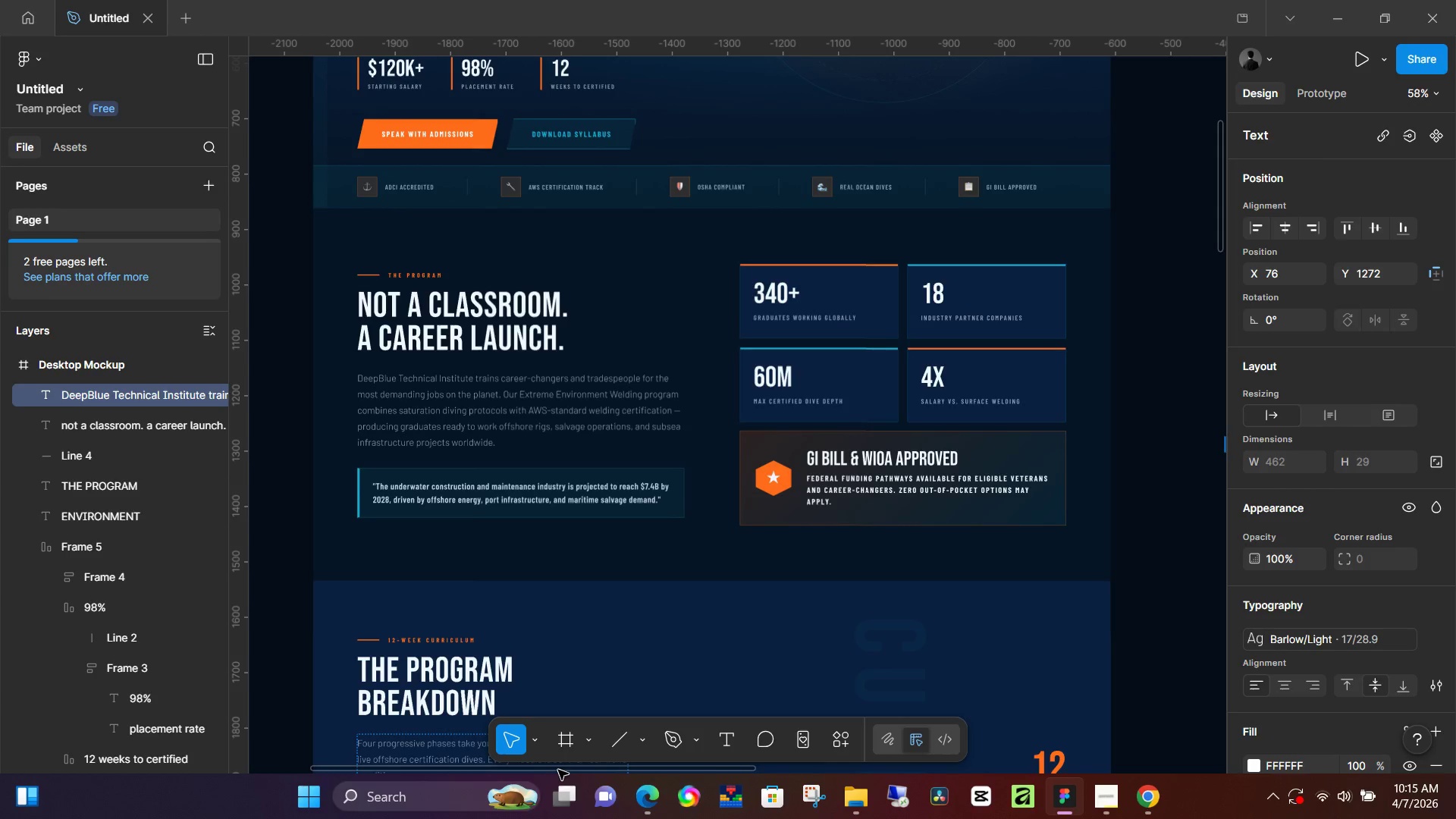 
key(Enter)
 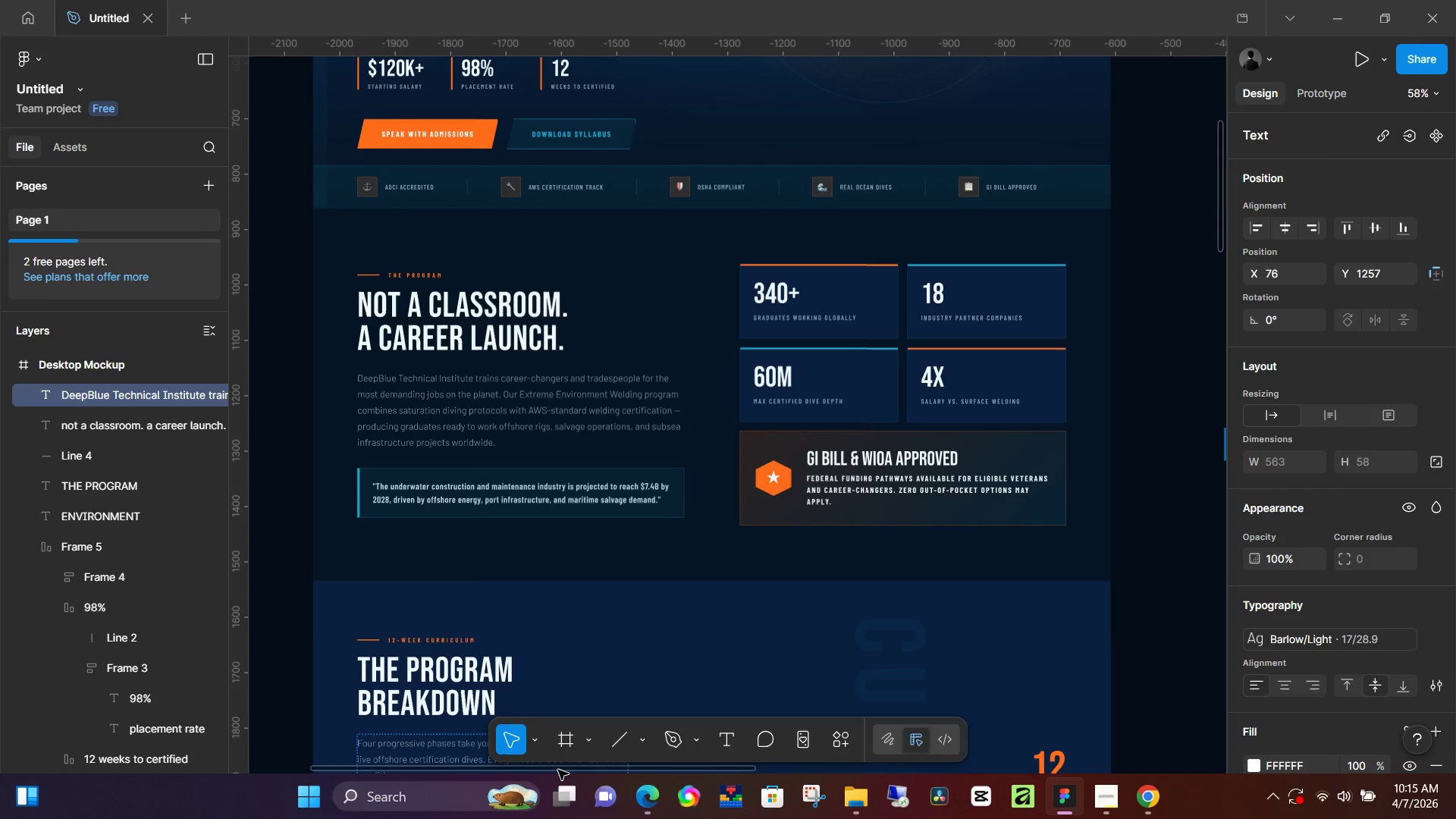 
type(most demanding jobs on the planet. Our Extreme )
key(Backspace)
type(Environment Welding program combines saturation diving protocols with AWS-standar welding certificait)
key(Backspace)
key(Backspace)
type(tion - )
 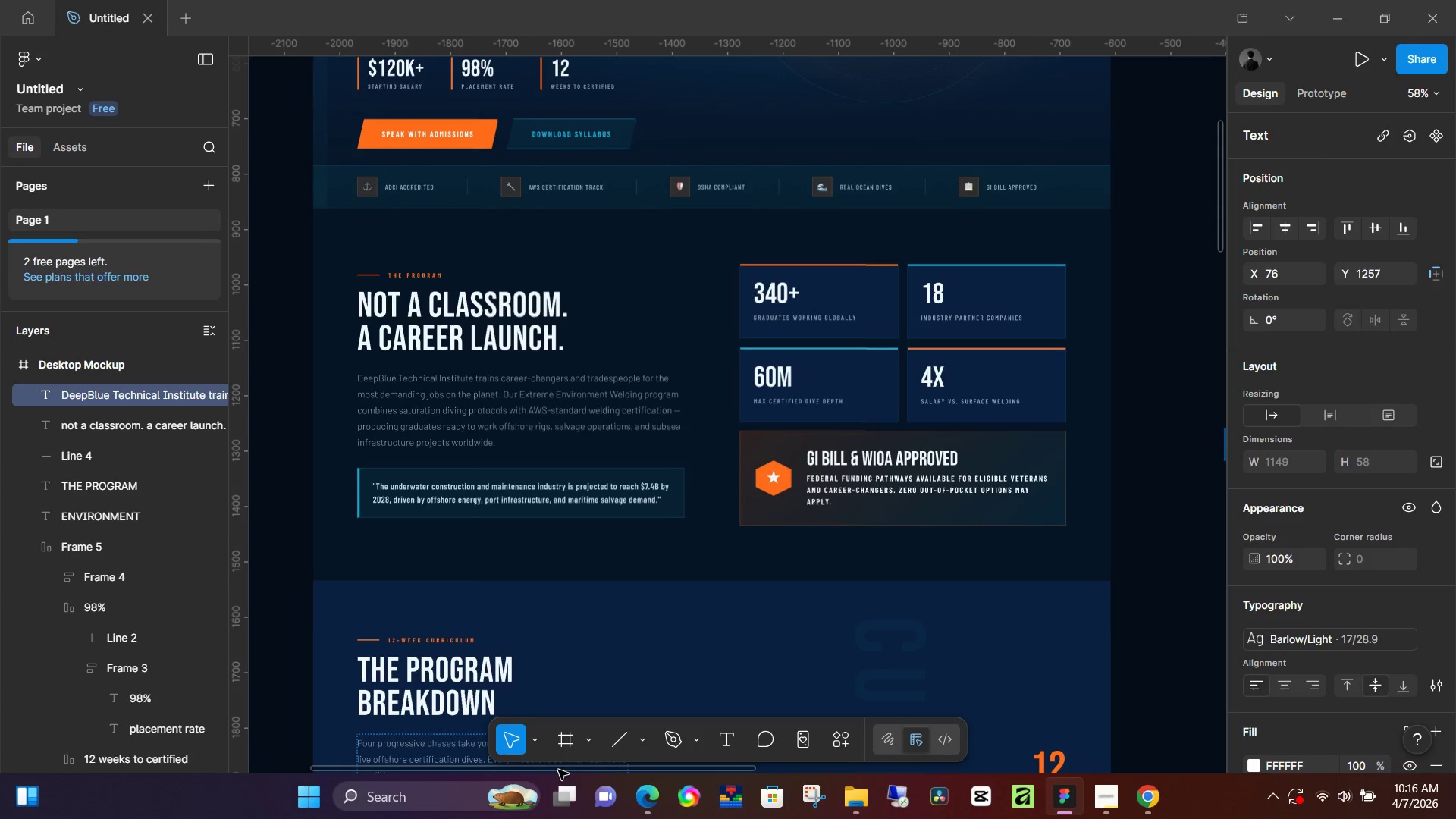 
key(Enter)
 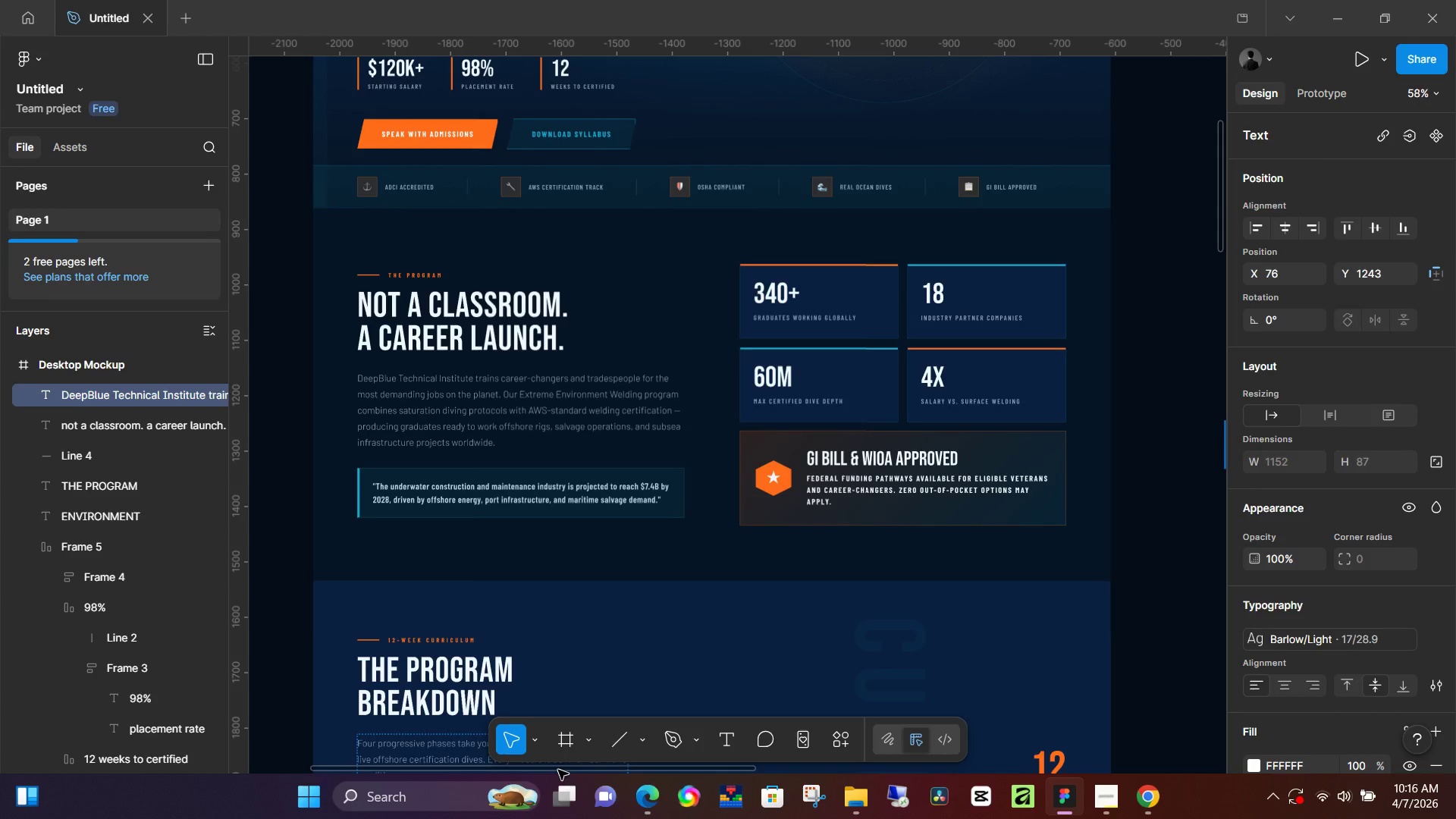 
type(producing graduates ready to work offshore rigs. salvage operations, abd)
key(Backspace)
key(Backspace)
key(Backspace)
type(nd subea infrastructure projects worldwide.)
 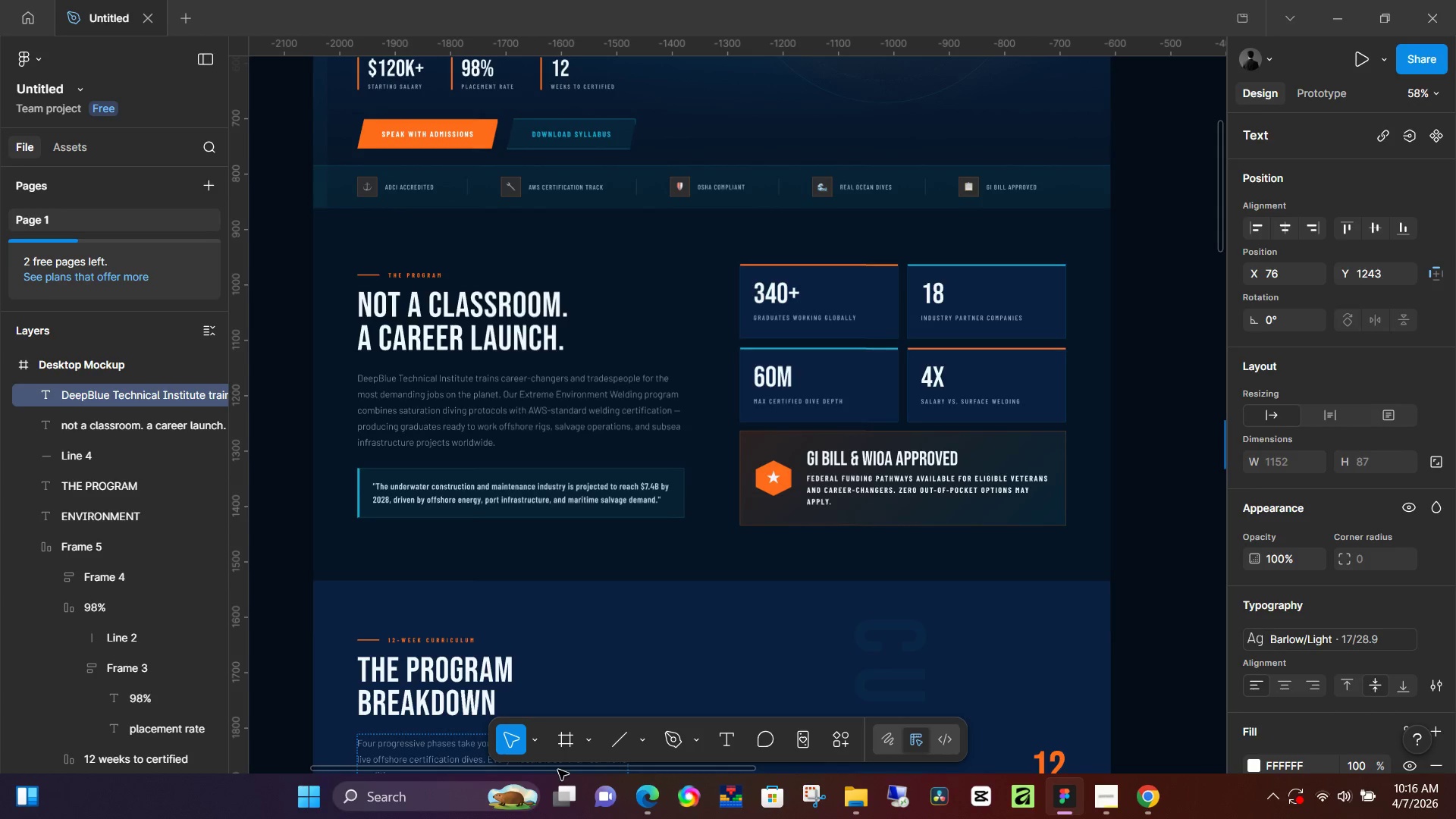 
hold_key(key=ControlLeft, duration=0.86)
scroll: coordinate [850, 616], scroll_direction: down, amount: 16.0
 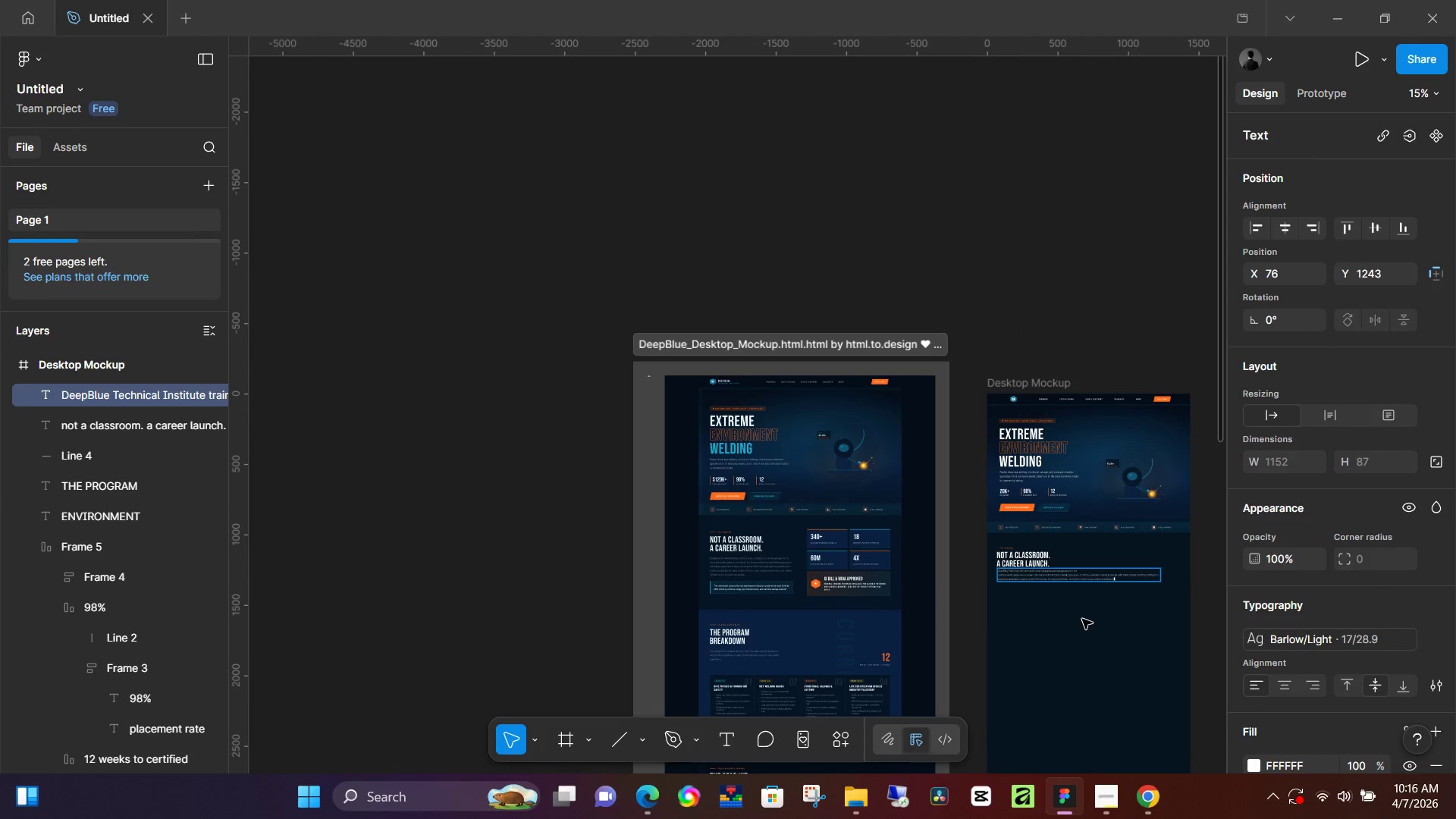 
hold_key(key=ControlLeft, duration=1.19)
 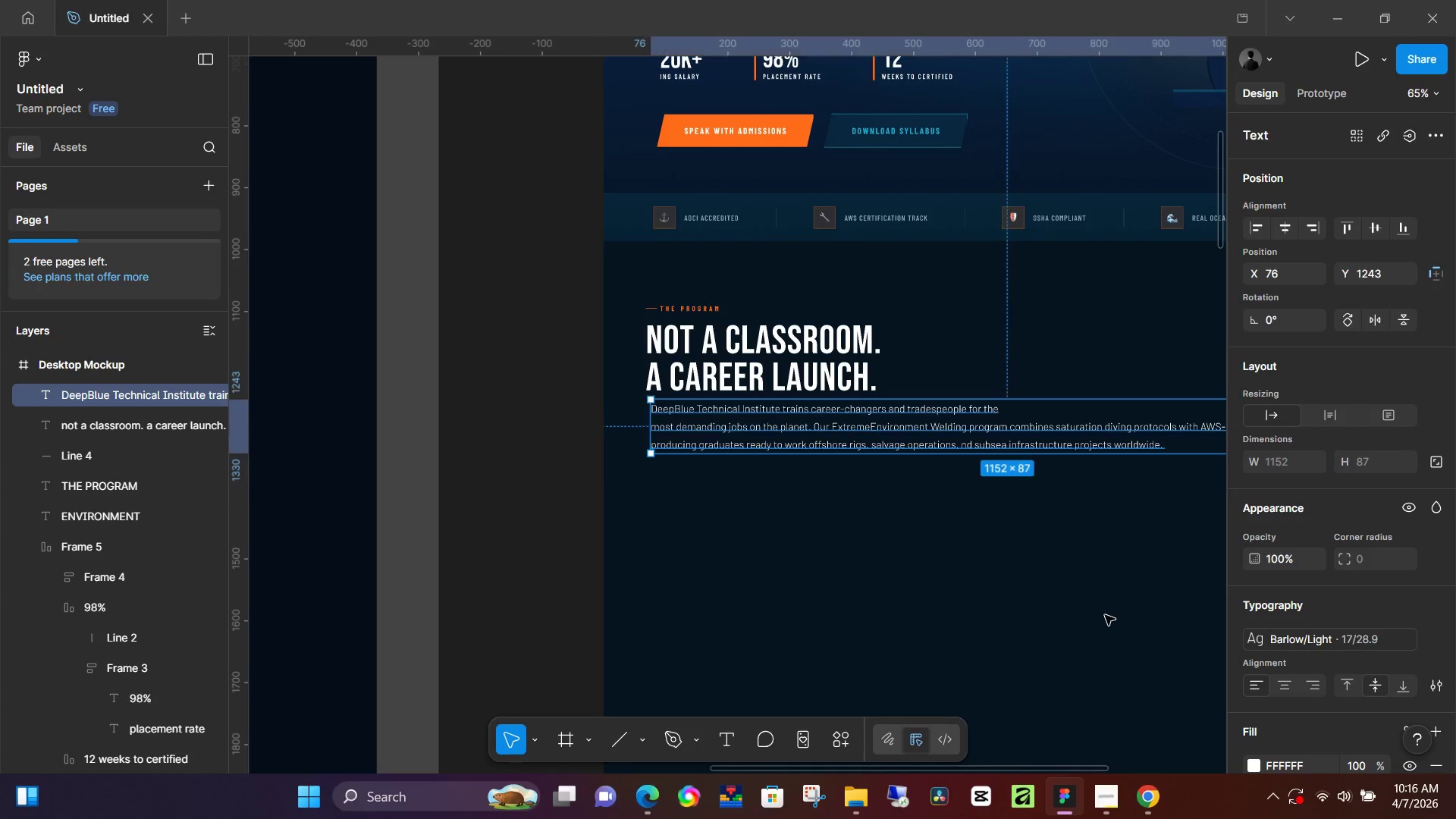 
hold_key(key=Space, duration=0.5)
 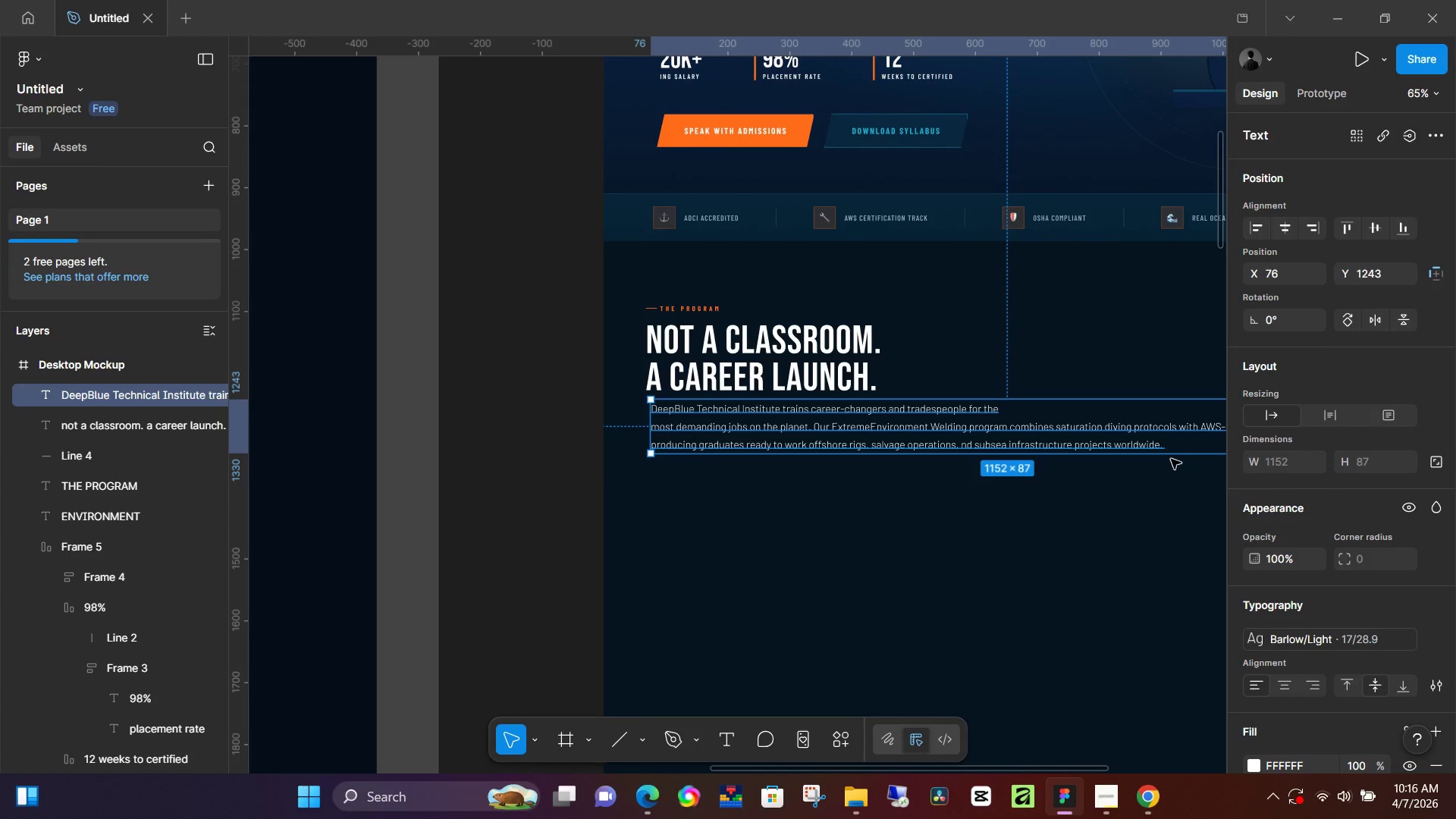 
scroll: coordinate [1103, 618], scroll_direction: up, amount: 12.0
 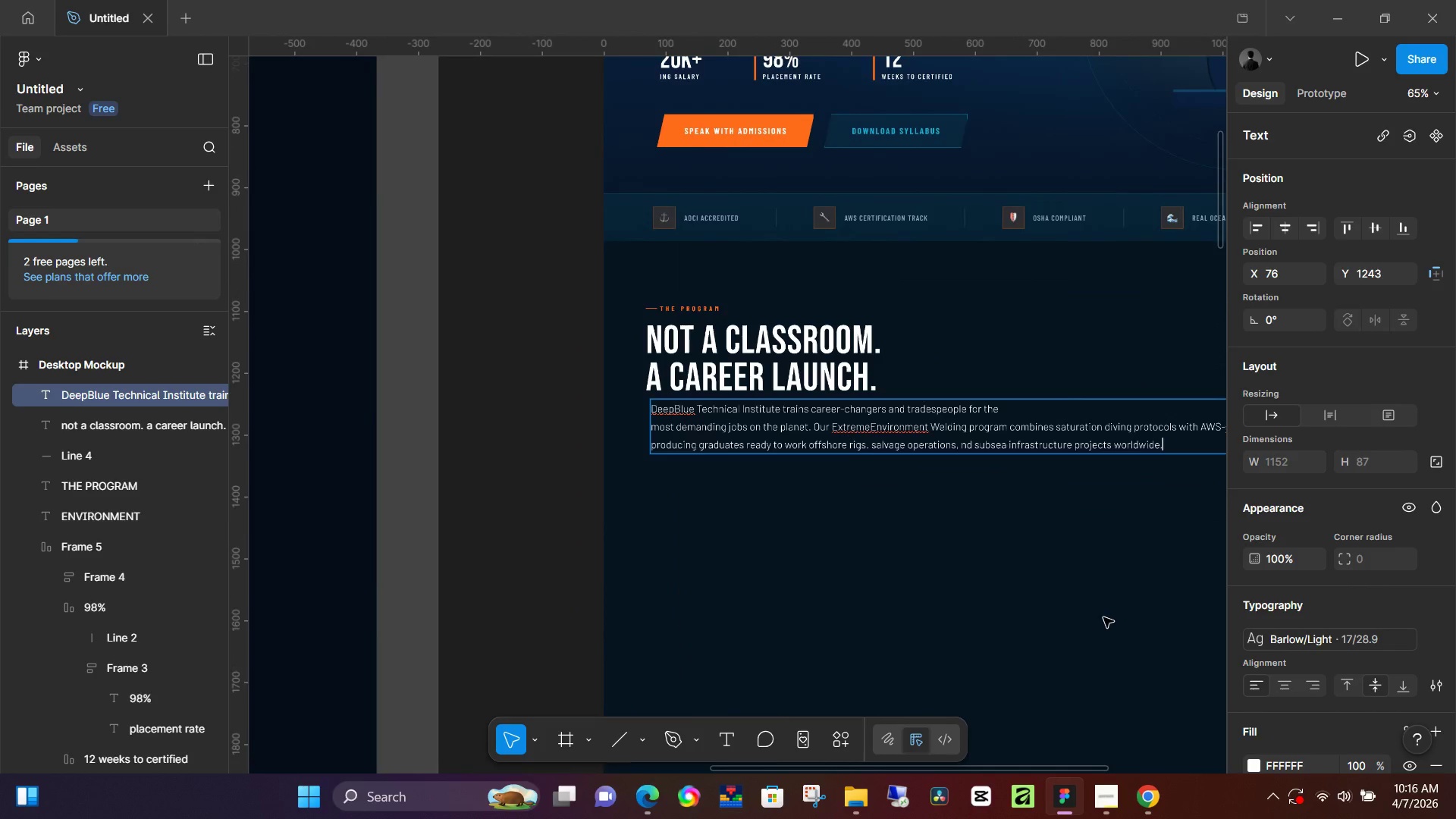 
left_click([1105, 615])
 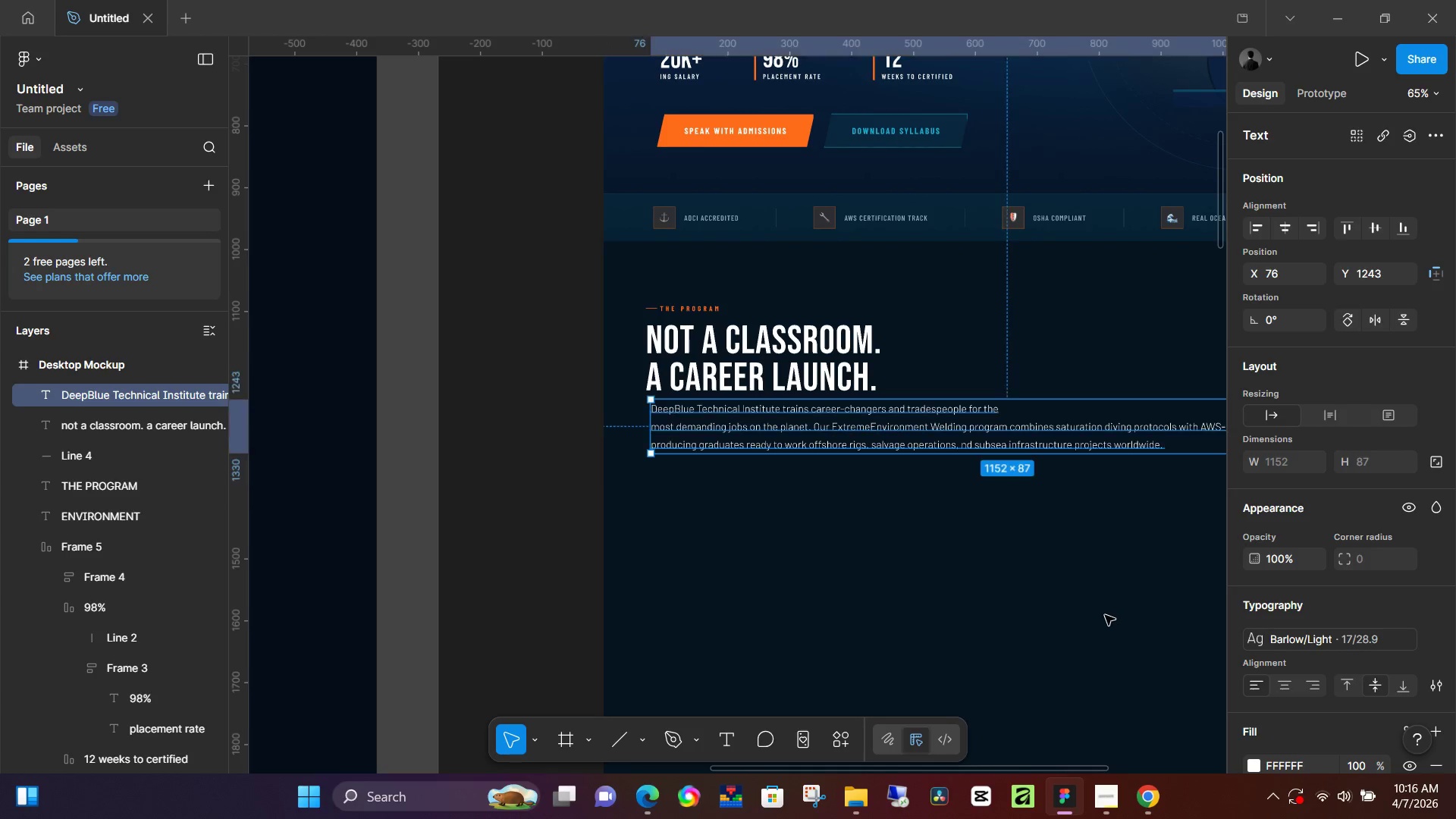 
hold_key(key=Space, duration=1.91)
 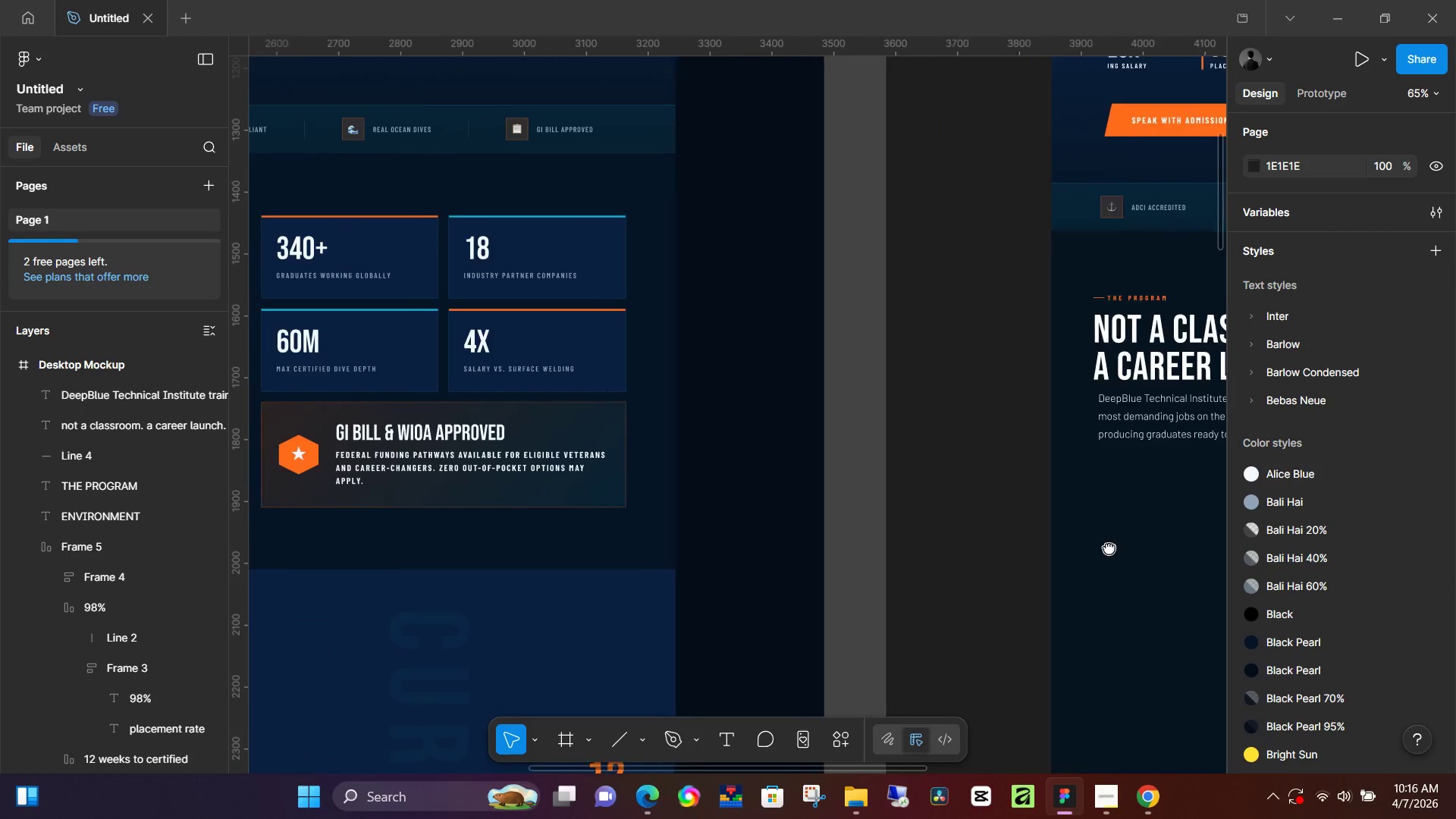 
left_click([1185, 444])
 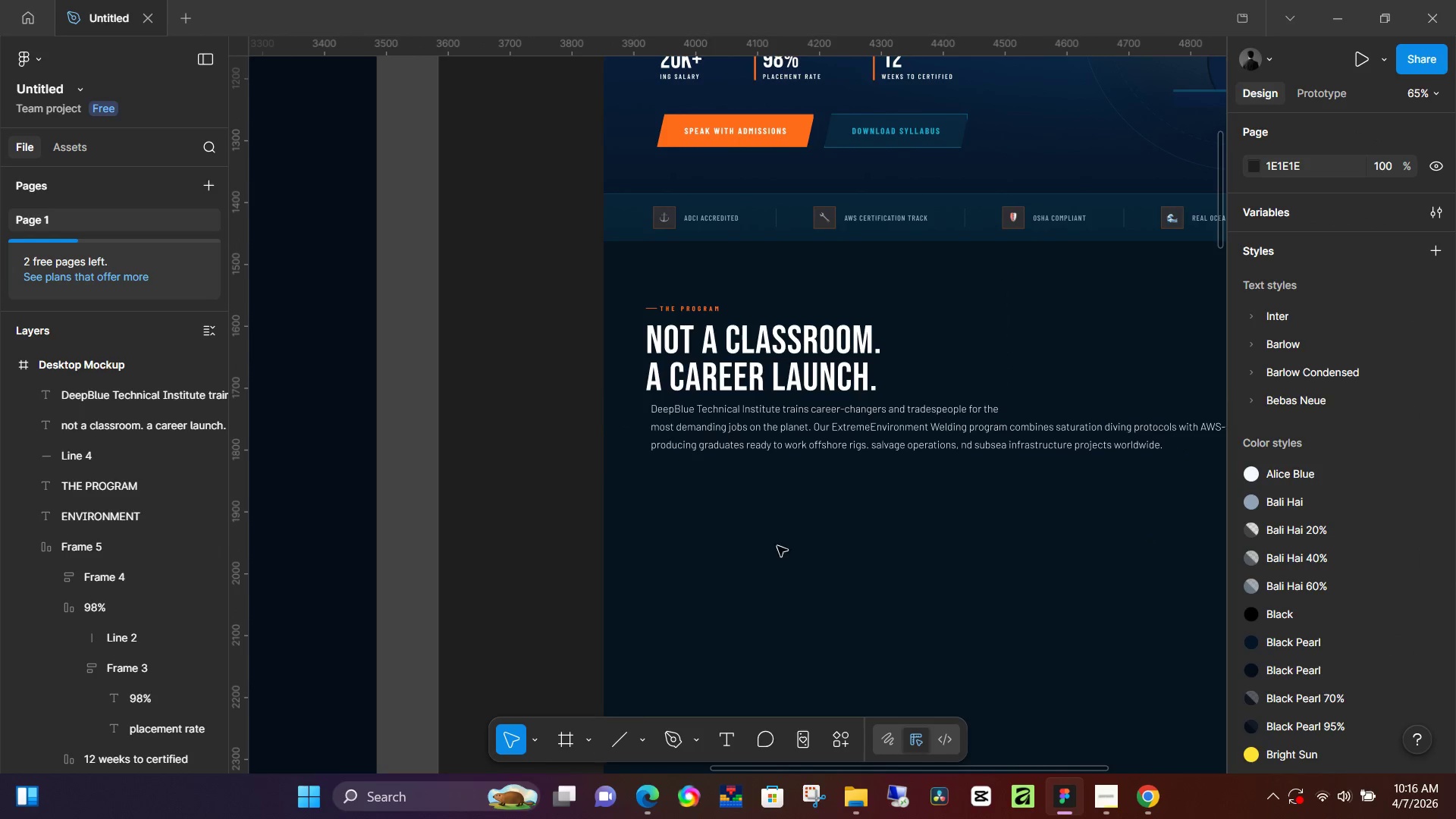 
hold_key(key=Space, duration=1.5)
 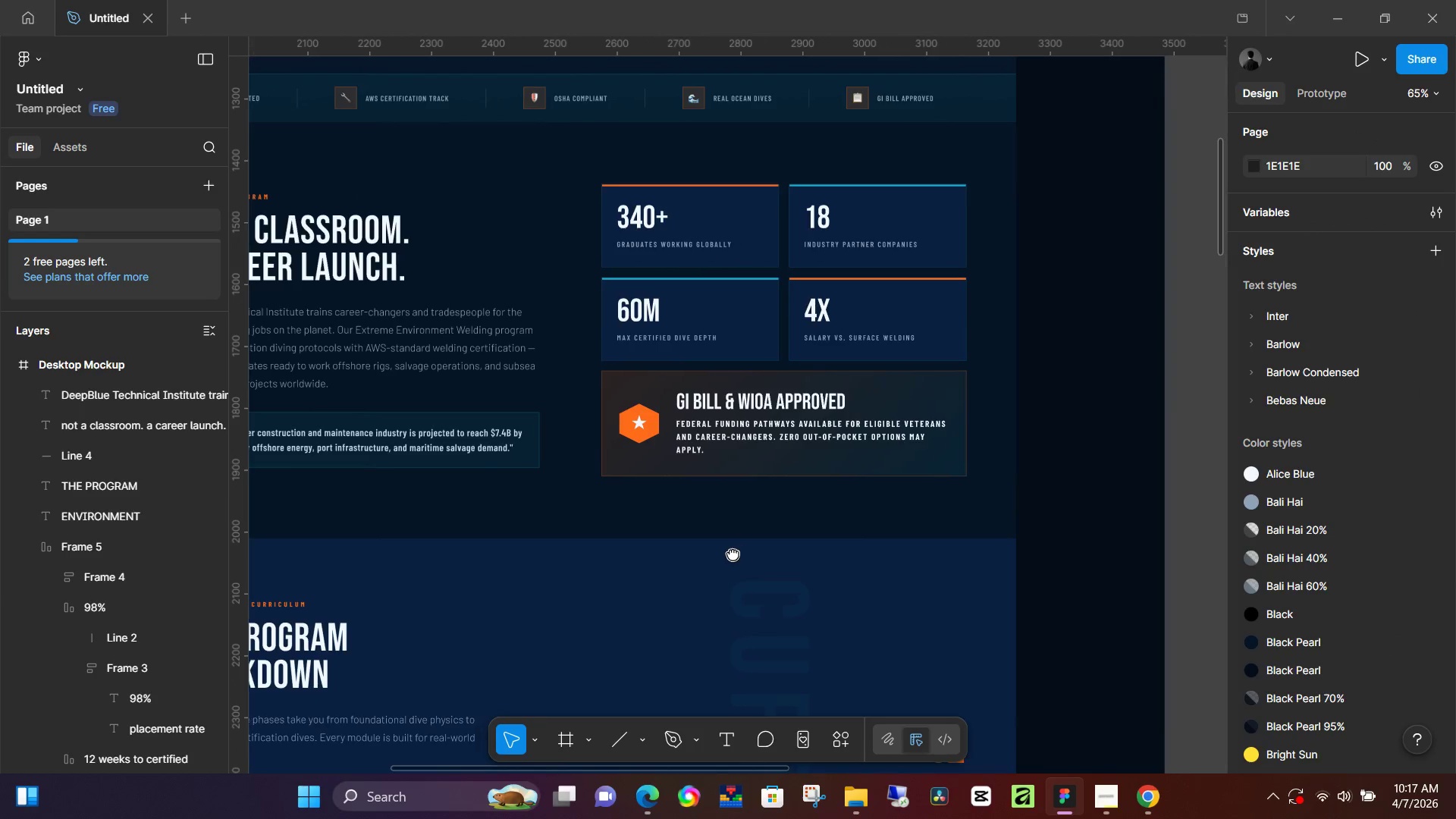 
left_click_drag(start_coordinate=[644, 558], to_coordinate=[1385, 527])
 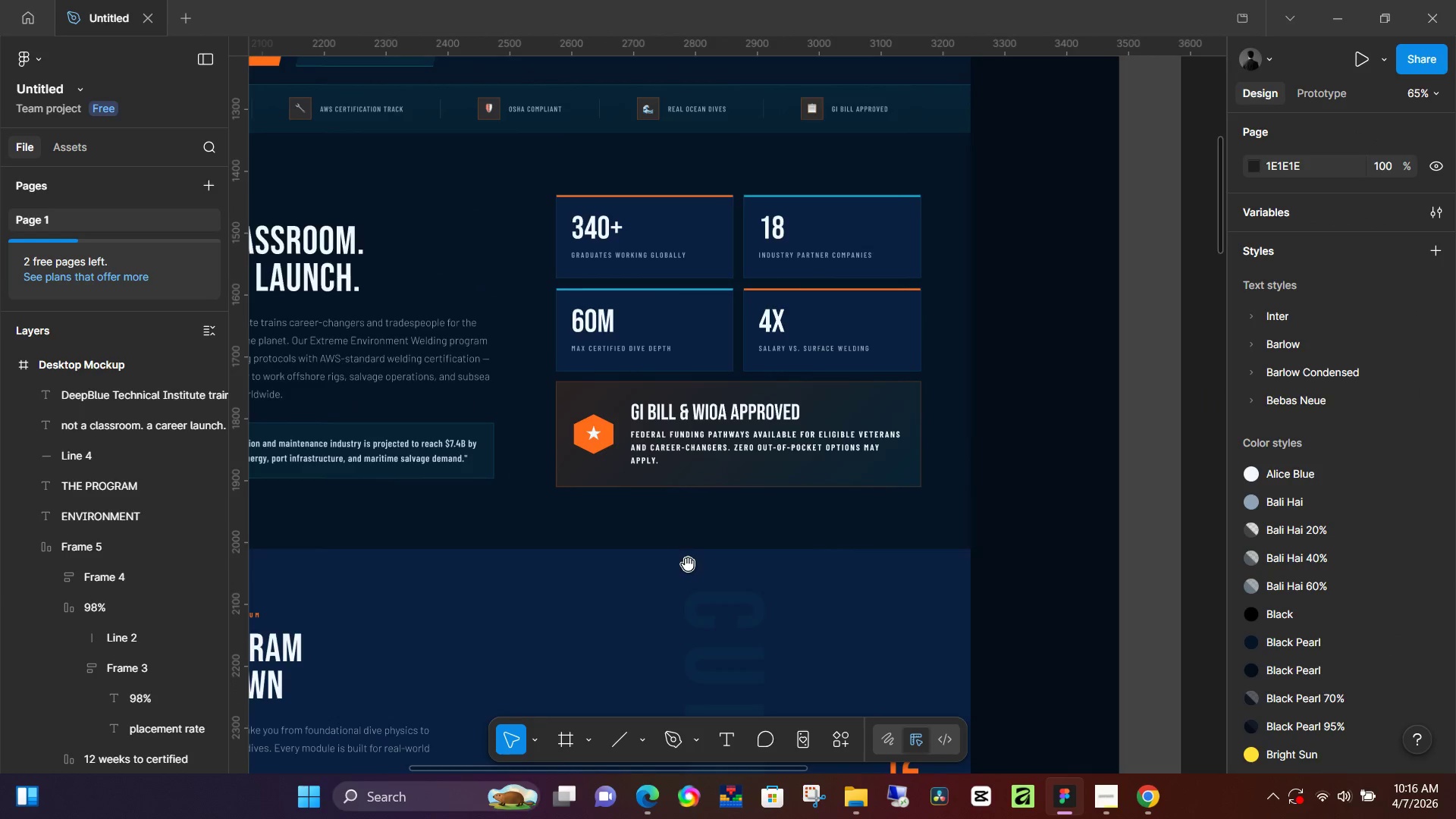 
left_click_drag(start_coordinate=[688, 564], to_coordinate=[382, 632])
 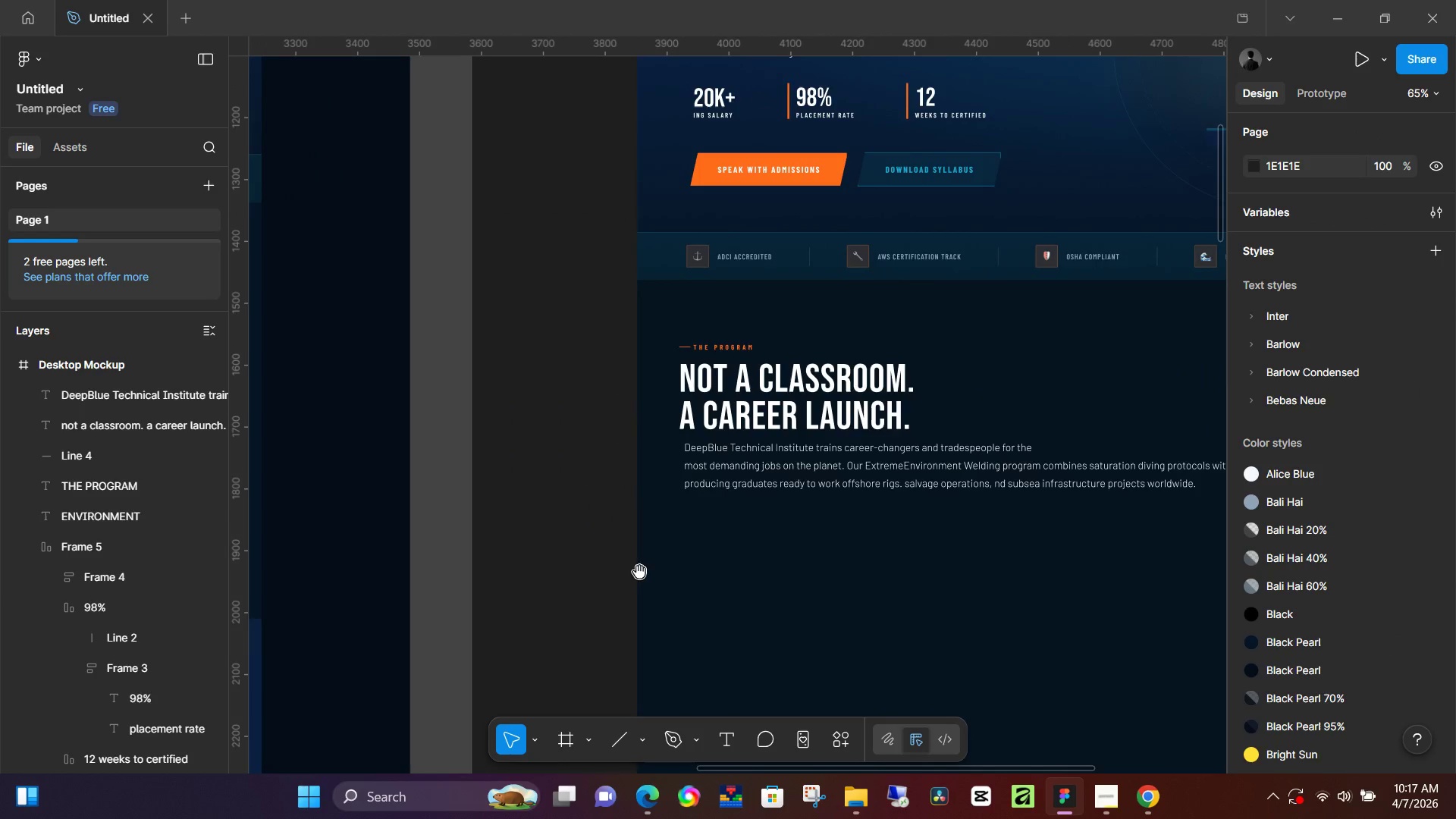 
hold_key(key=Space, duration=1.5)
 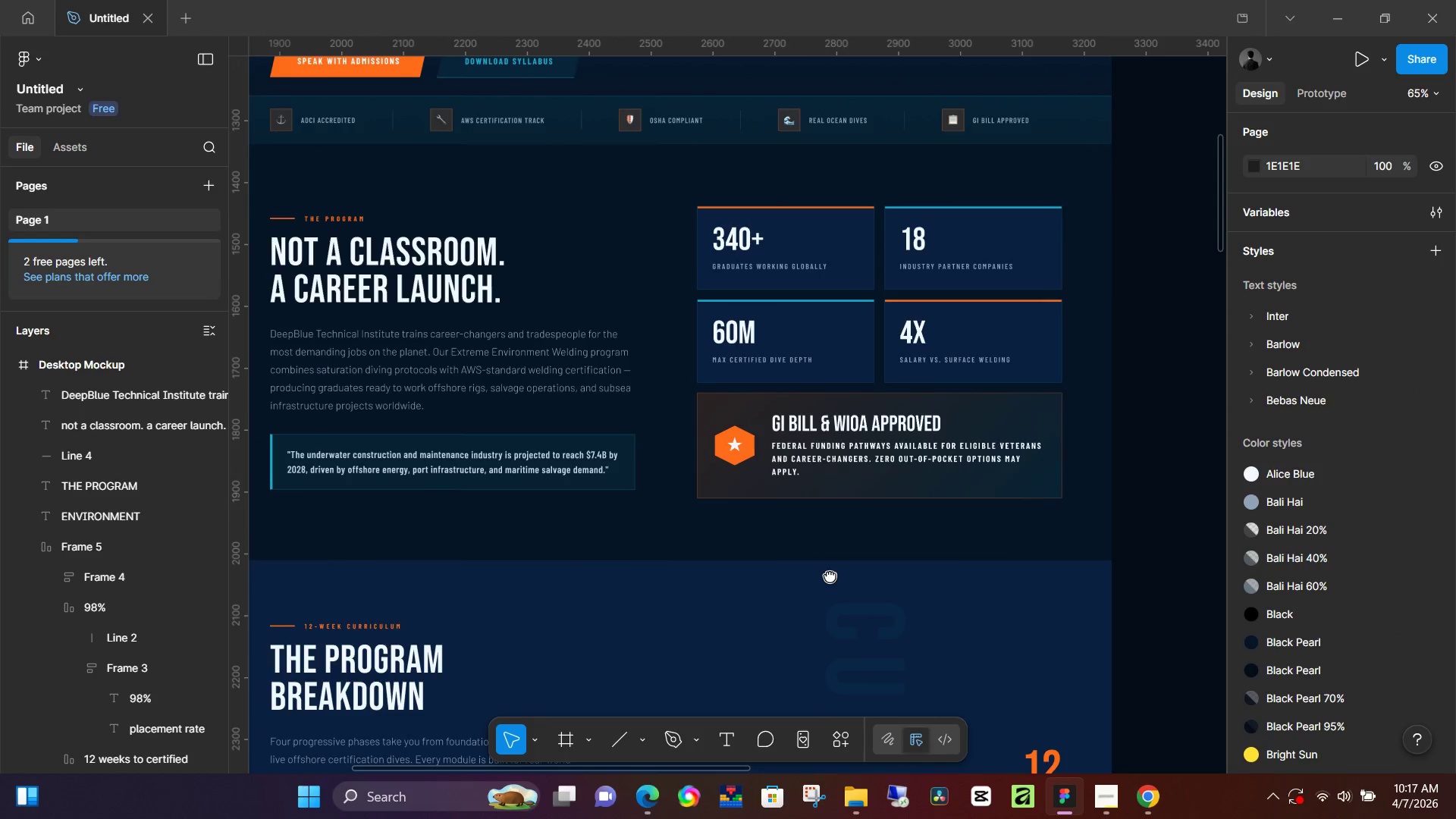 
hold_key(key=Space, duration=1.5)
 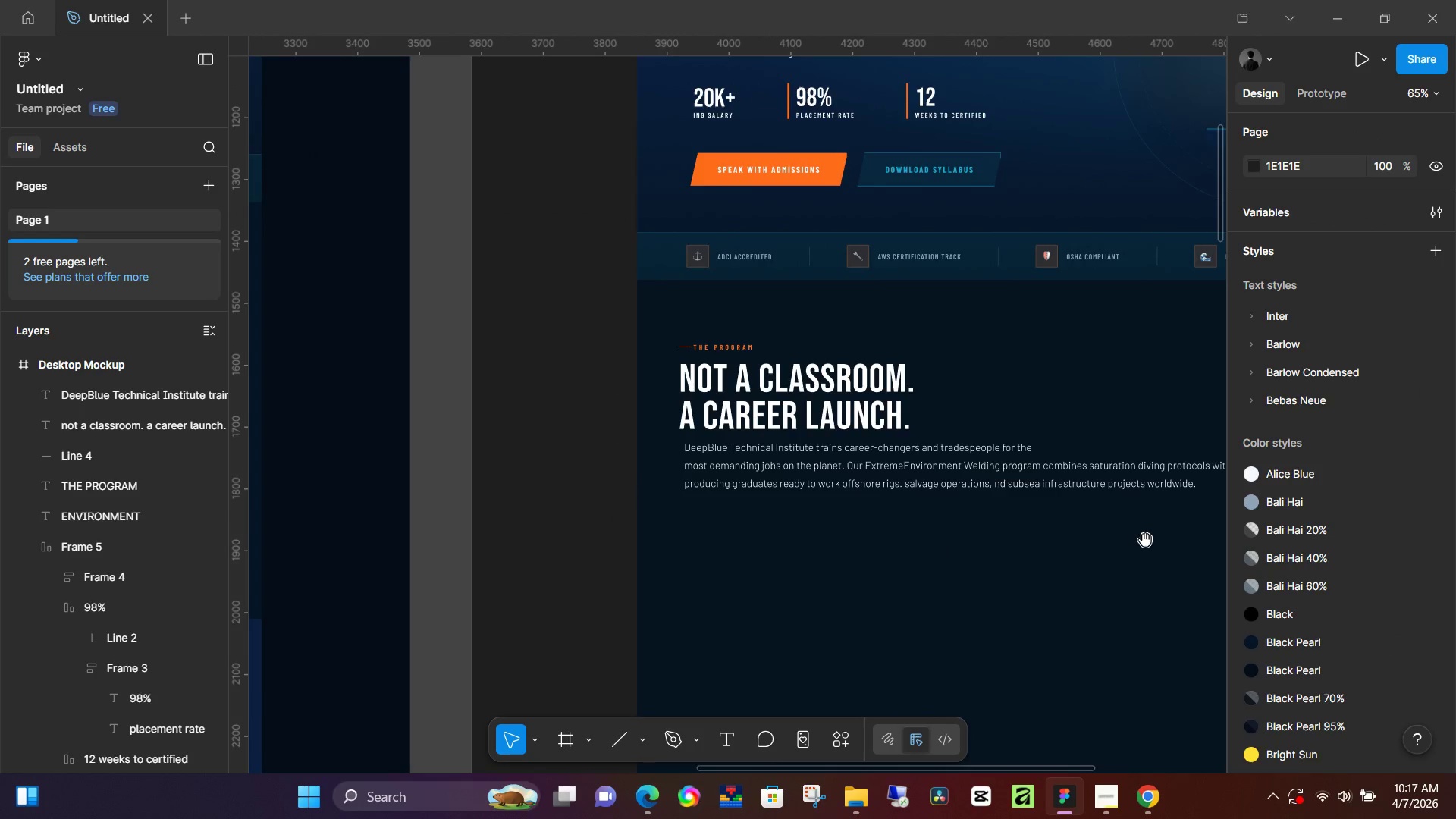 
left_click_drag(start_coordinate=[1023, 576], to_coordinate=[620, 579])
 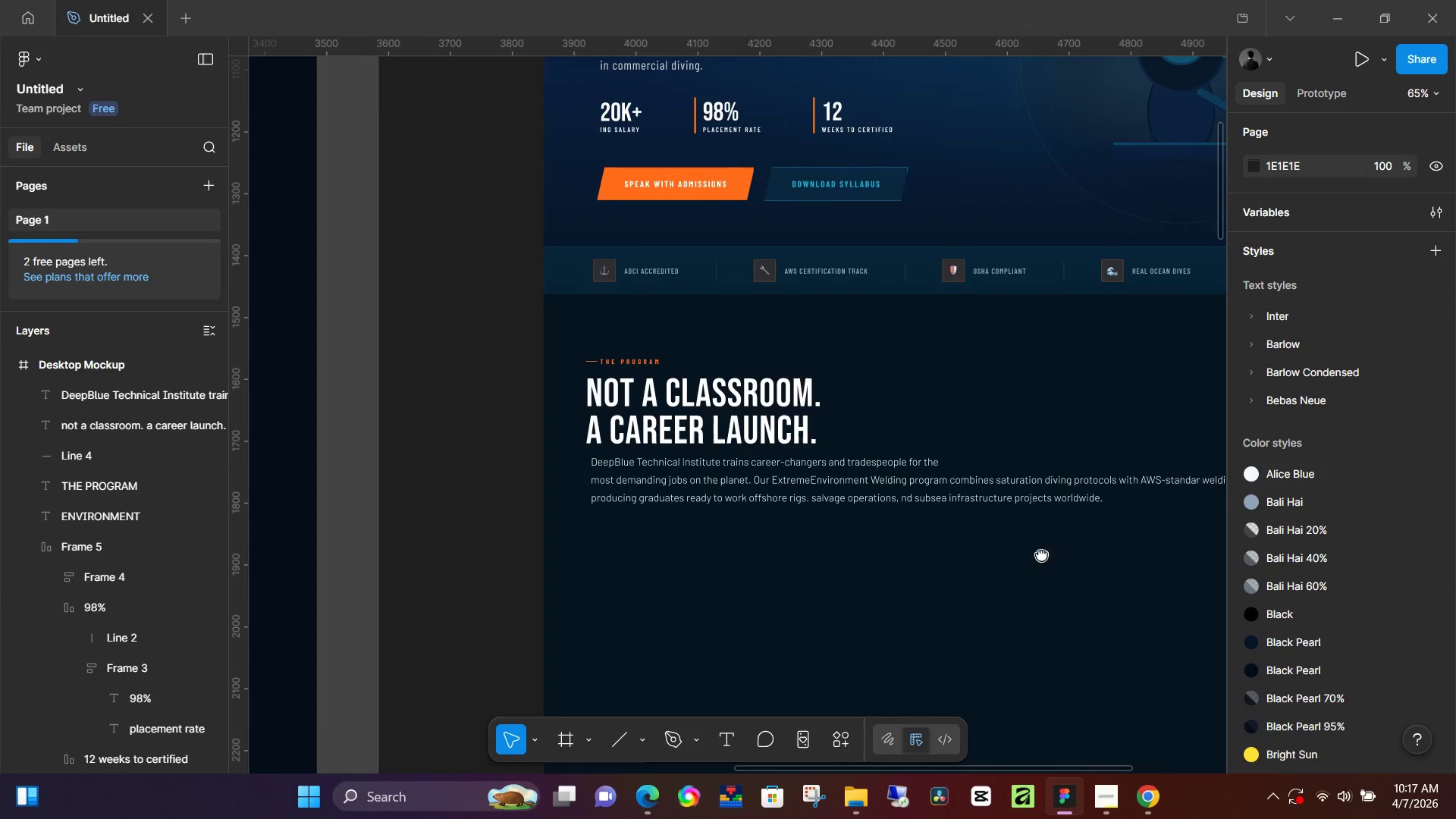 
hold_key(key=Space, duration=0.97)
 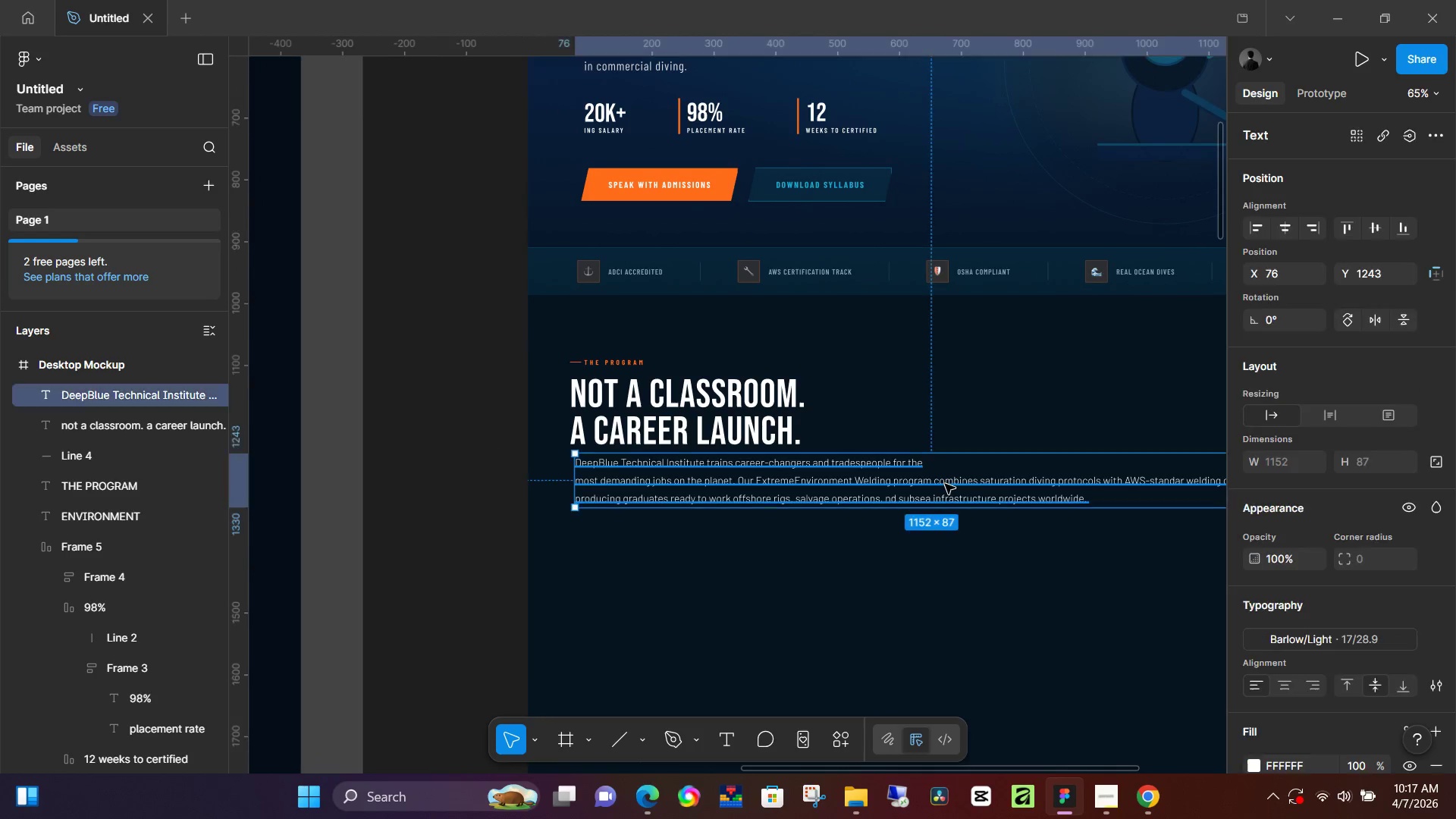 
left_click_drag(start_coordinate=[1143, 539], to_coordinate=[1034, 554])
 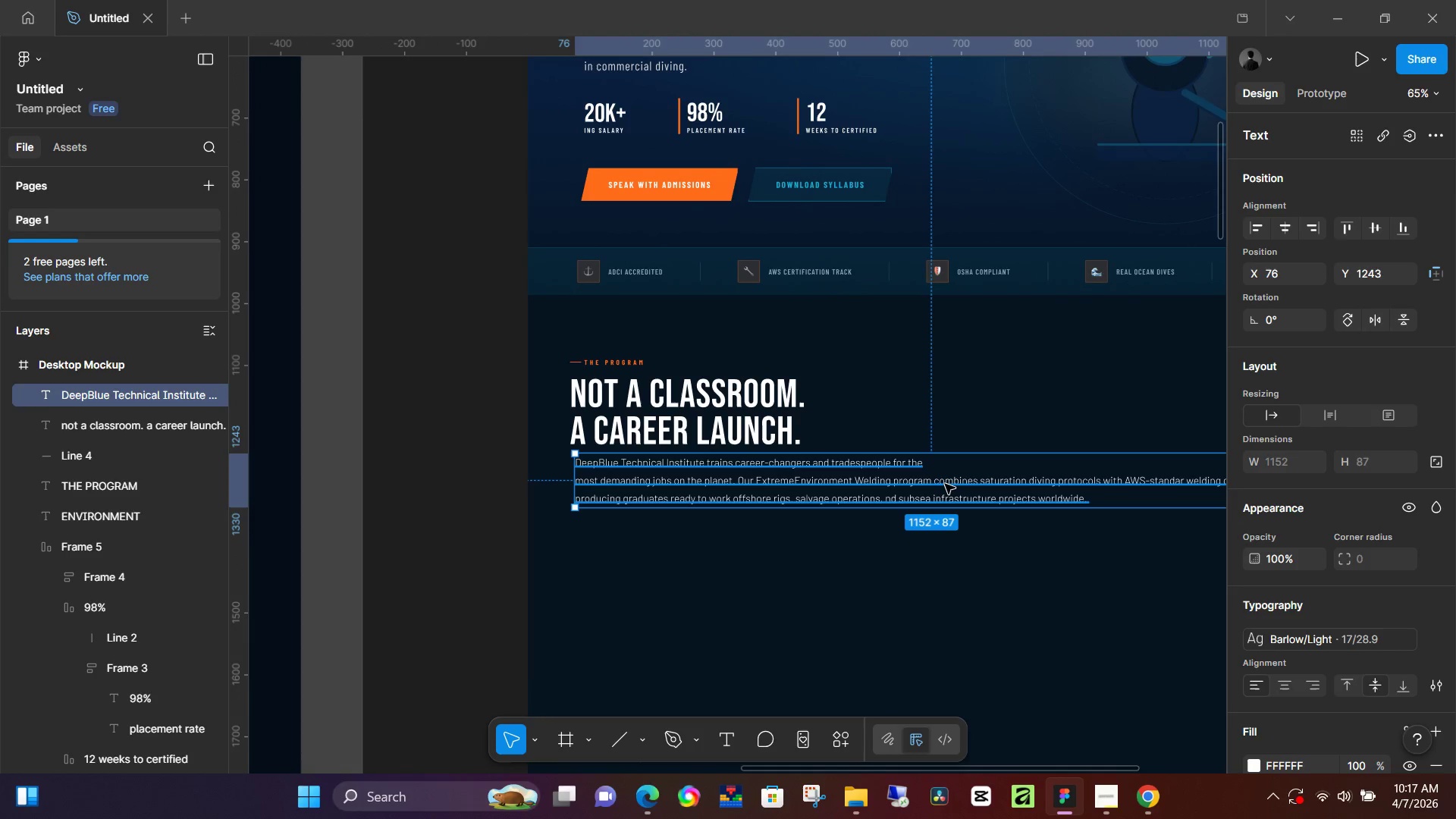 
double_click([945, 484])
 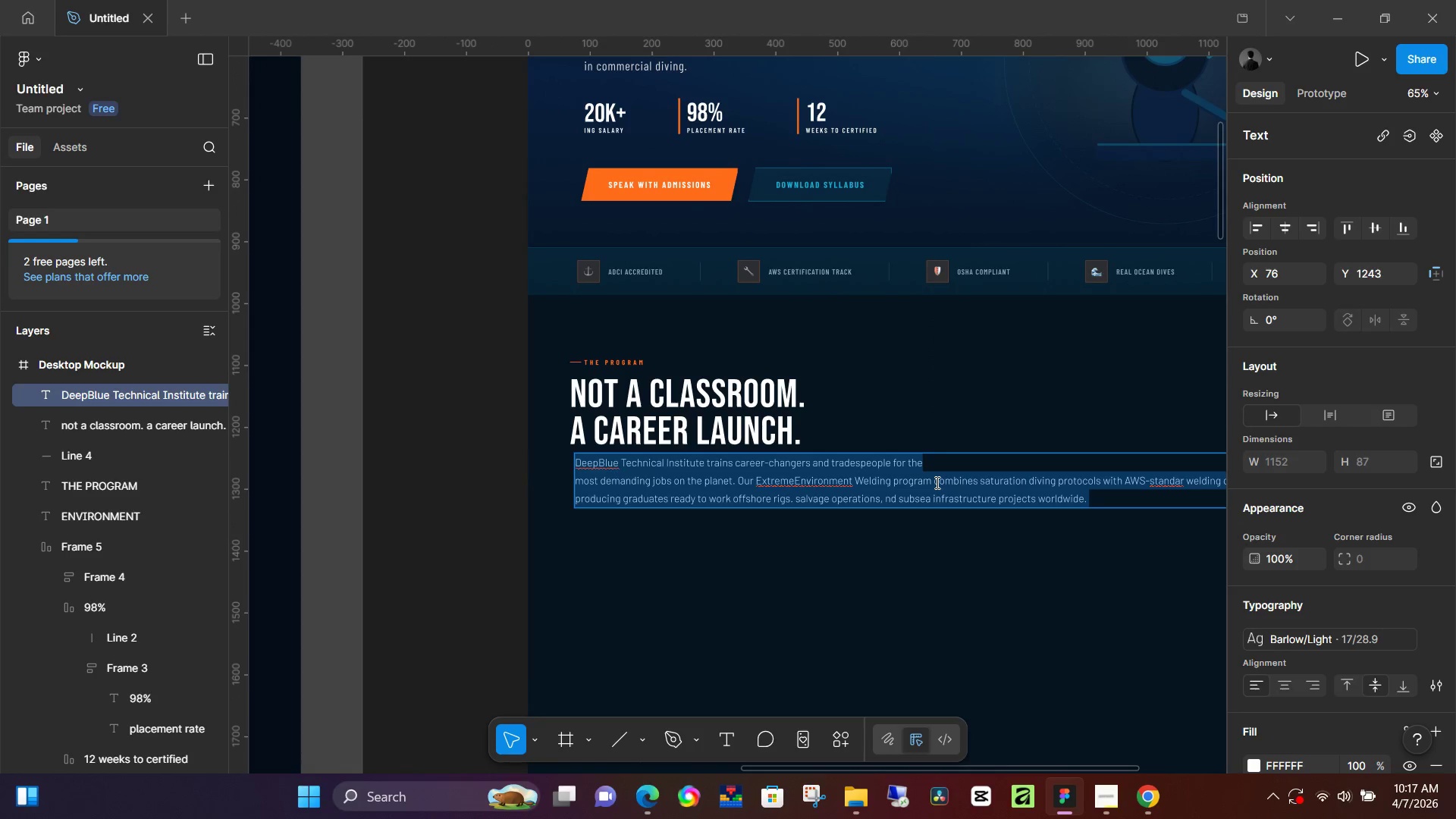 
triple_click([936, 482])
 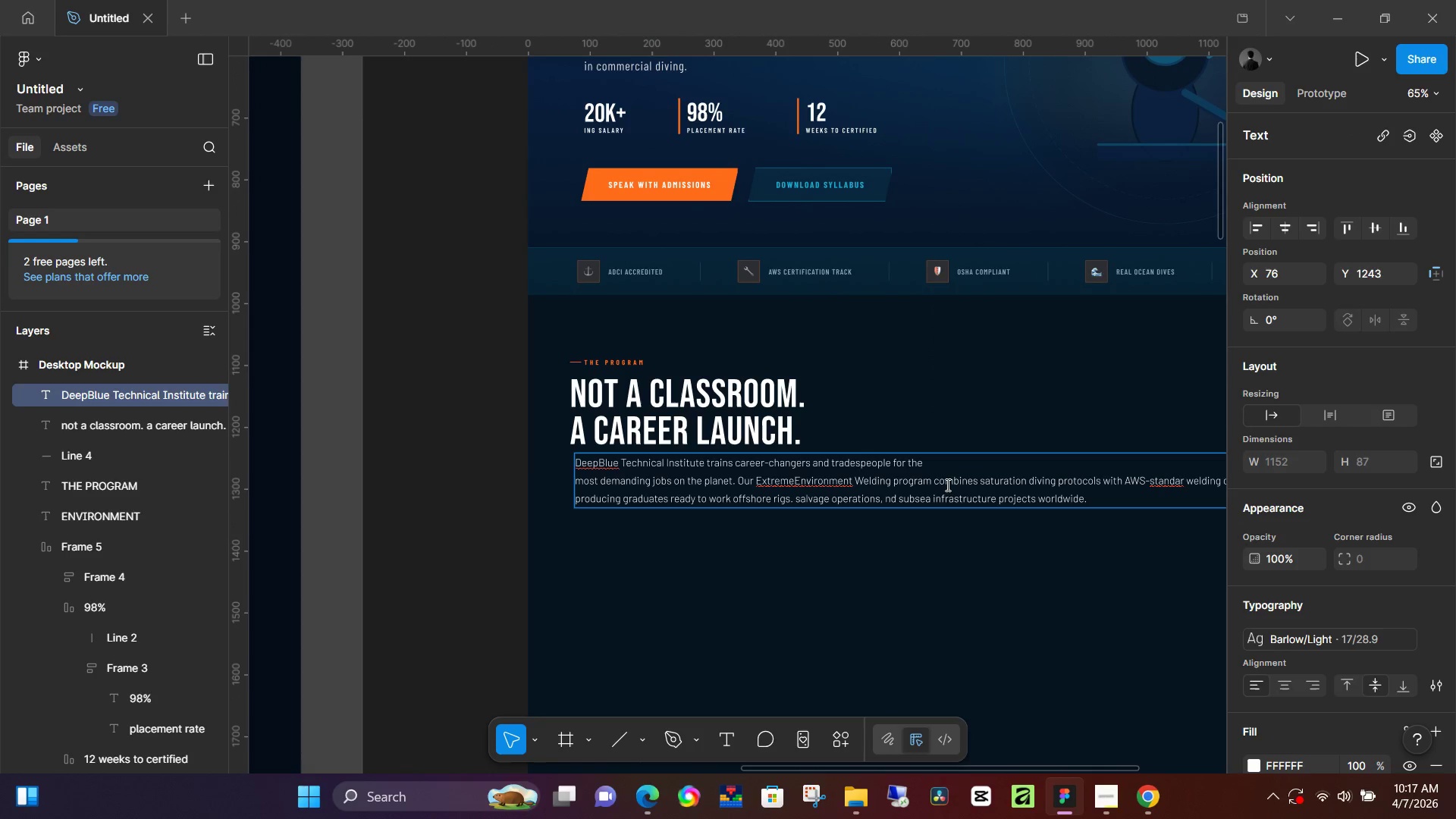 
key(Enter)
 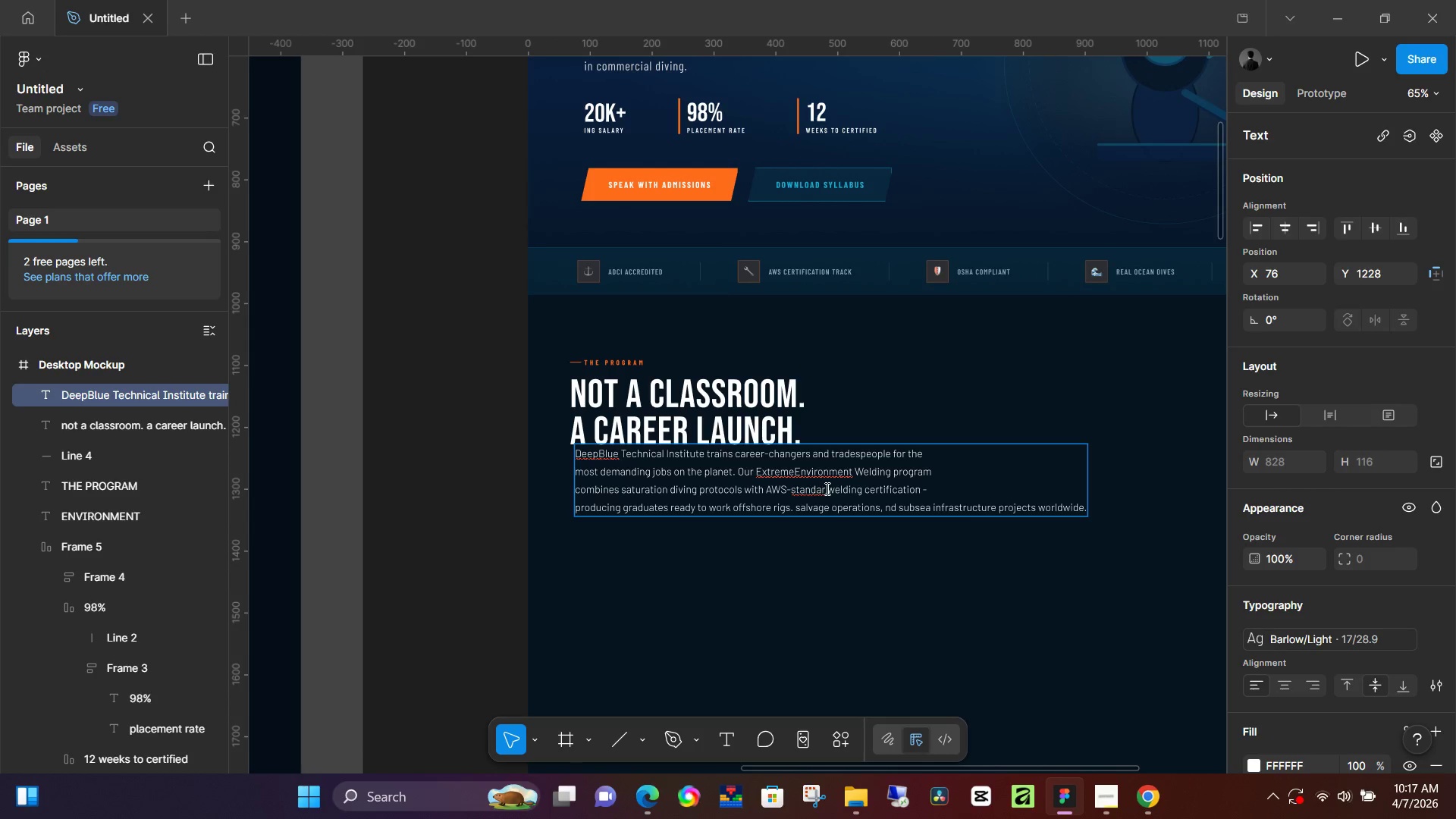 
left_click([826, 488])
 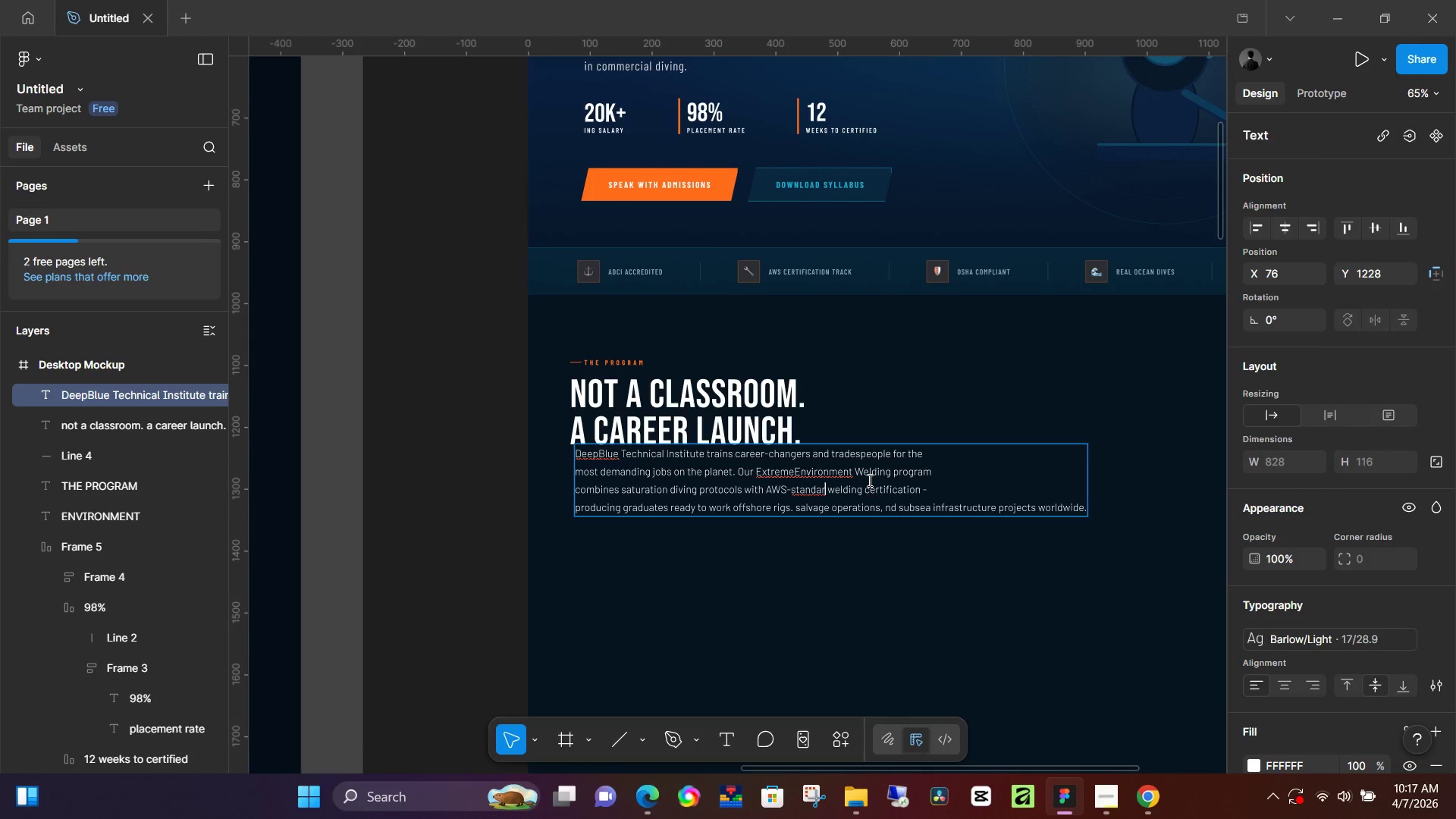 
key(D)
 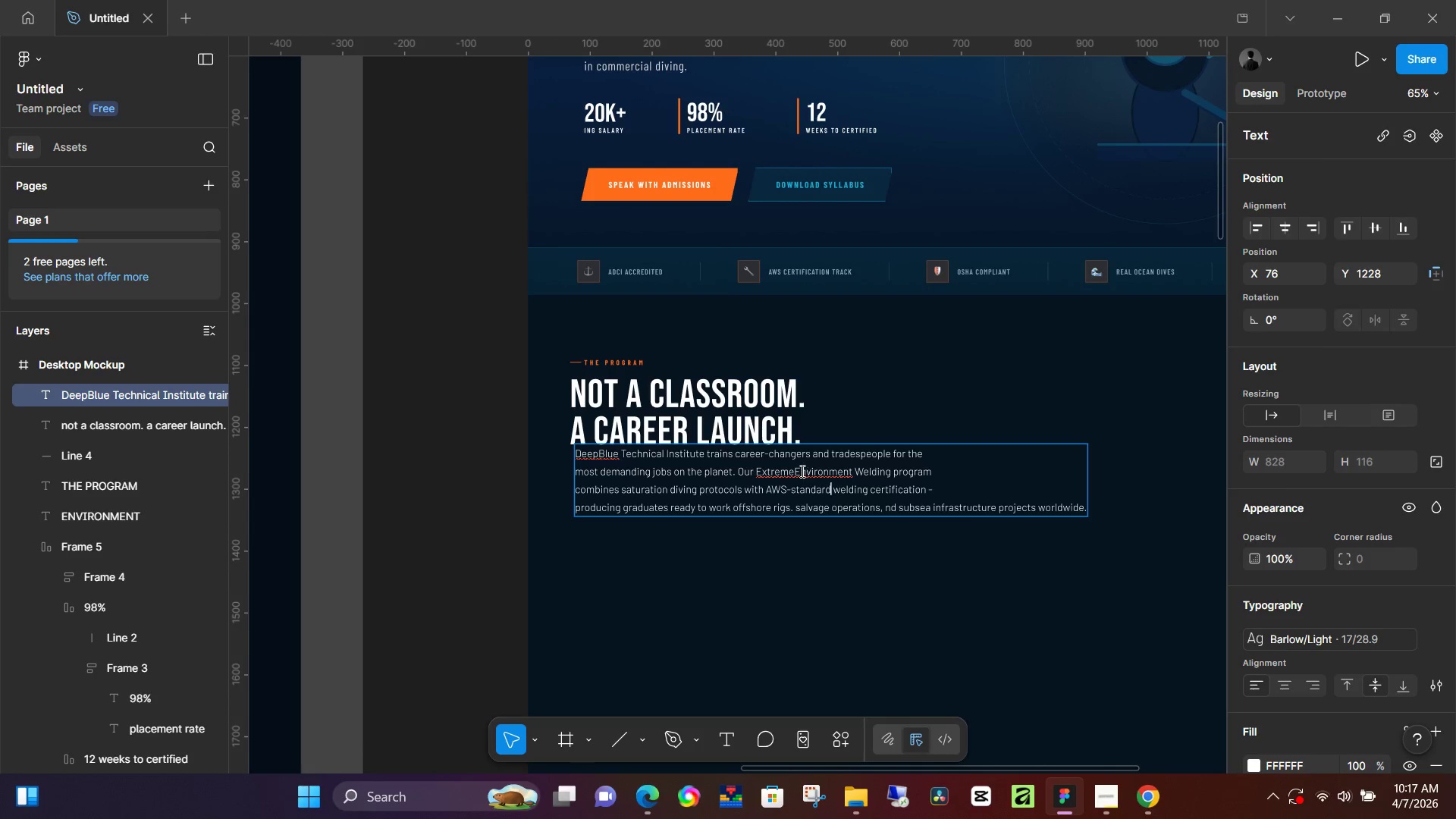 
left_click([796, 471])
 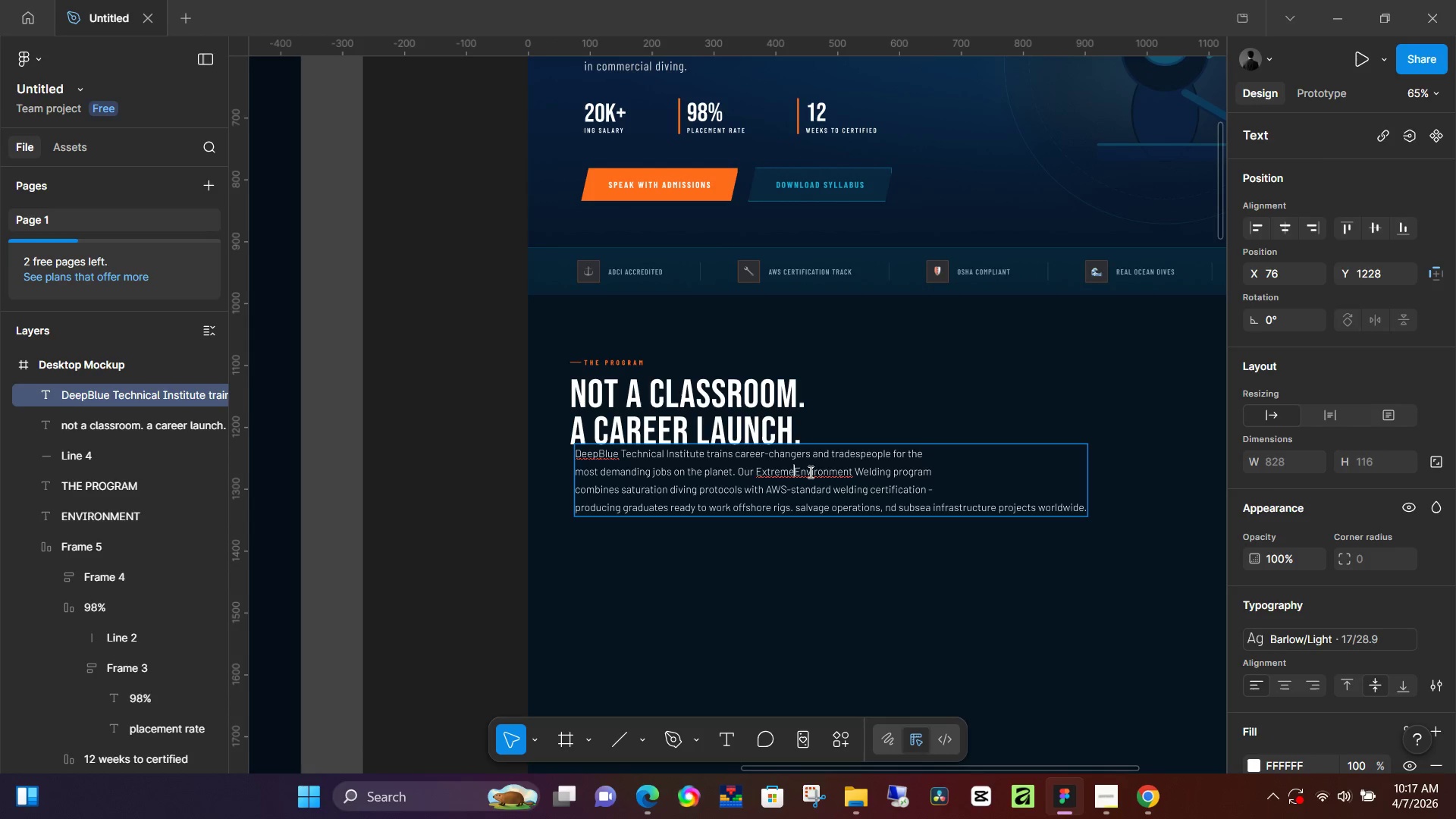 
key(Space)
 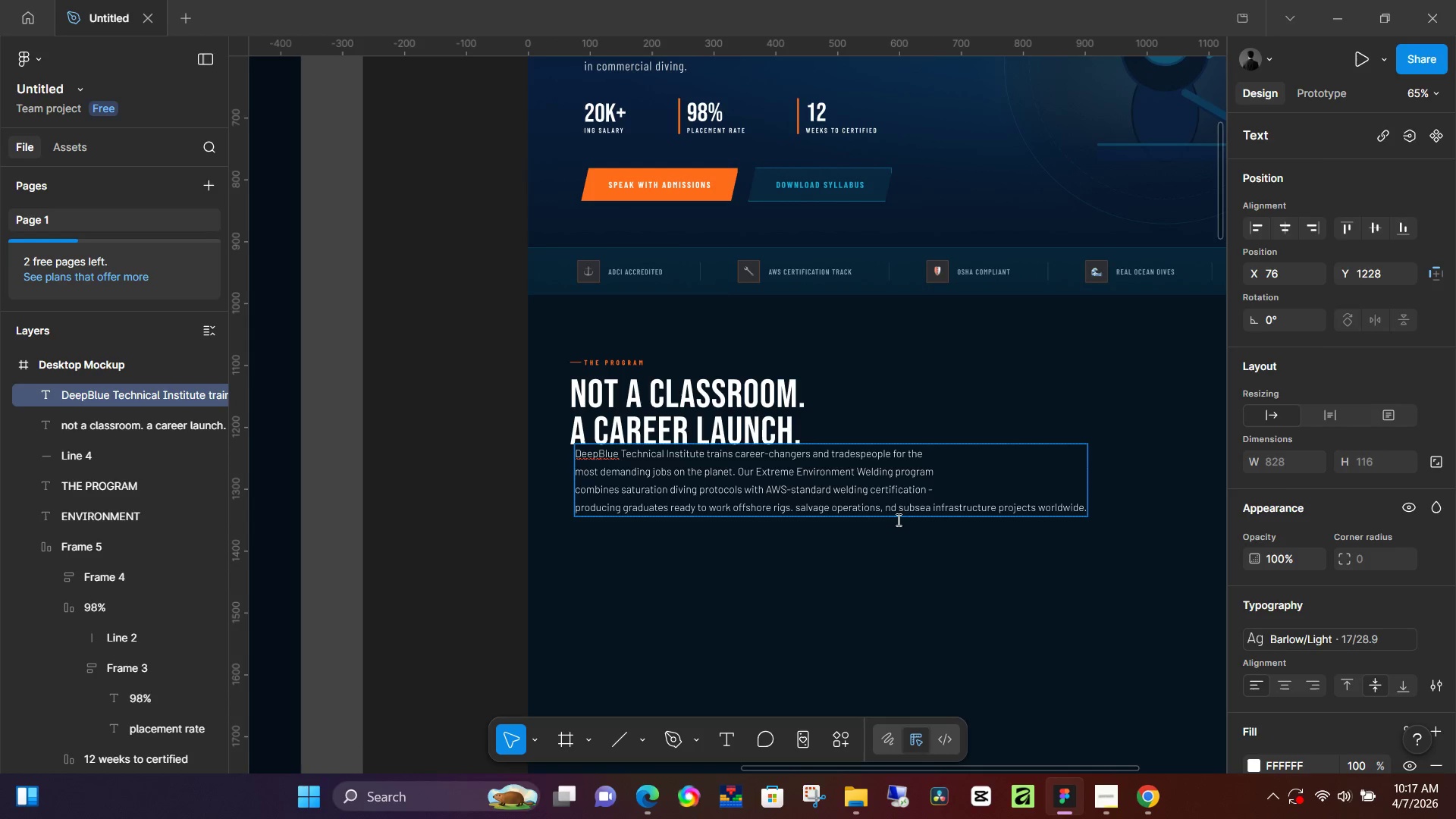 
left_click([886, 508])
 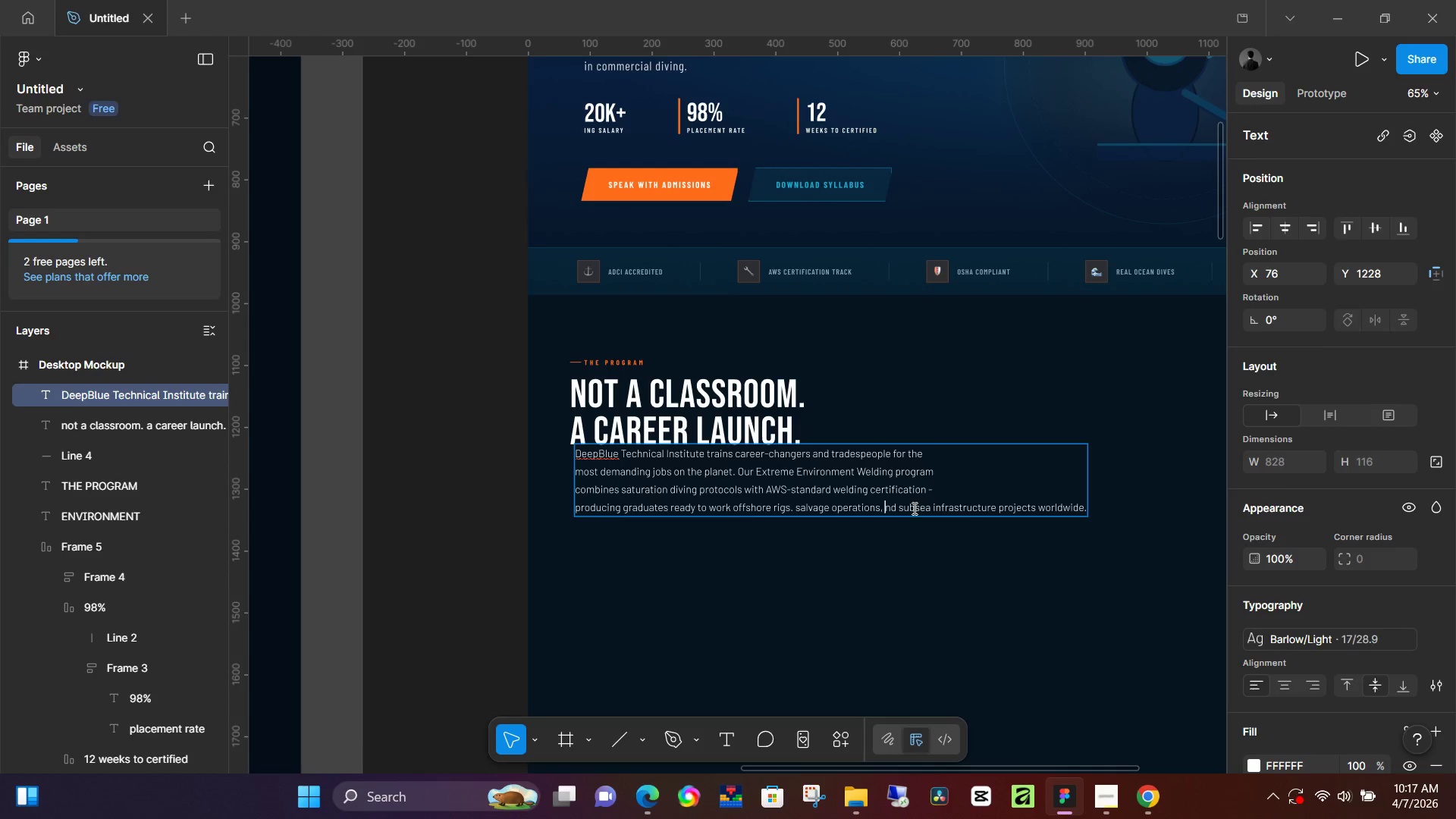 
key(A)
 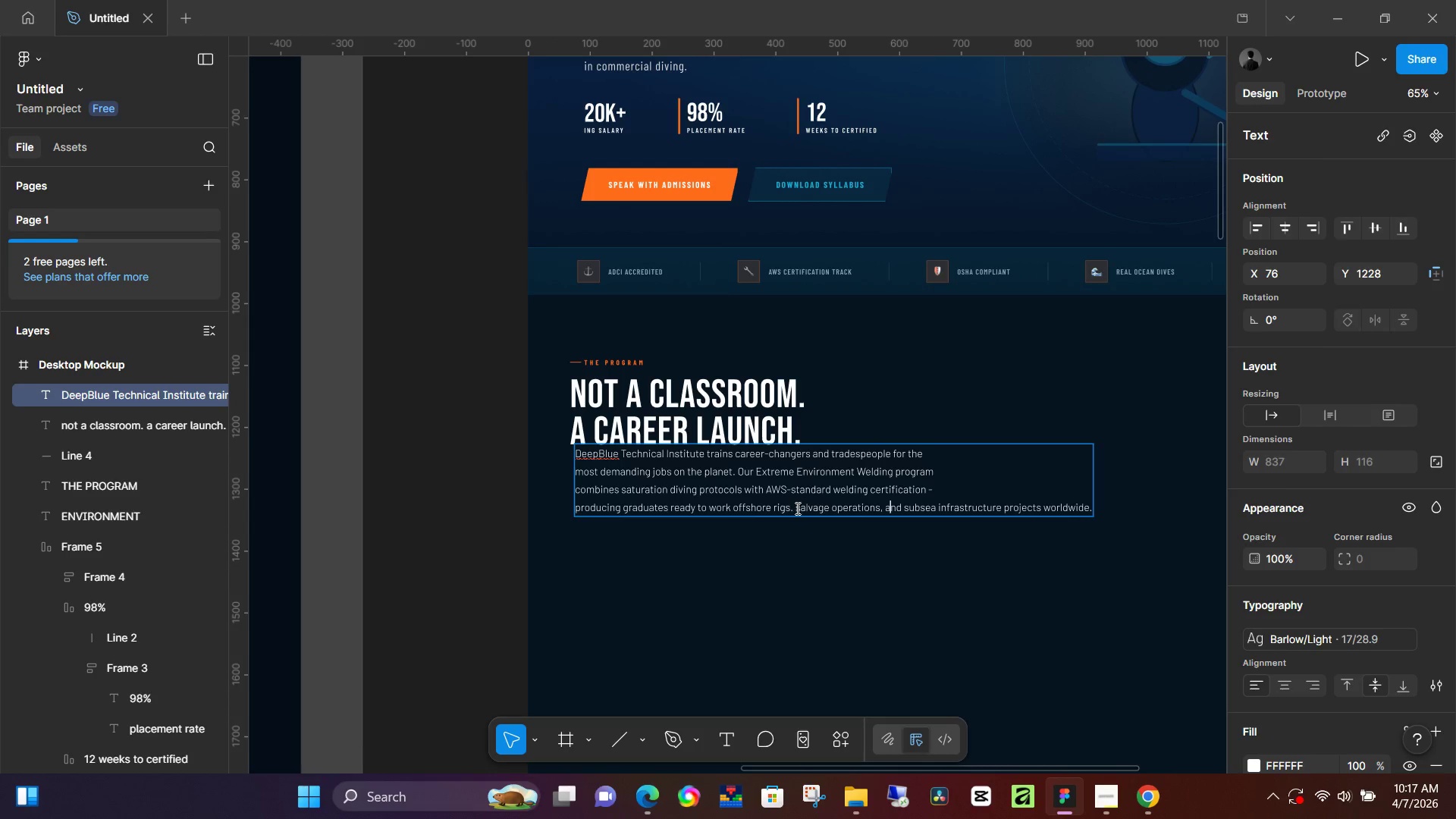 
left_click([793, 510])
 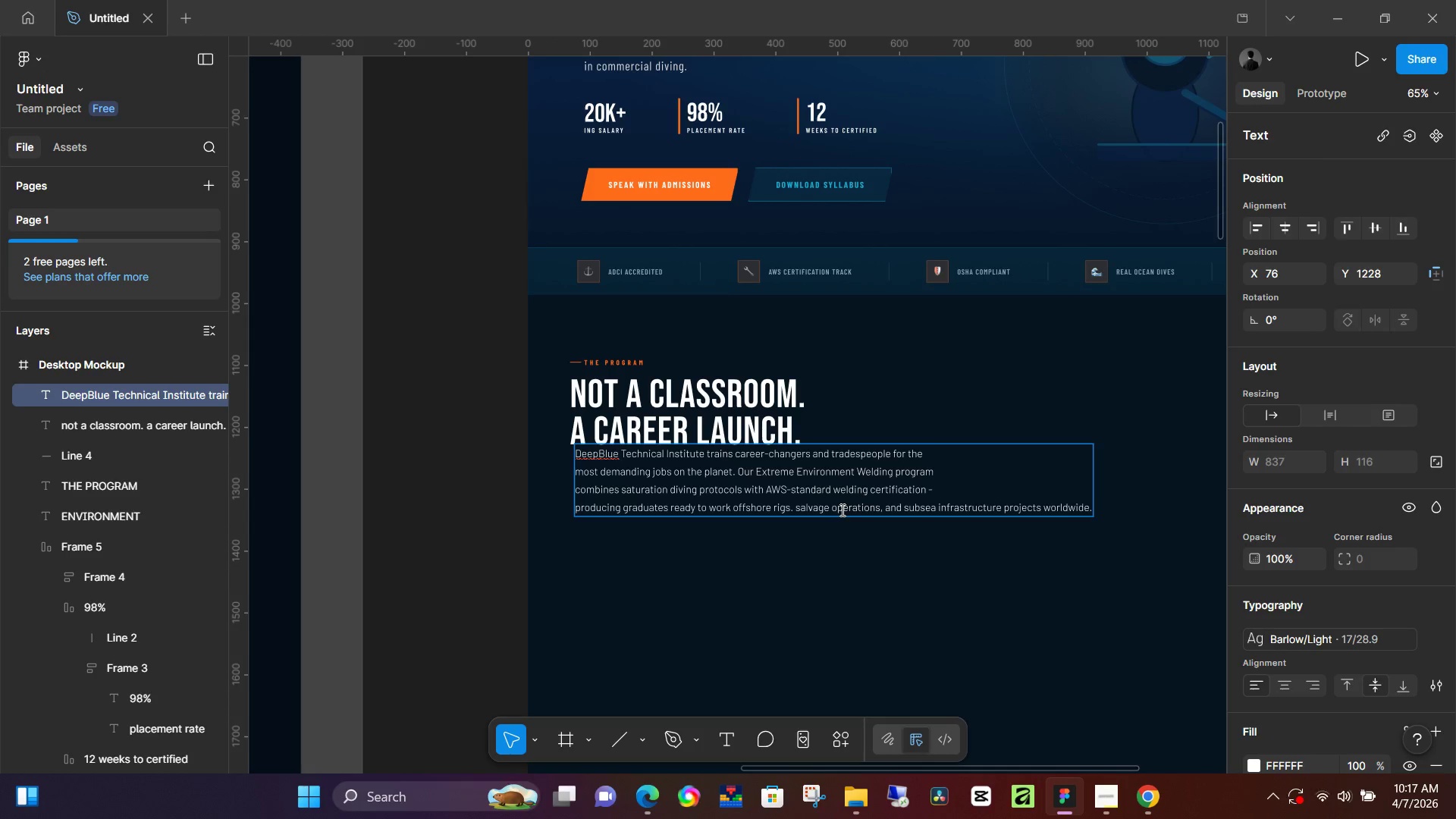 
key(Backspace)
 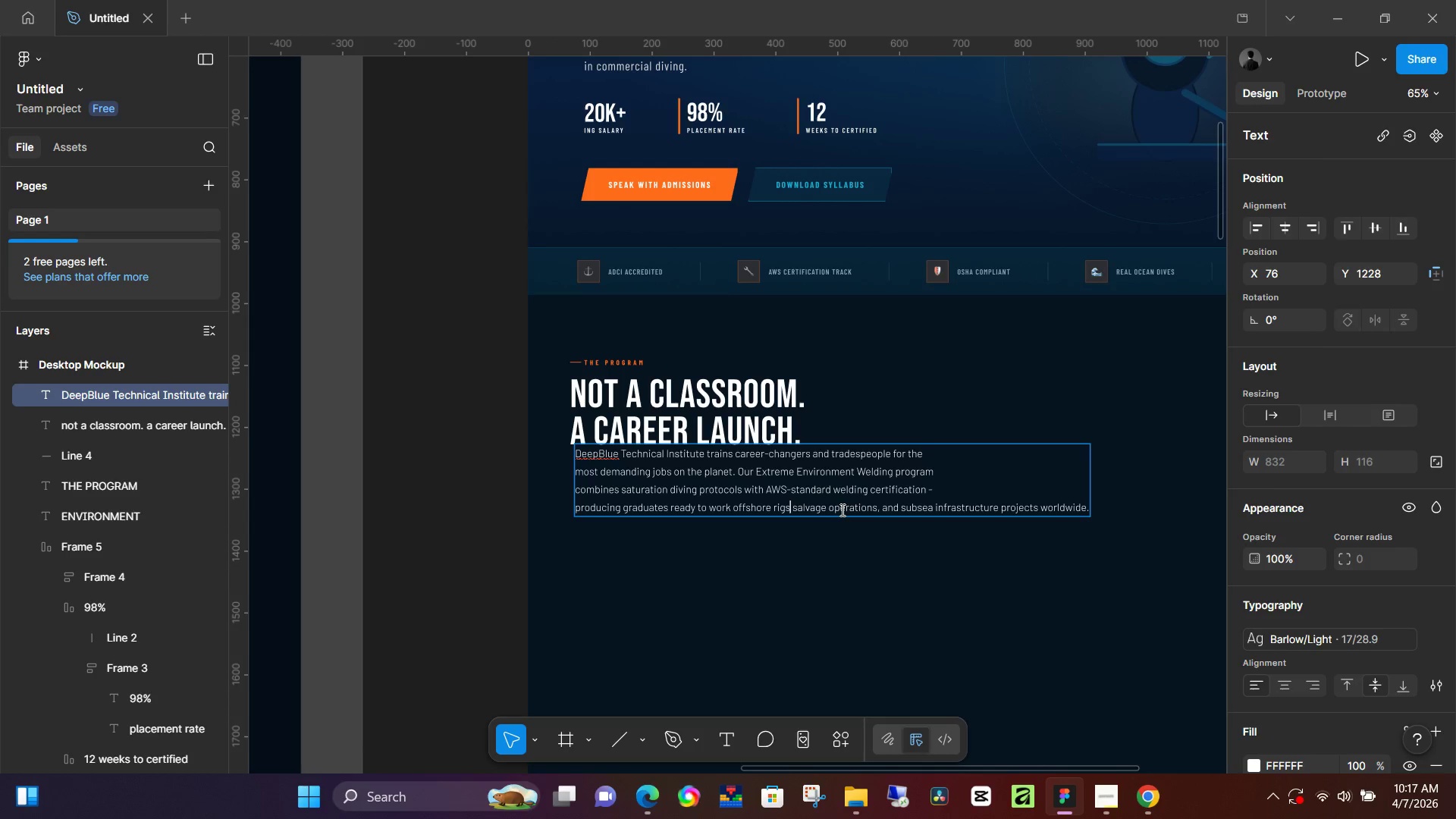 
key(Comma)
 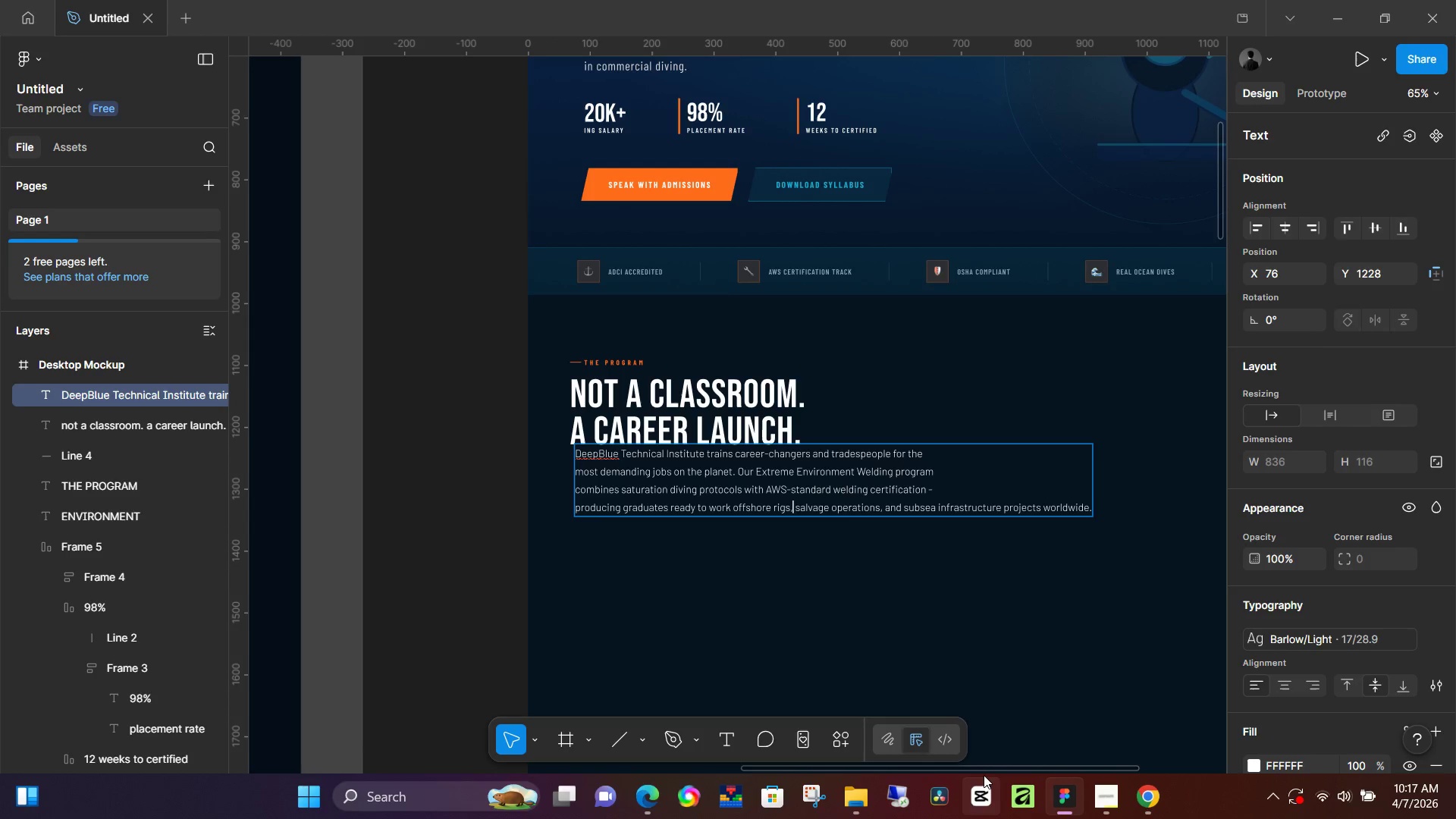 
left_click([988, 766])
 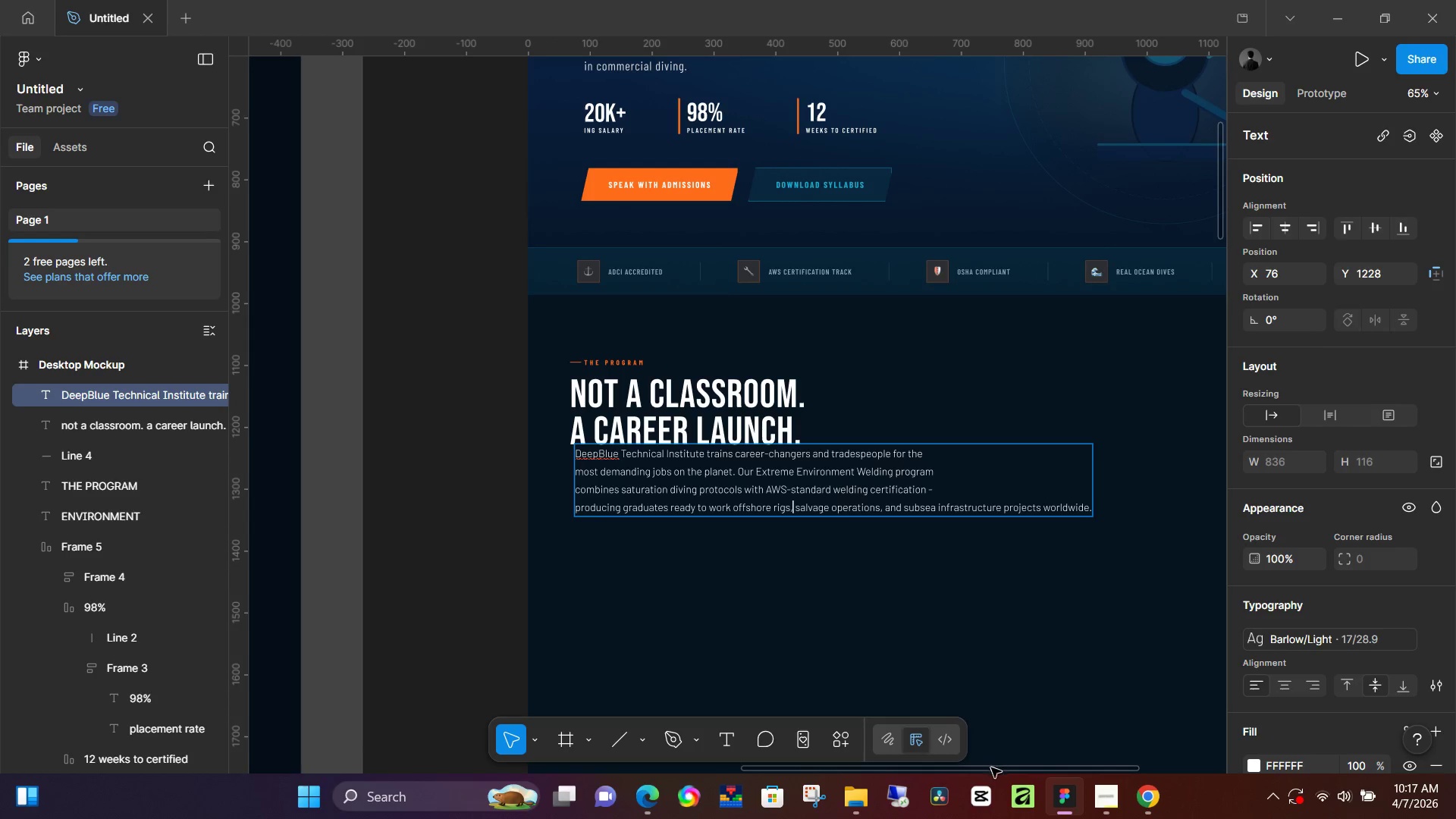 
left_click_drag(start_coordinate=[991, 768], to_coordinate=[883, 771])
 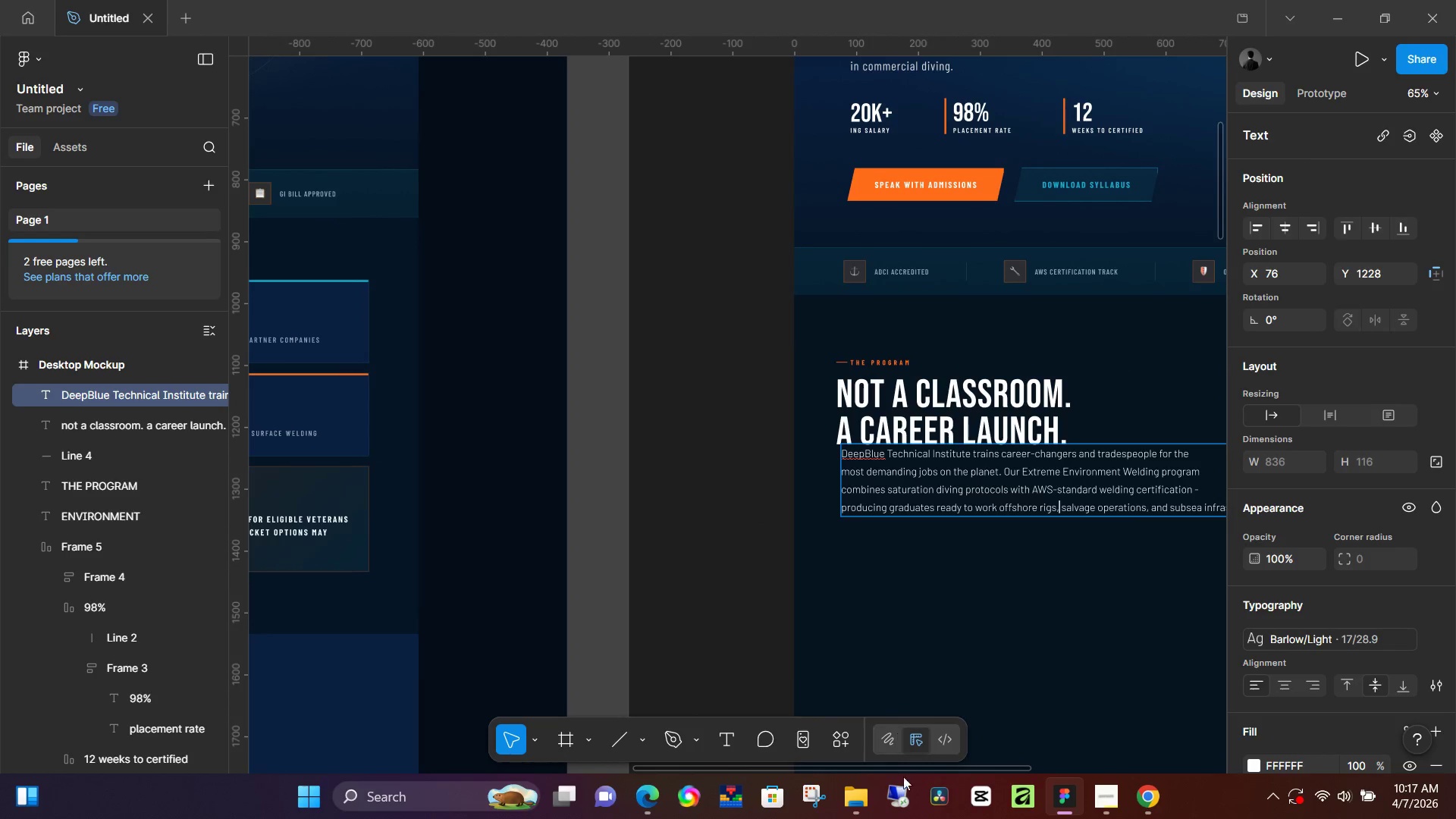 
left_click_drag(start_coordinate=[956, 768], to_coordinate=[972, 756])
 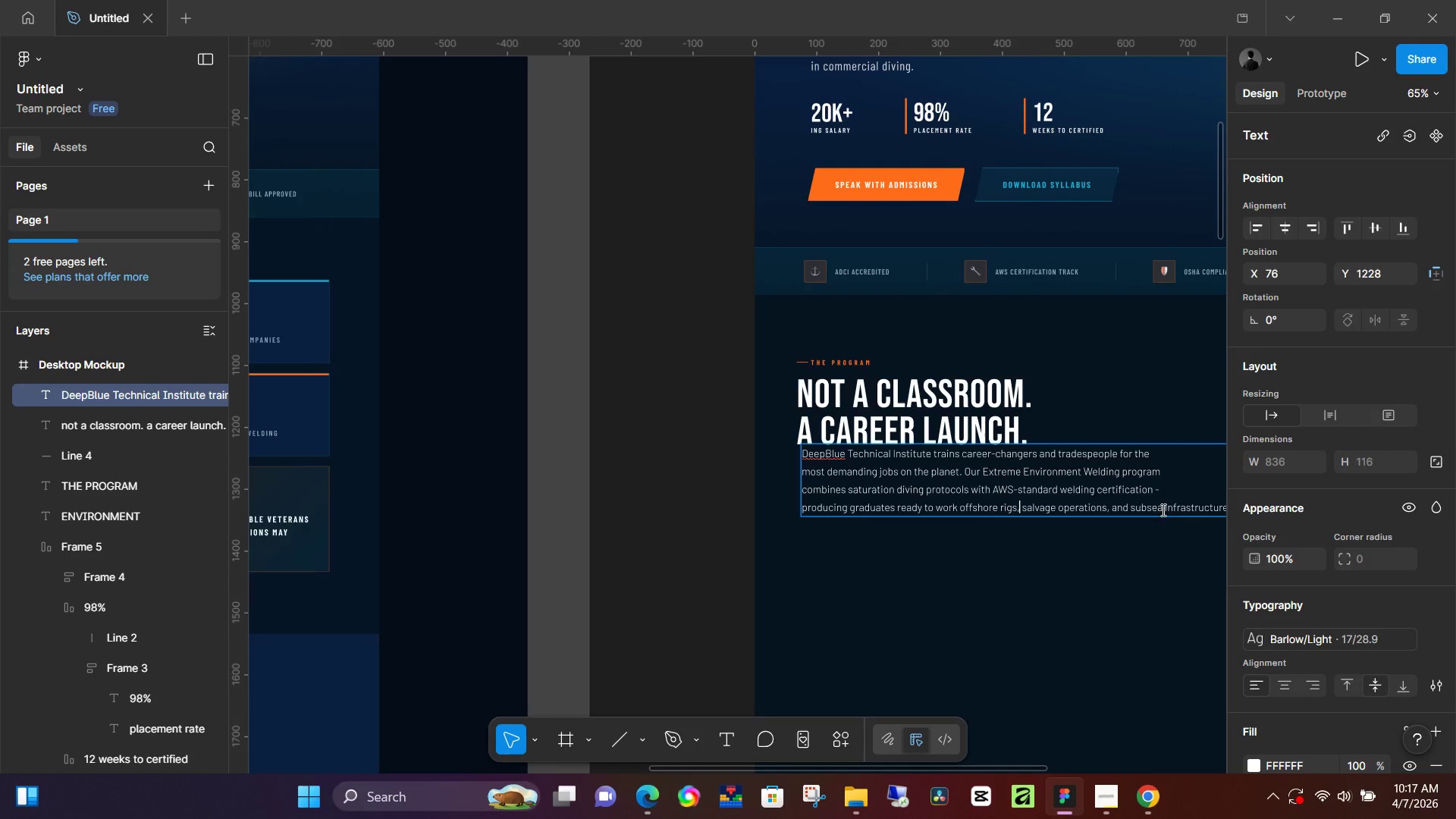 
left_click([1163, 508])
 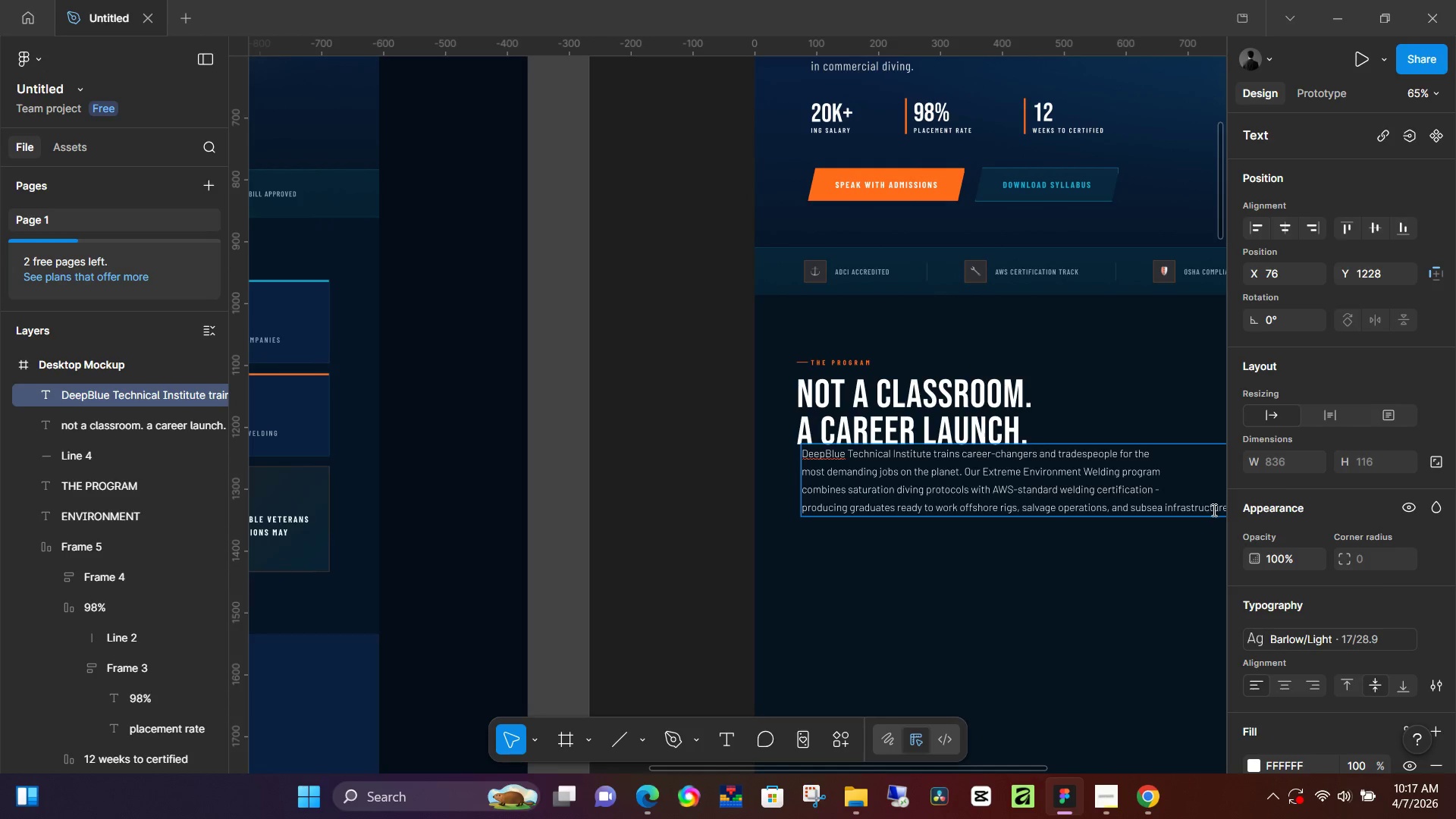 
key(ArrowRight)
 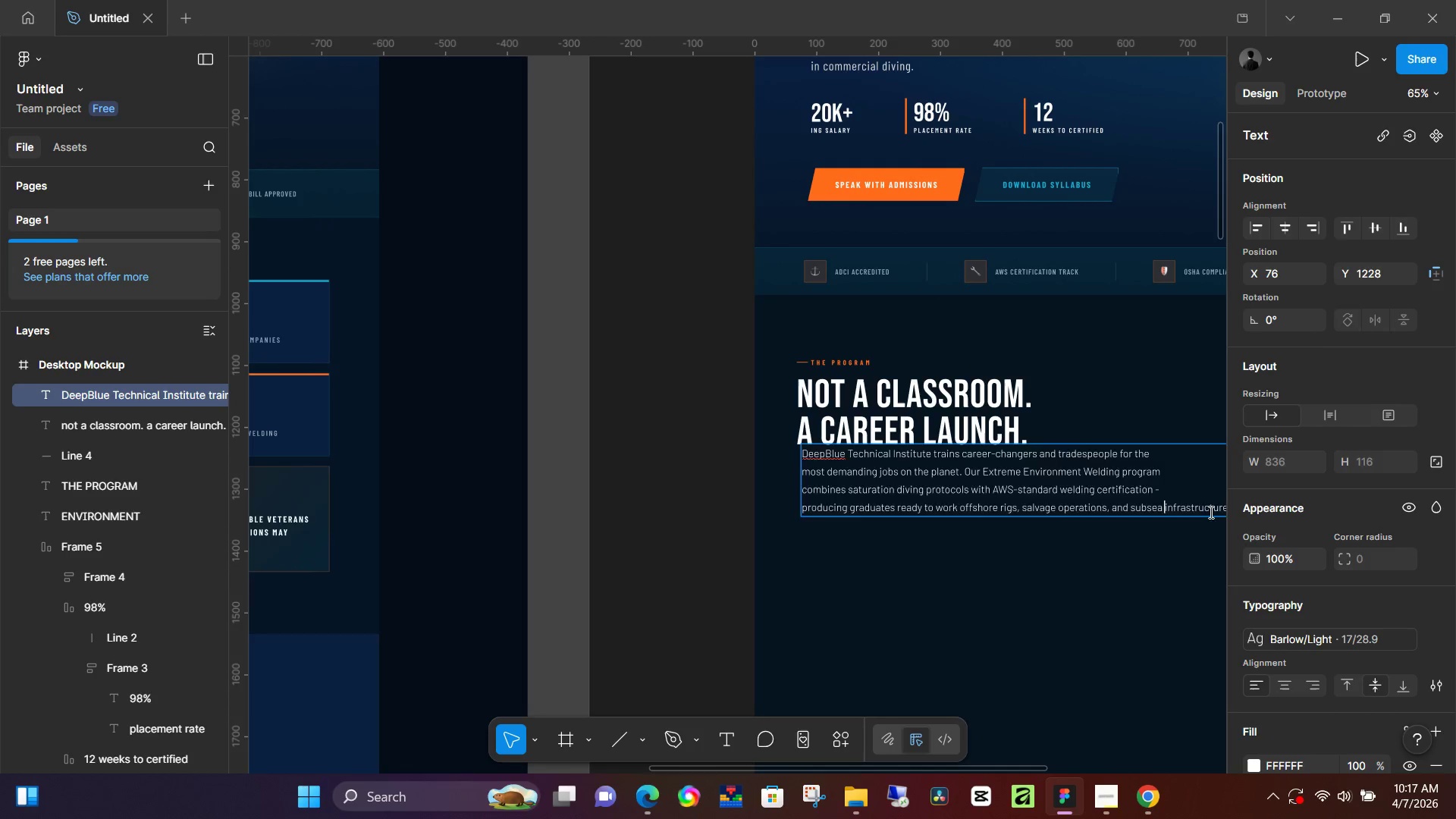 
key(Enter)
 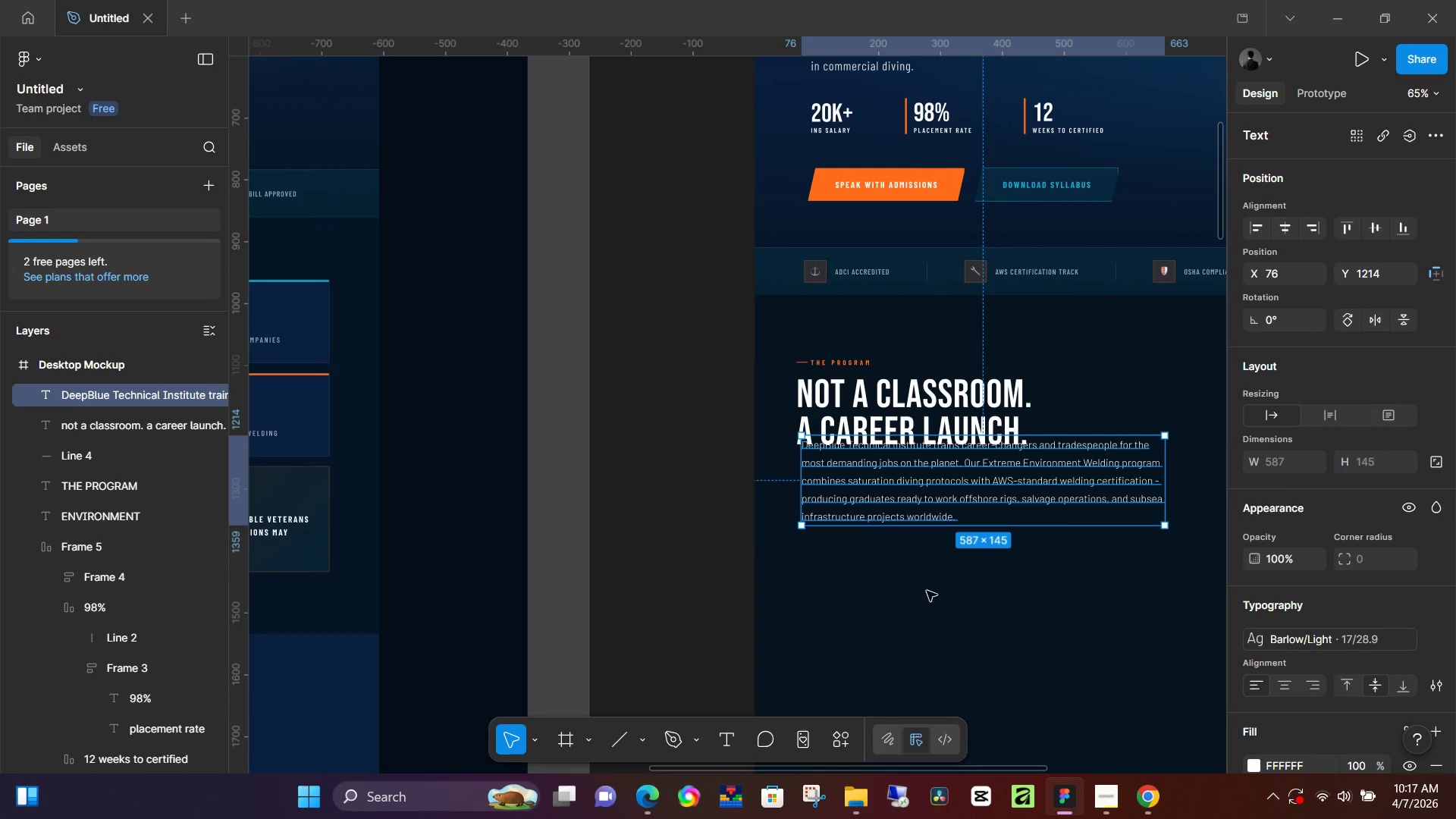 
left_click_drag(start_coordinate=[925, 494], to_coordinate=[921, 522])
 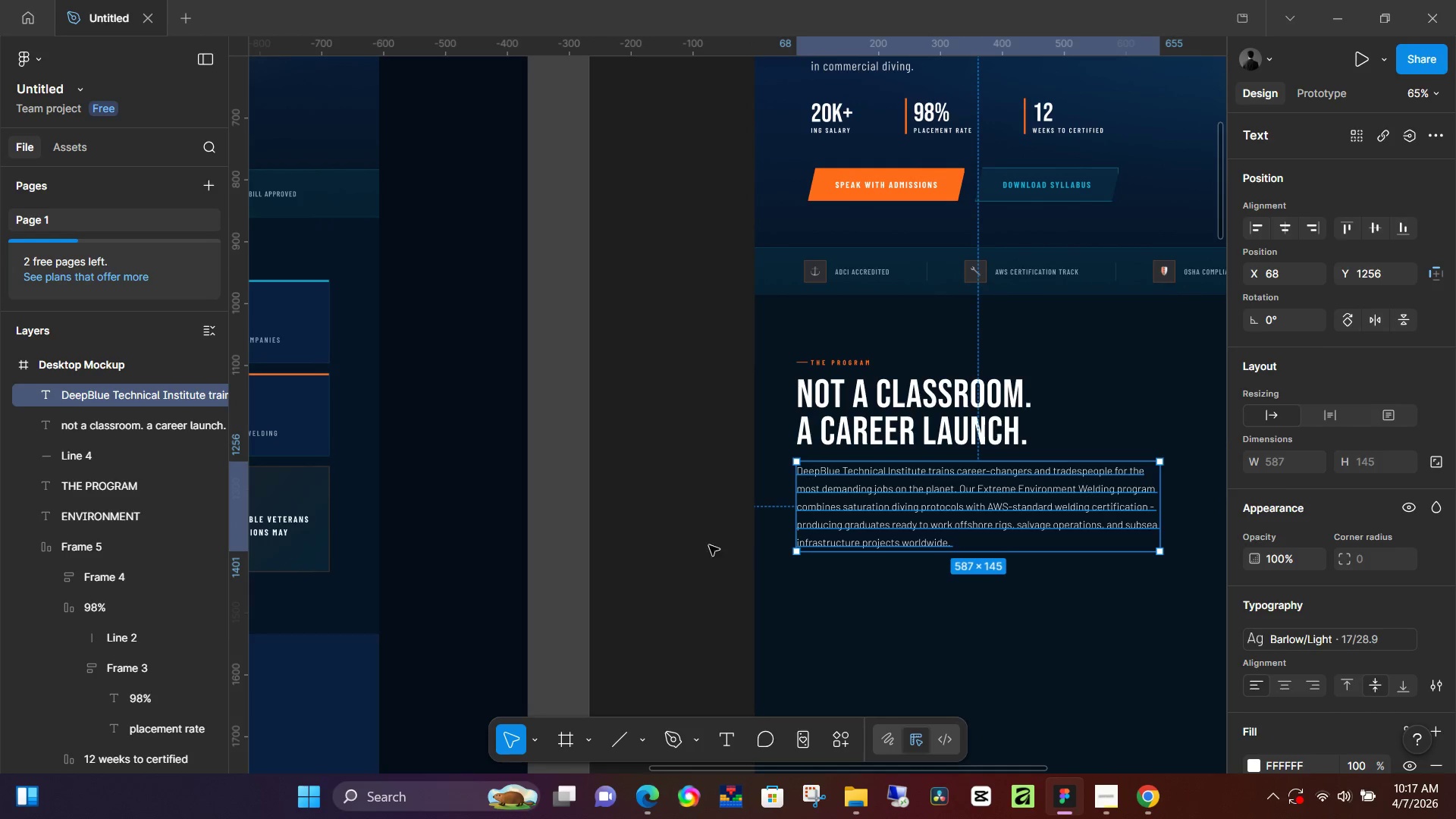 
left_click([696, 543])
 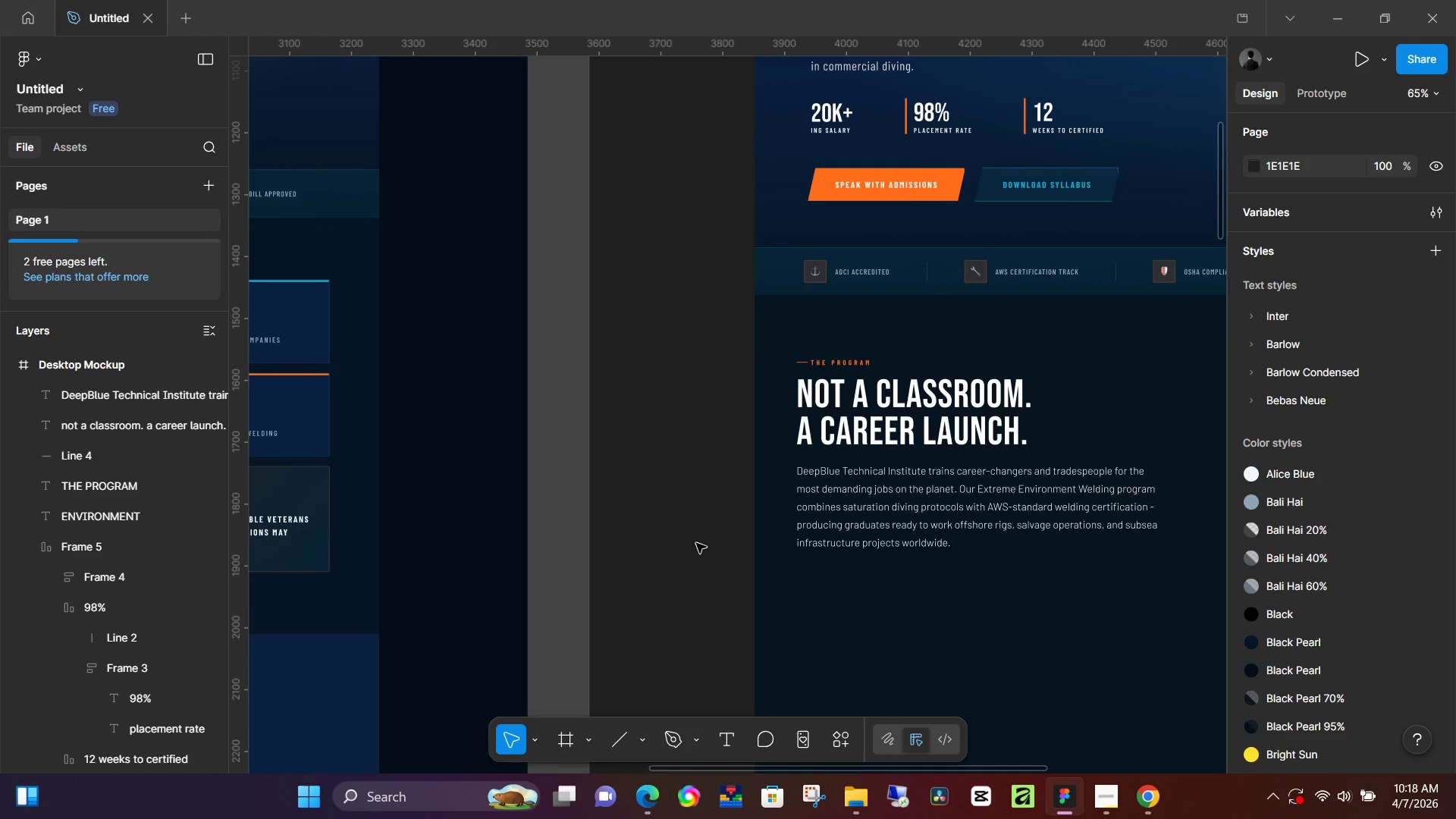 
wait(47.01)
 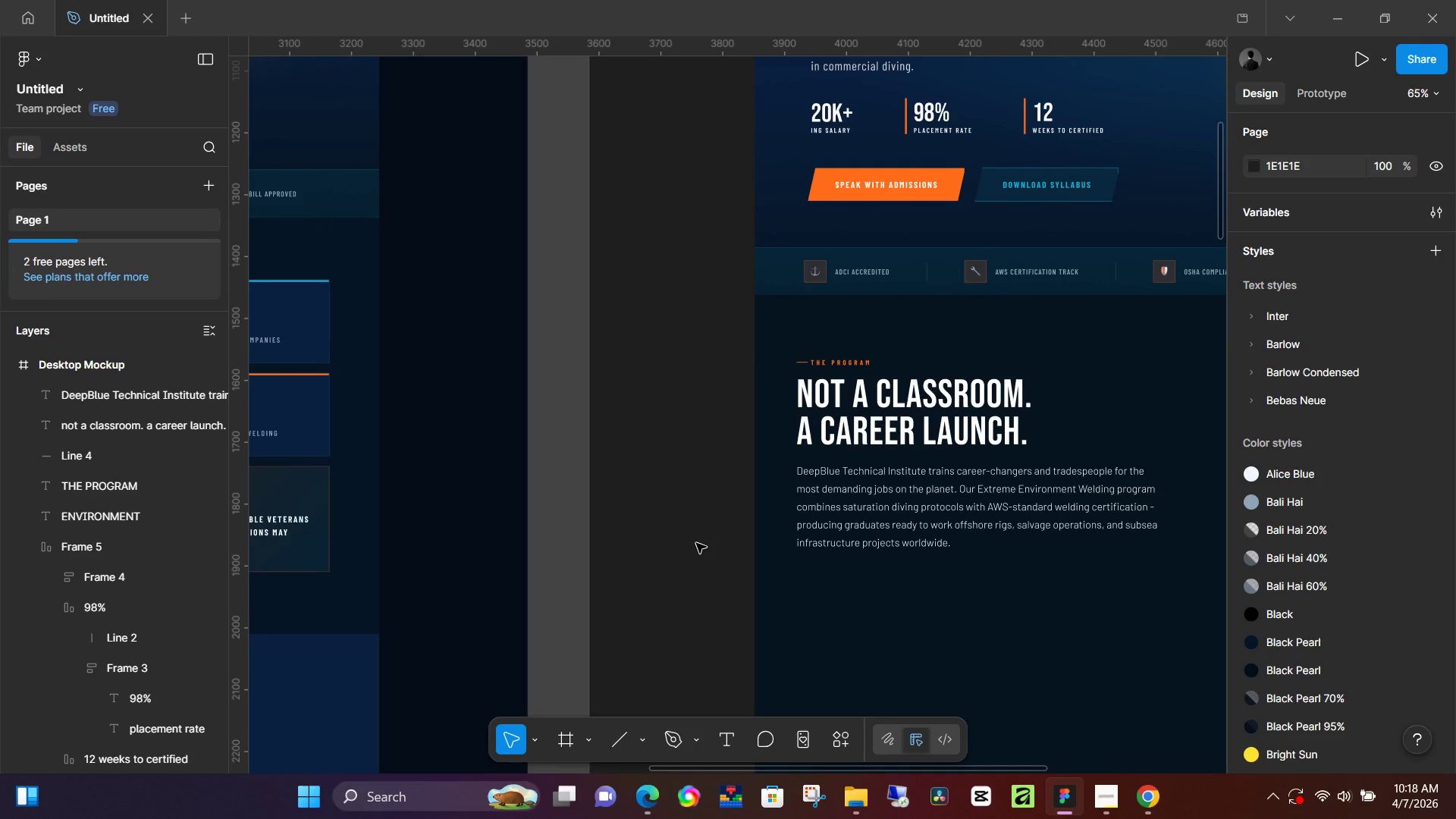 
left_click([891, 518])
 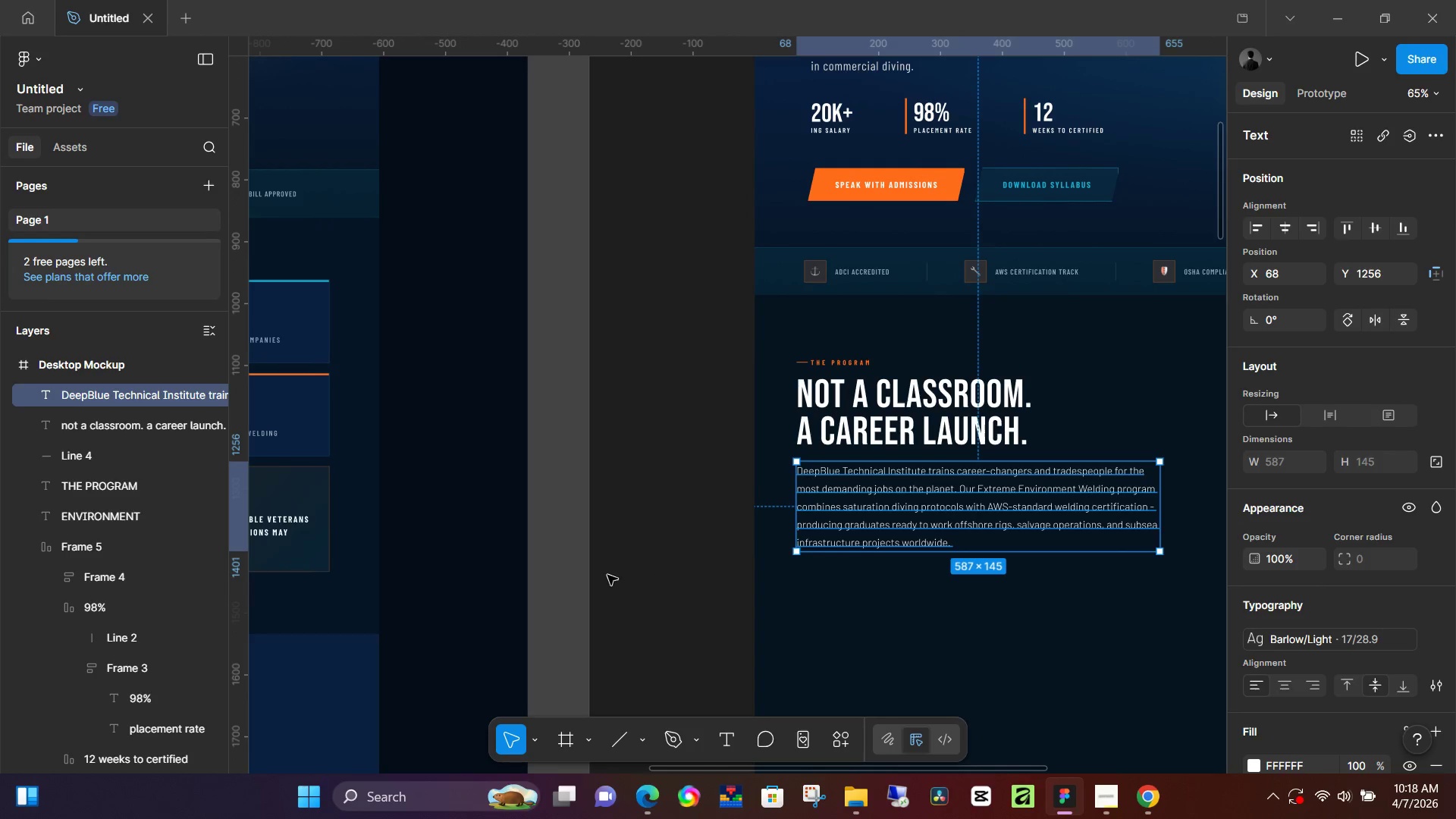 
left_click([591, 572])
 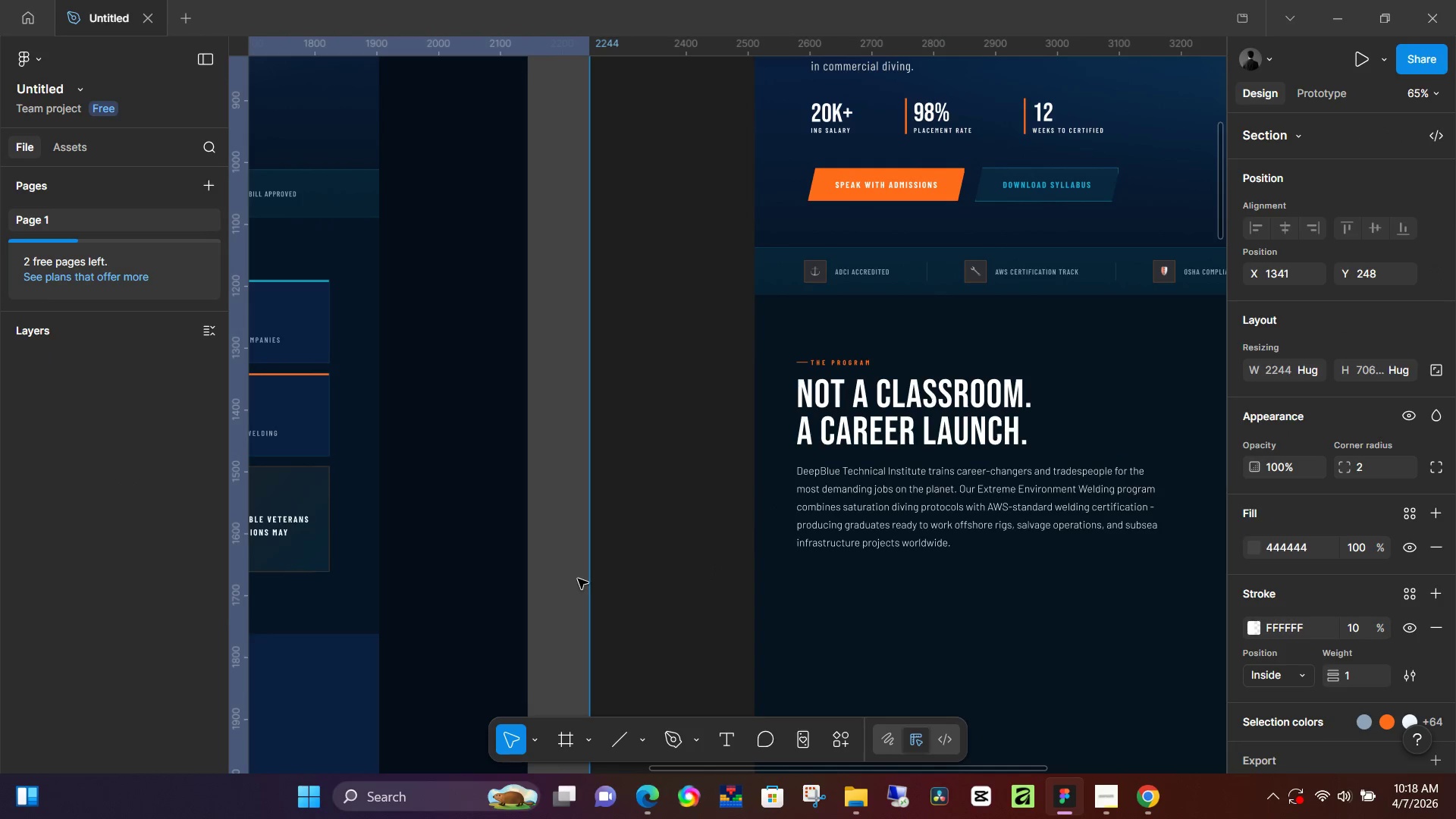 
hold_key(key=Space, duration=1.19)
 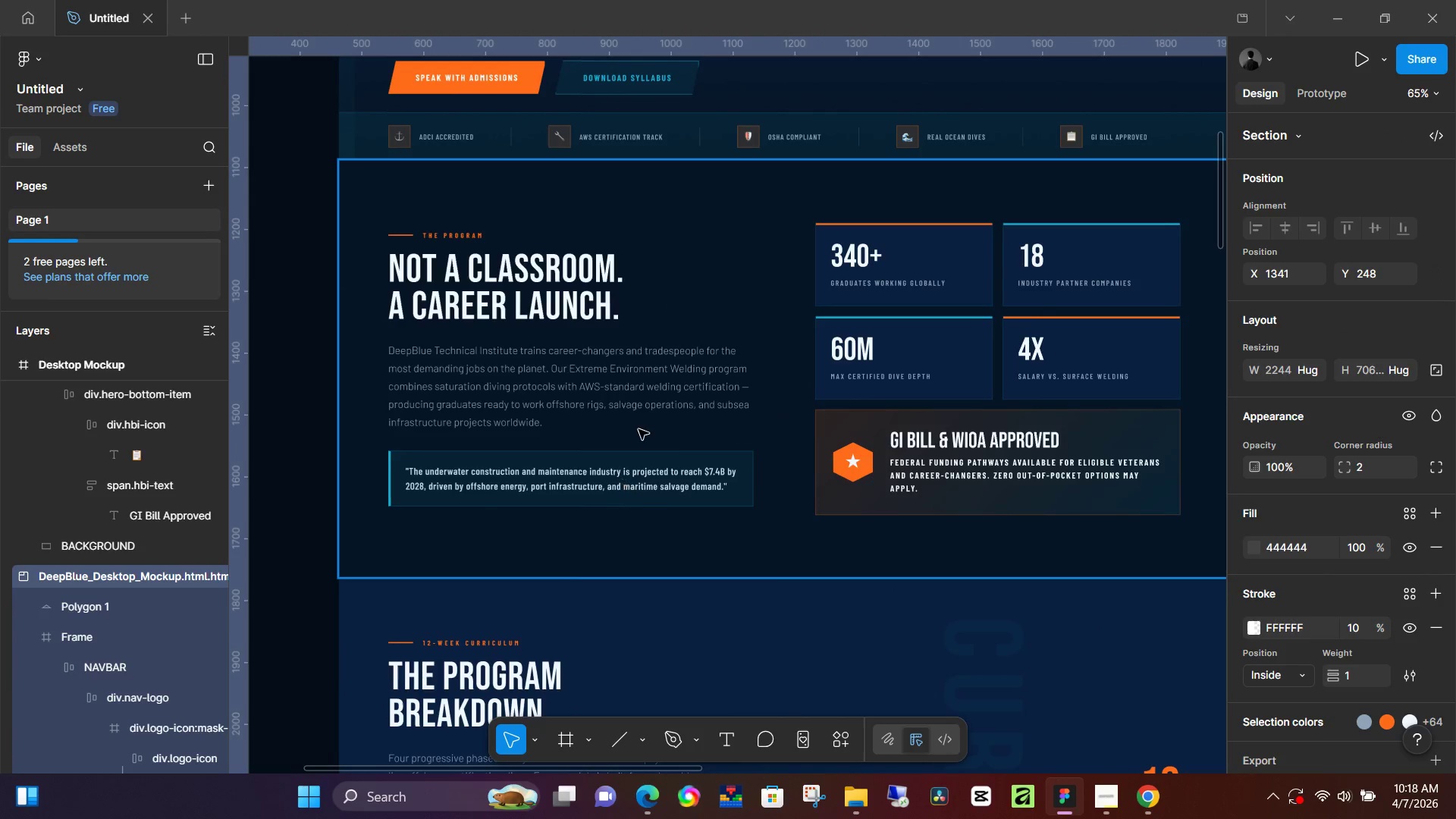 
left_click_drag(start_coordinate=[579, 579], to_coordinate=[1065, 519])
 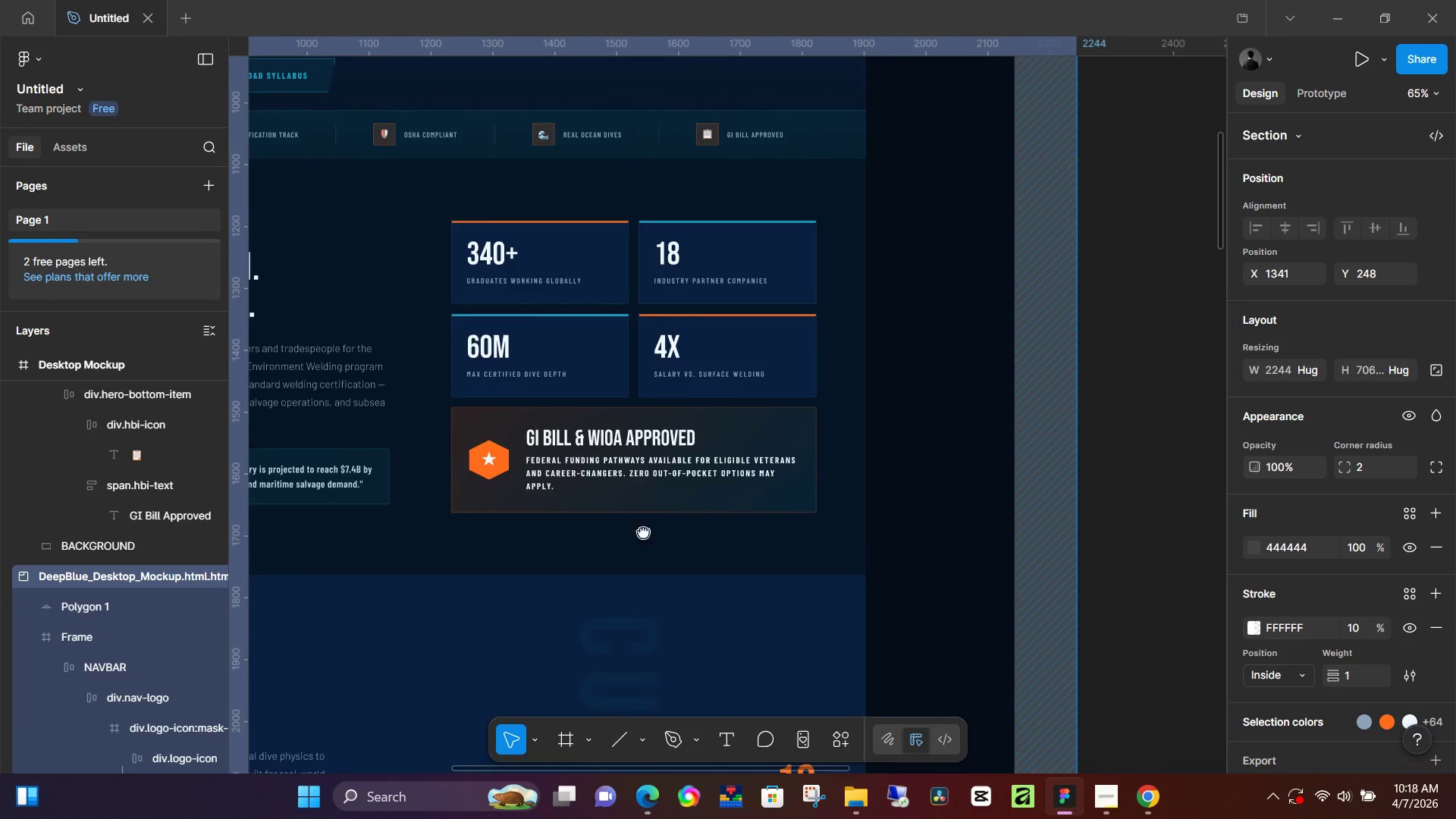 
left_click_drag(start_coordinate=[532, 529], to_coordinate=[897, 532])
 